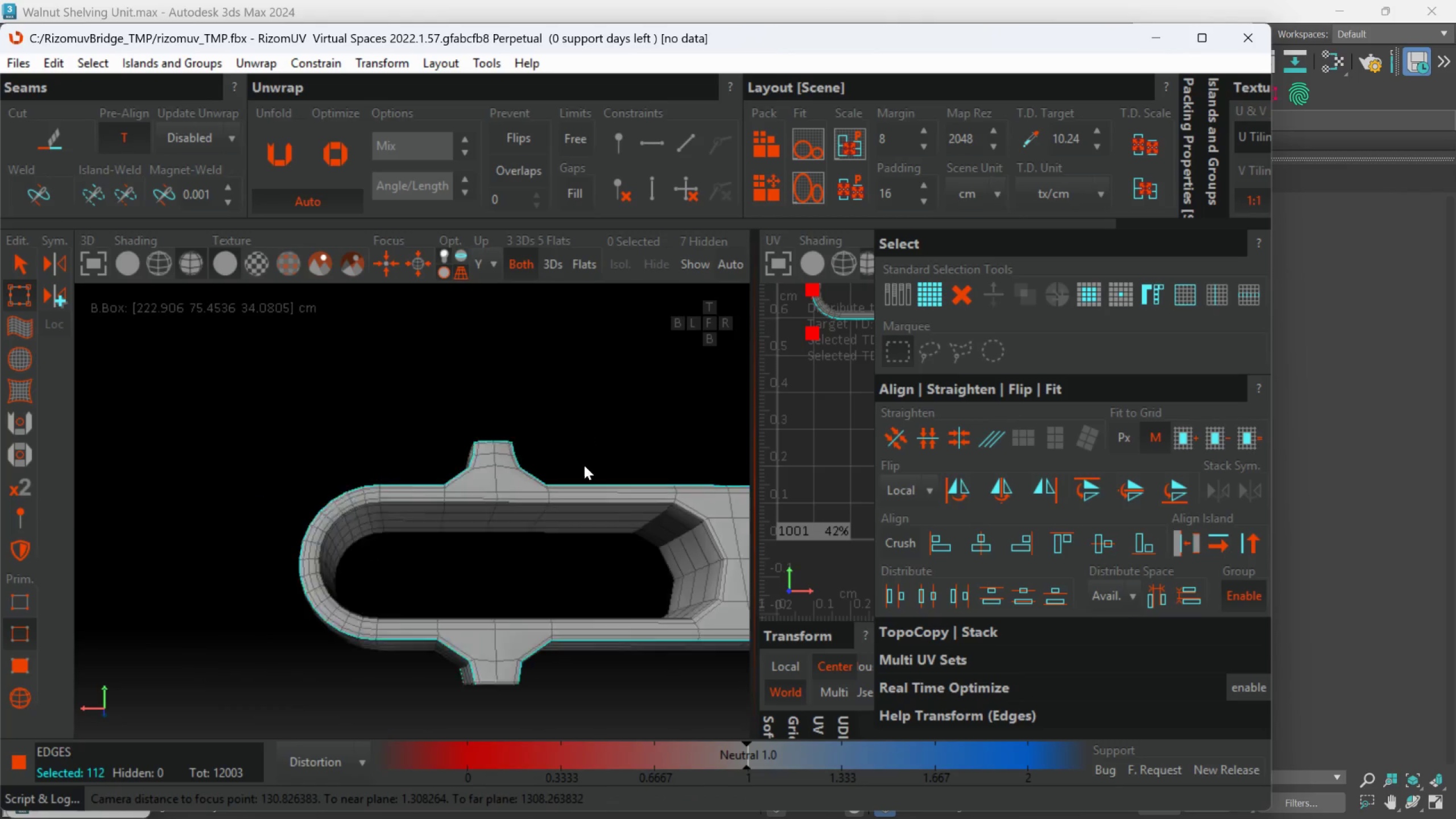 
scroll: coordinate [493, 459], scroll_direction: down, amount: 3.0
 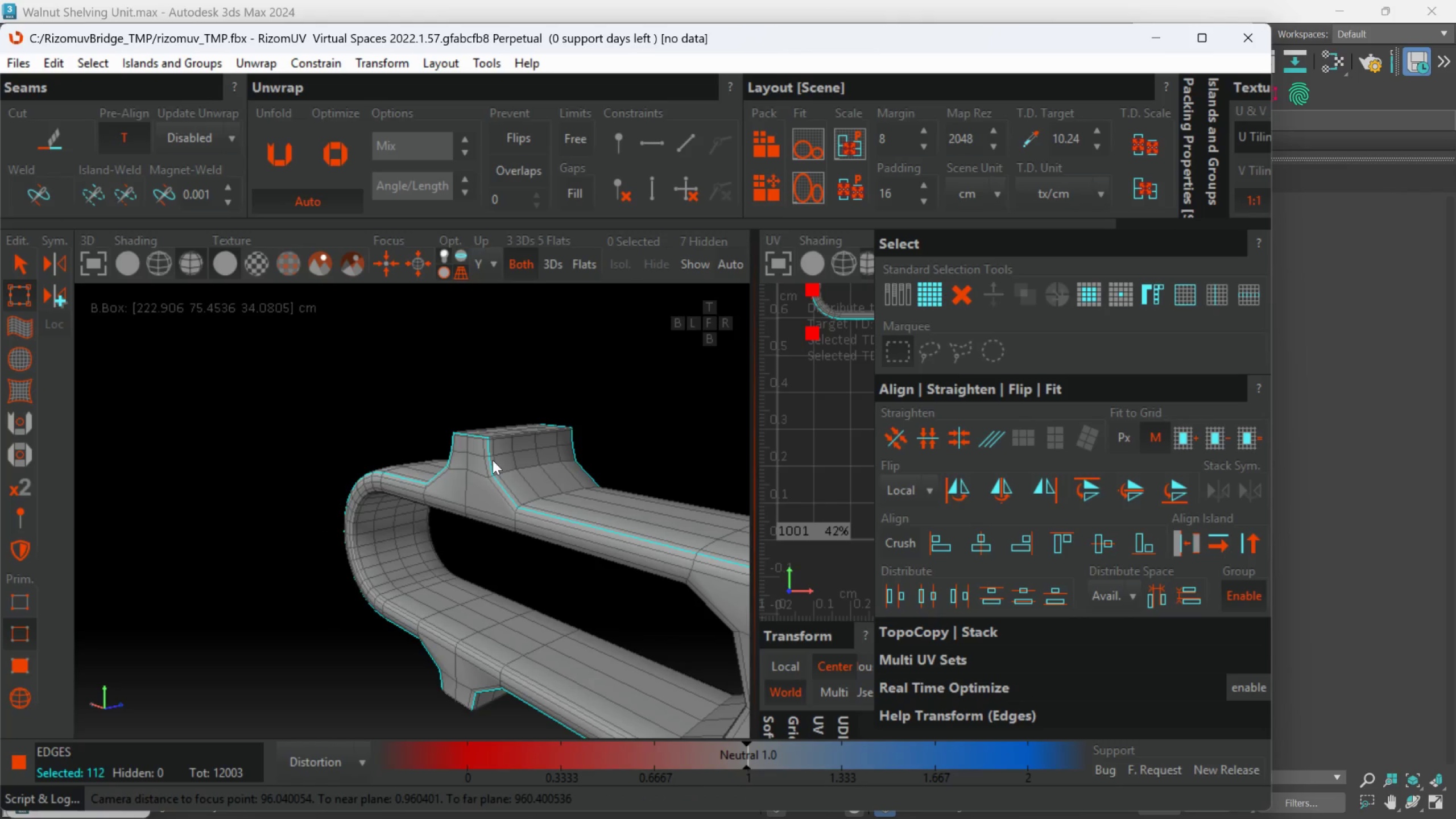 
hold_key(key=AltLeft, duration=0.69)
 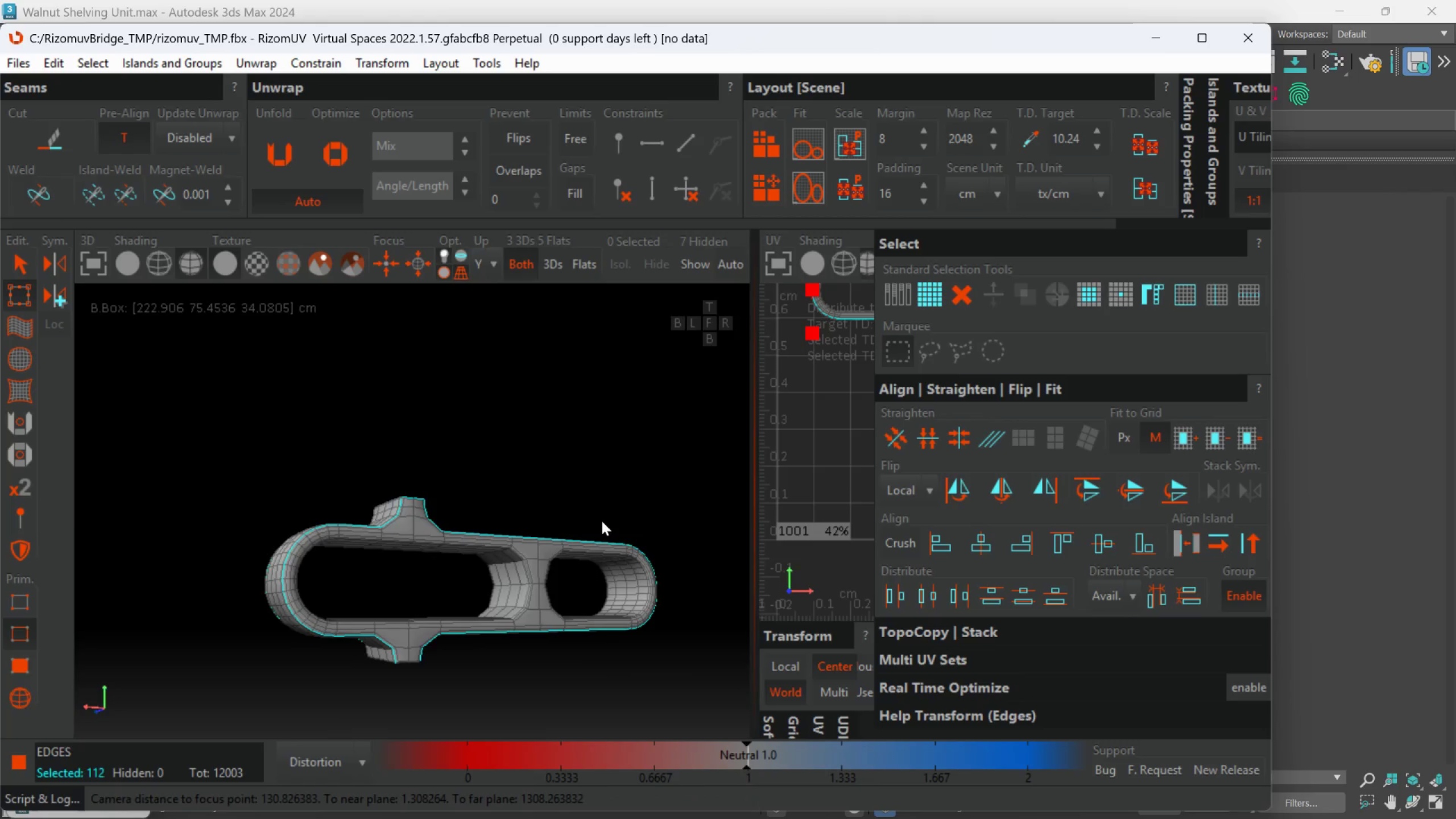 
scroll: coordinate [584, 468], scroll_direction: down, amount: 2.0
 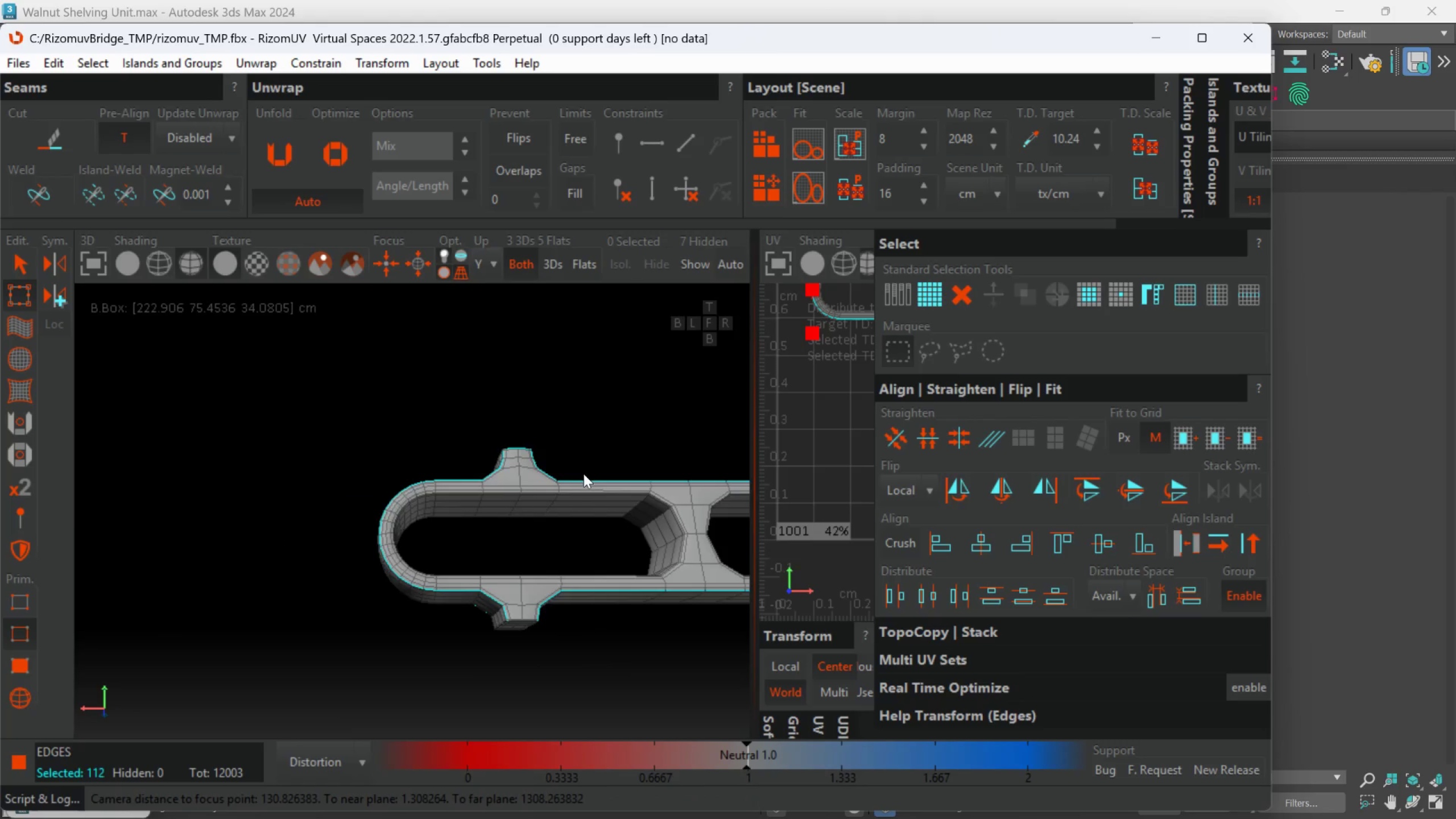 
key(Alt+AltLeft)
 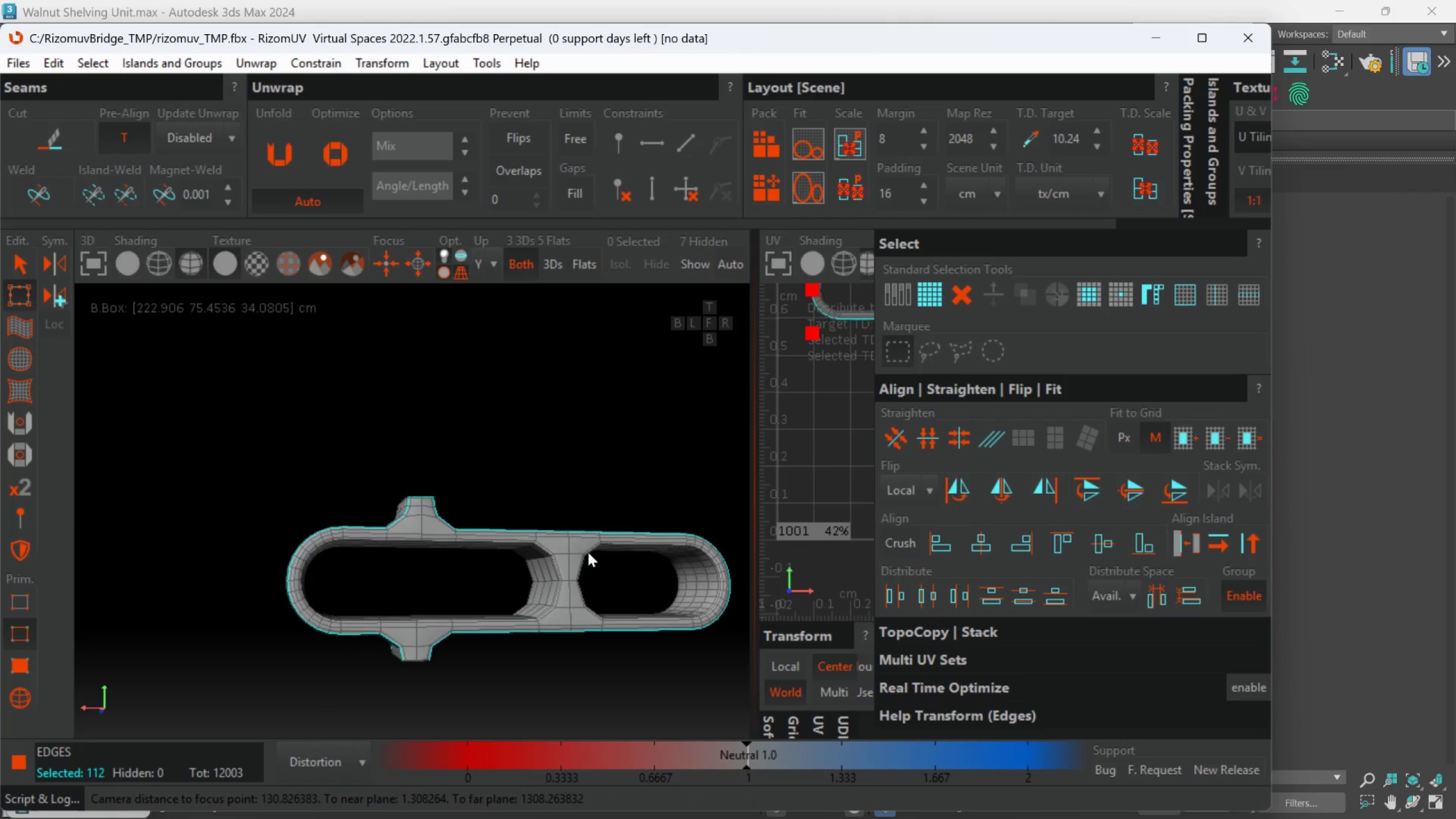 
hold_key(key=AltLeft, duration=0.47)
 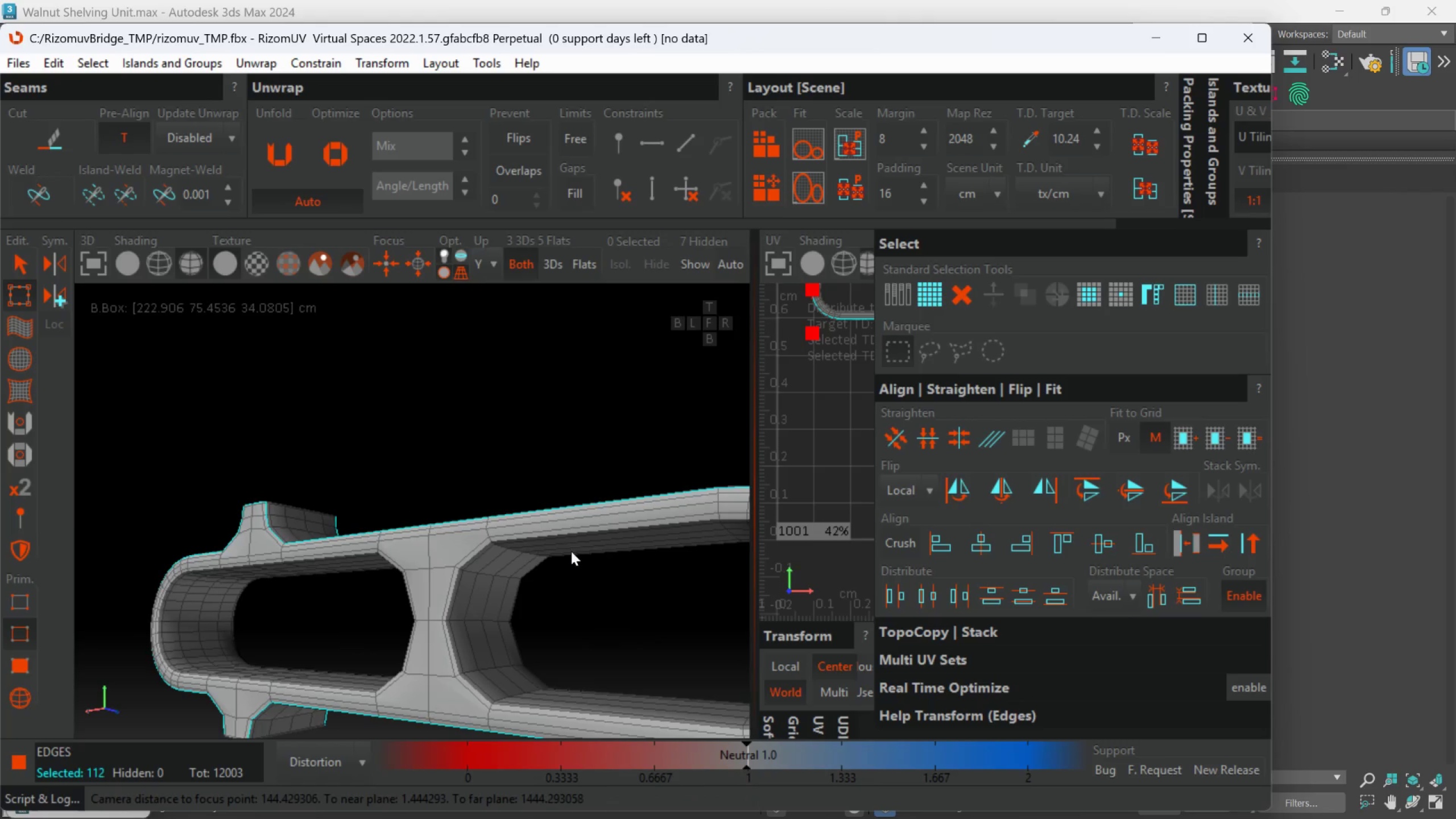 
scroll: coordinate [599, 560], scroll_direction: up, amount: 1.0
 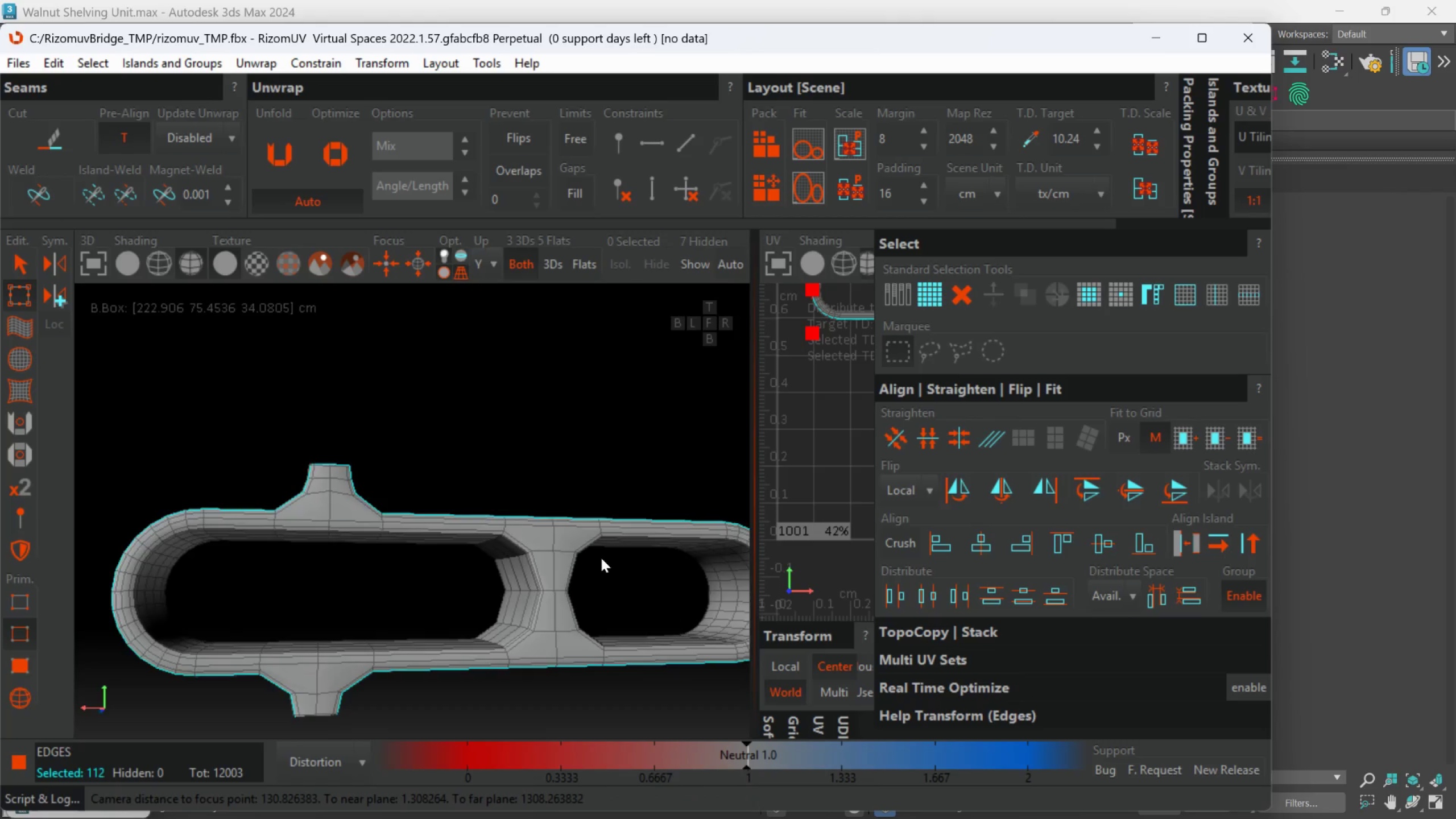 
hold_key(key=ControlLeft, duration=0.62)
 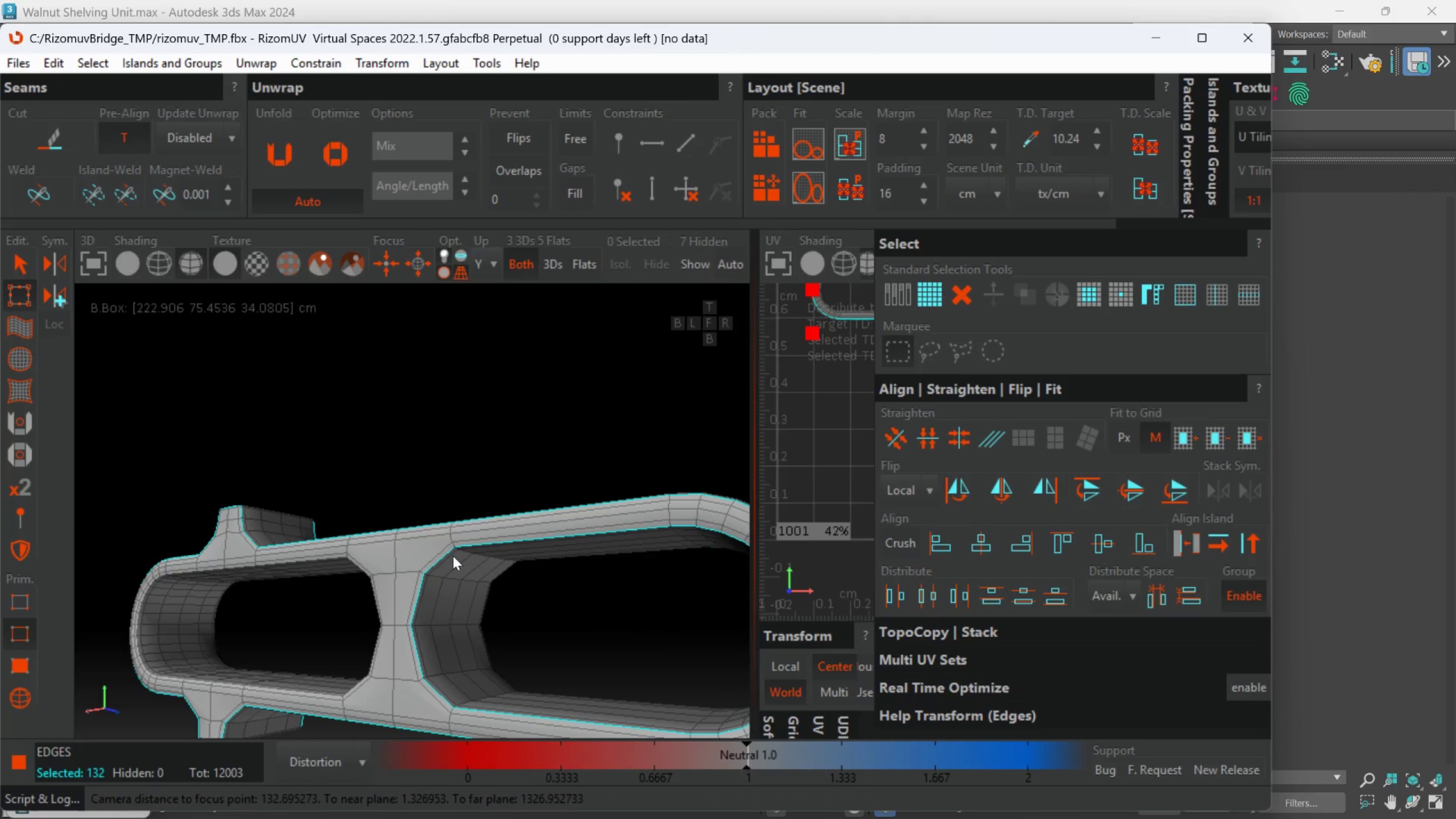 
scroll: coordinate [508, 545], scroll_direction: up, amount: 2.0
 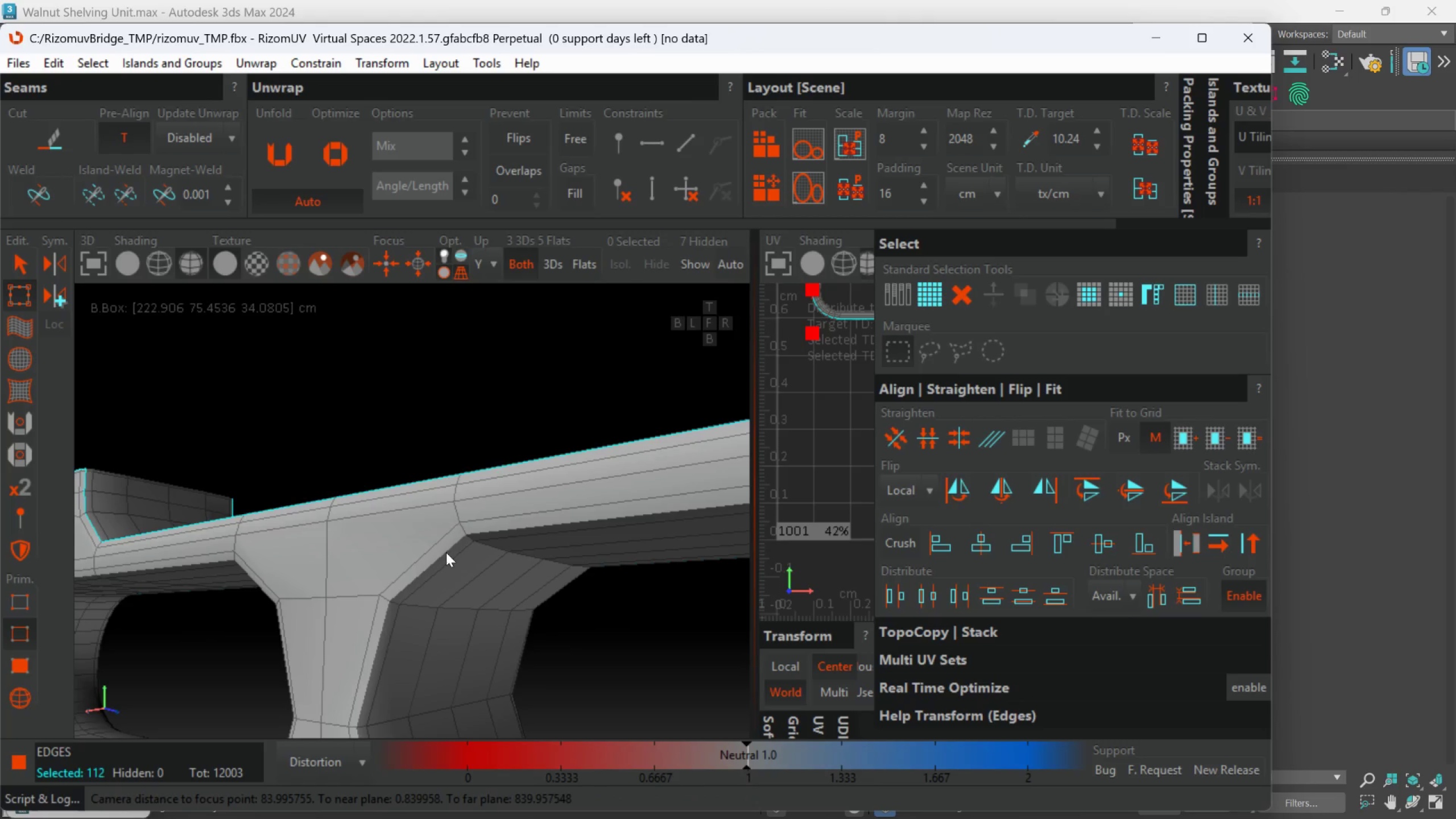 
double_click([446, 552])
 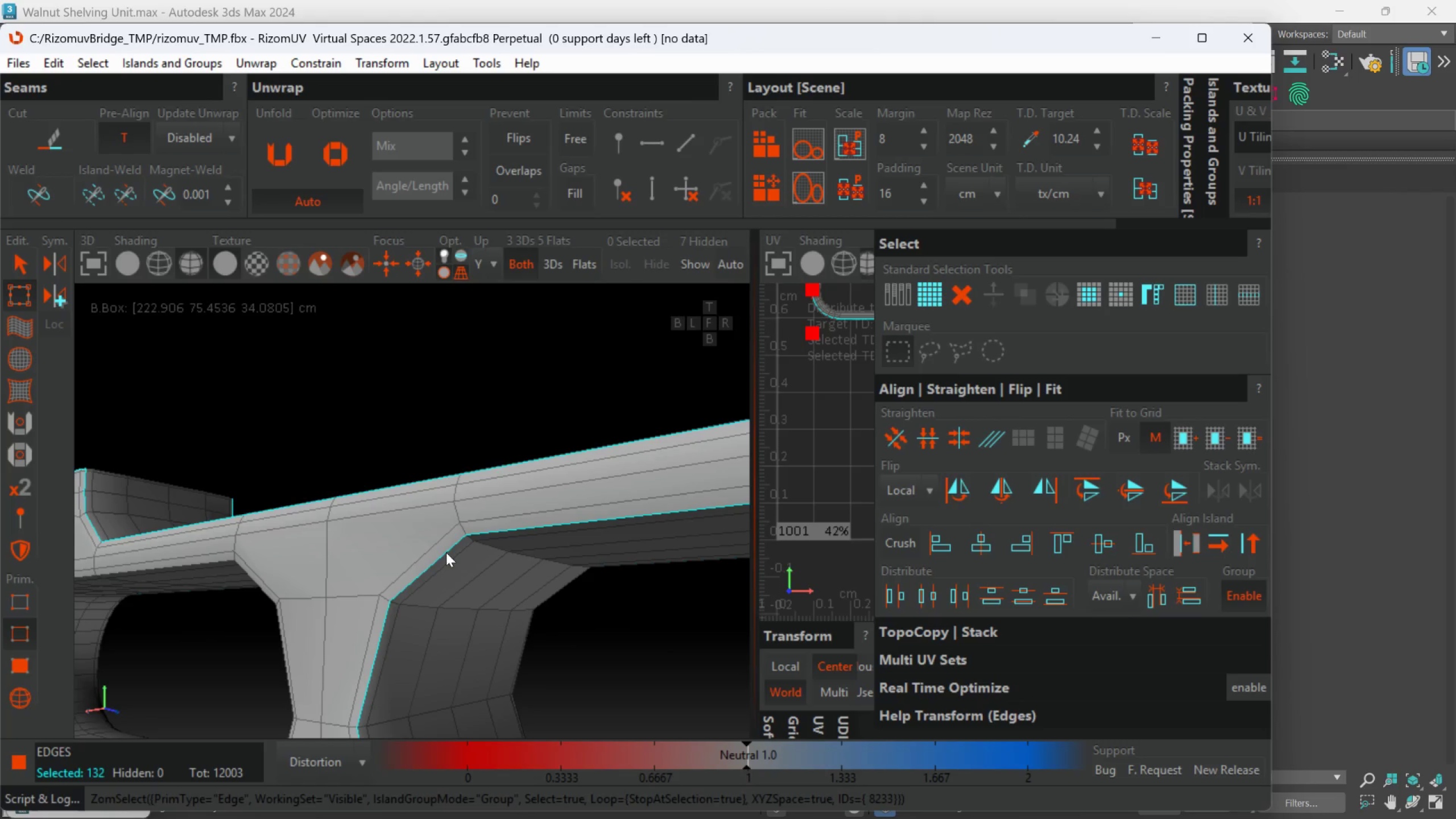 
scroll: coordinate [449, 555], scroll_direction: down, amount: 3.0
 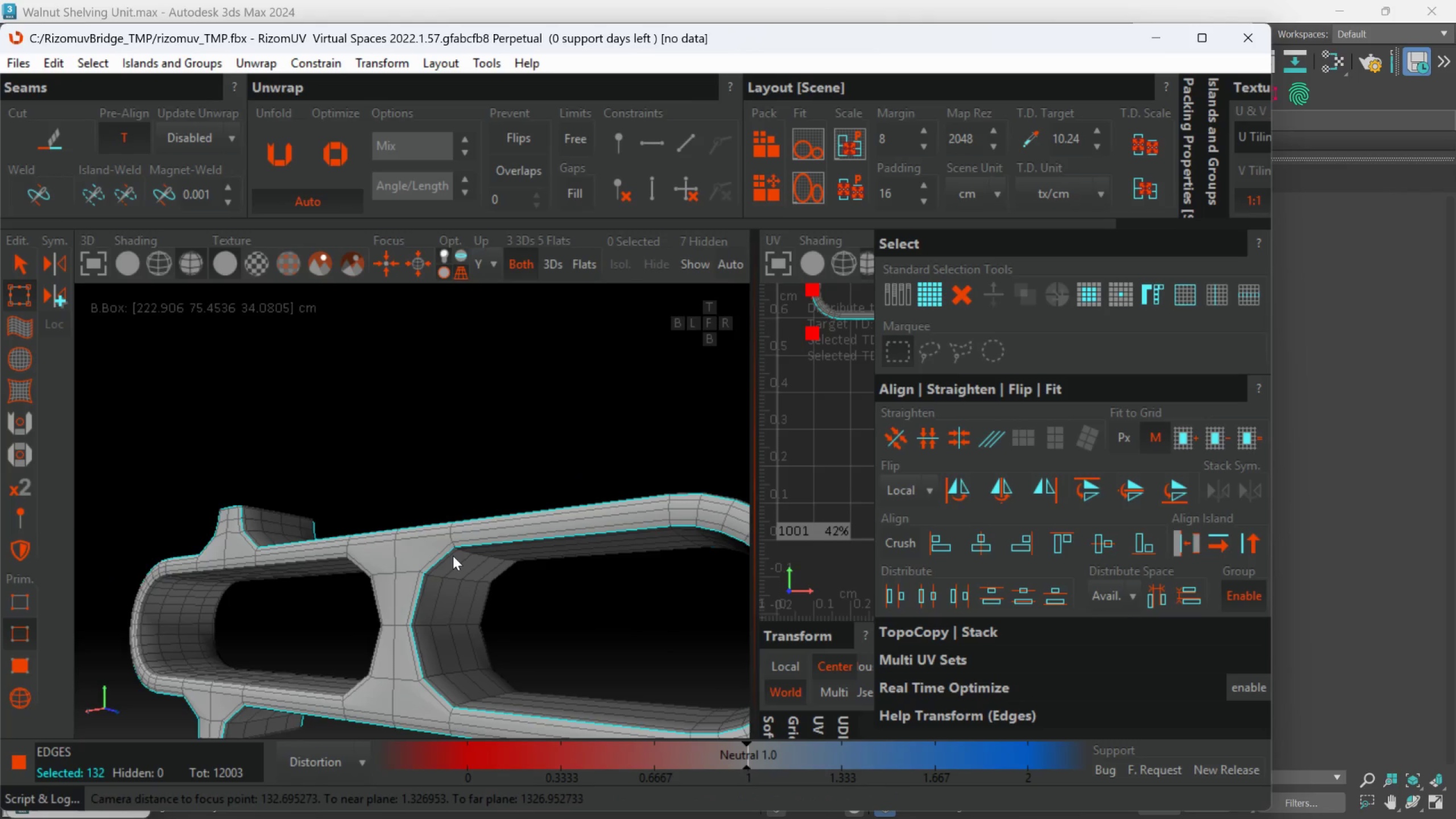 
hold_key(key=AltLeft, duration=0.59)
 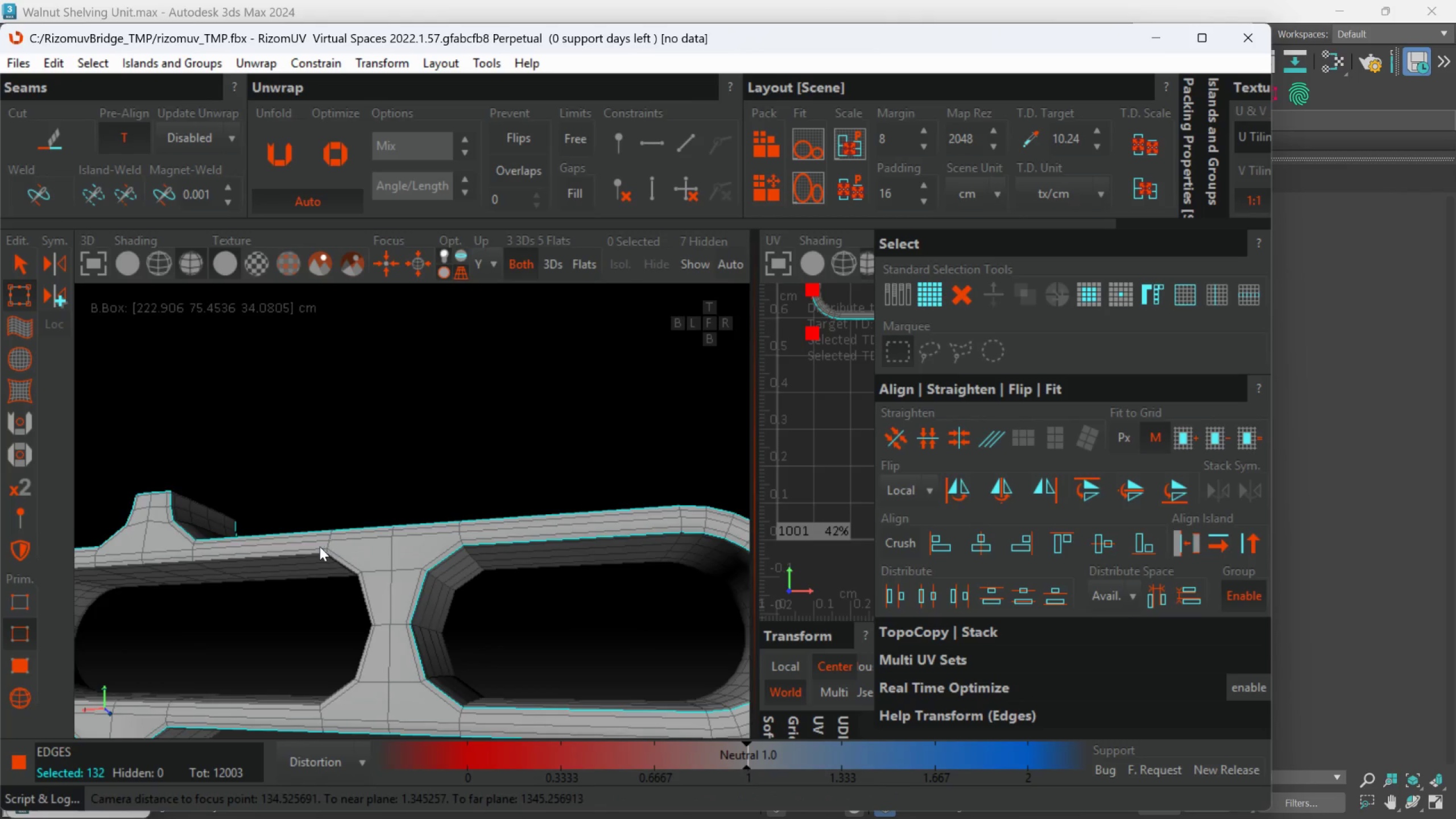 
key(Alt+AltLeft)
 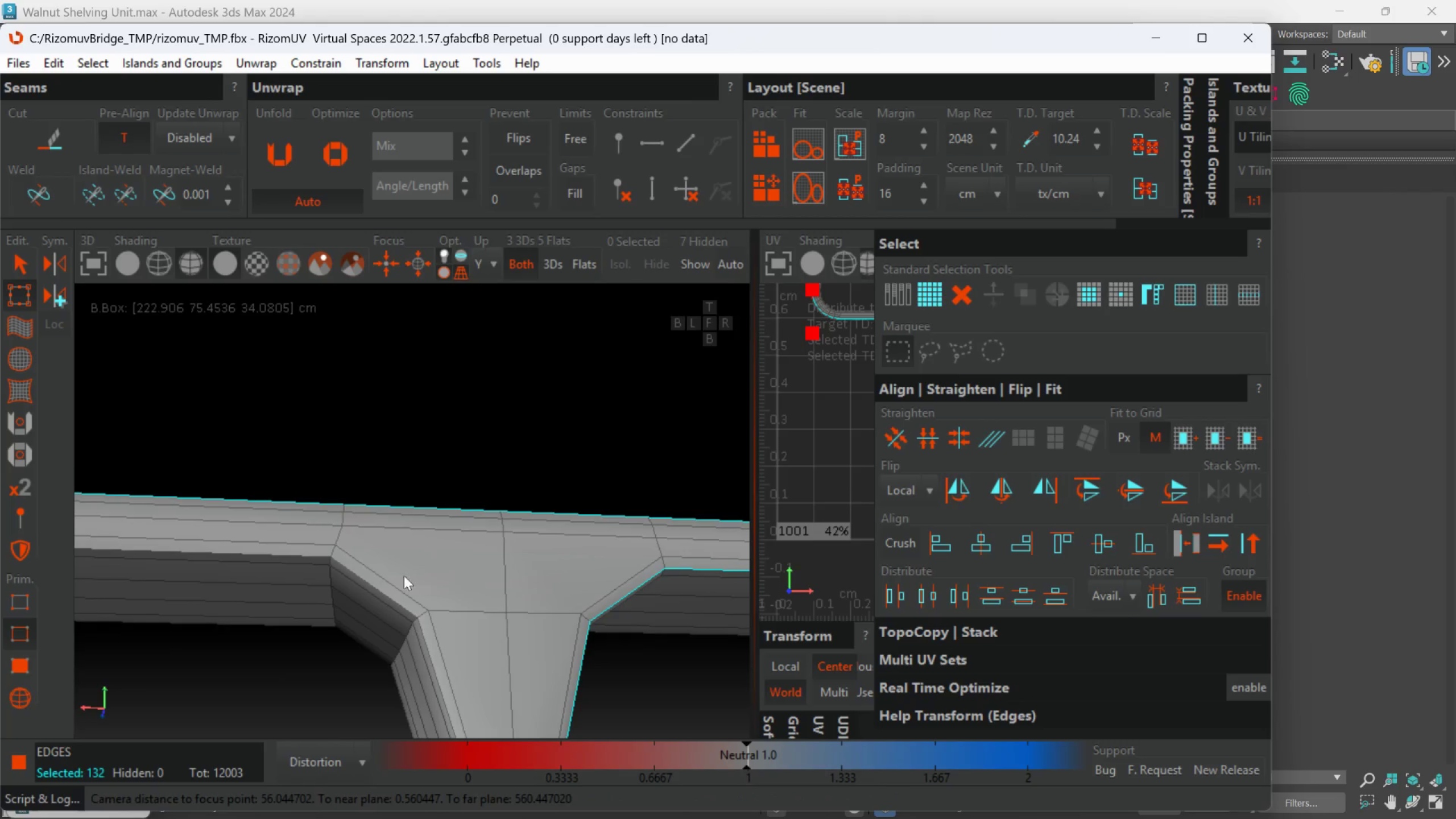 
scroll: coordinate [326, 543], scroll_direction: up, amount: 2.0
 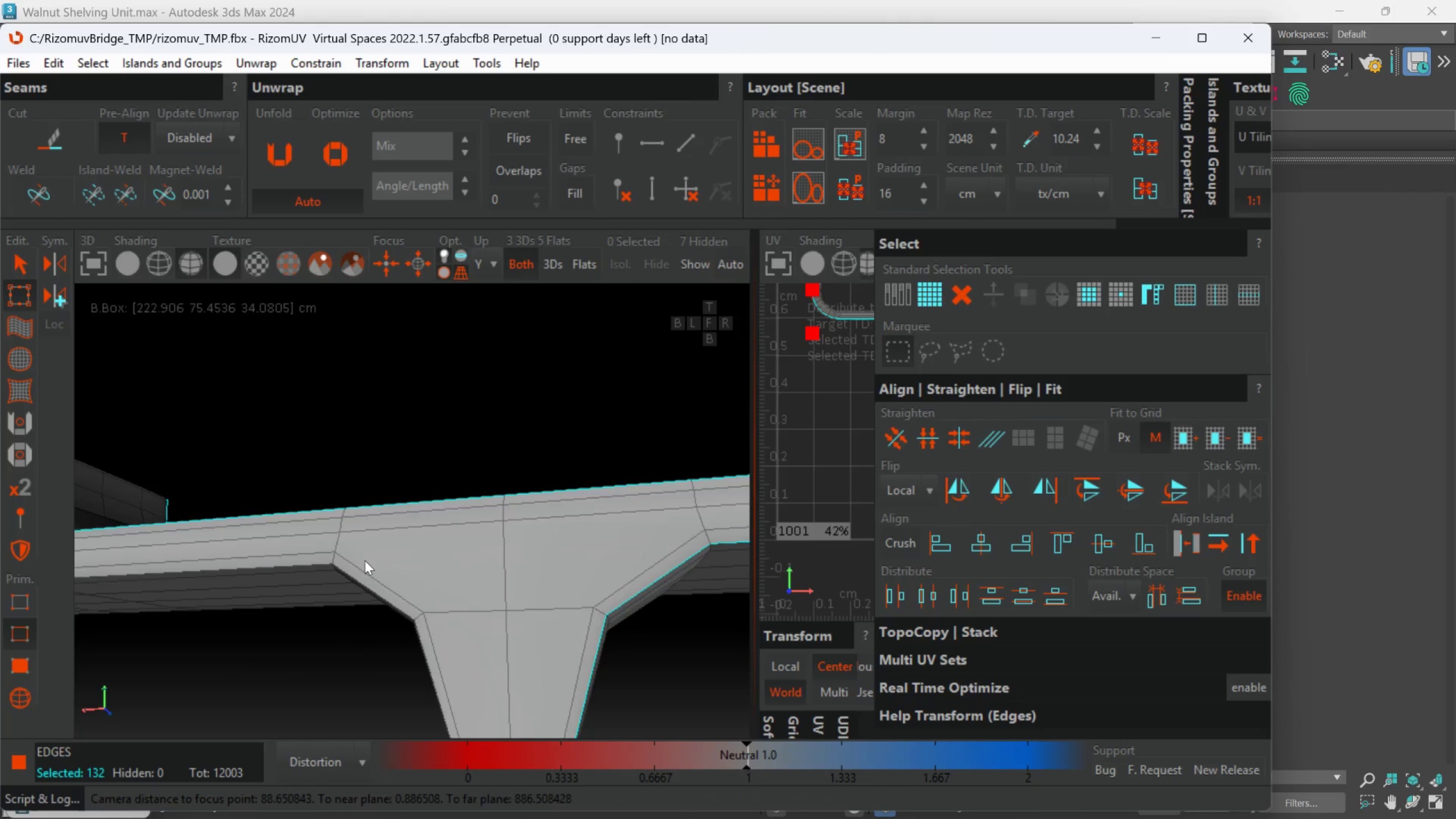 
hold_key(key=ControlLeft, duration=1.12)
double_click([387, 593])
 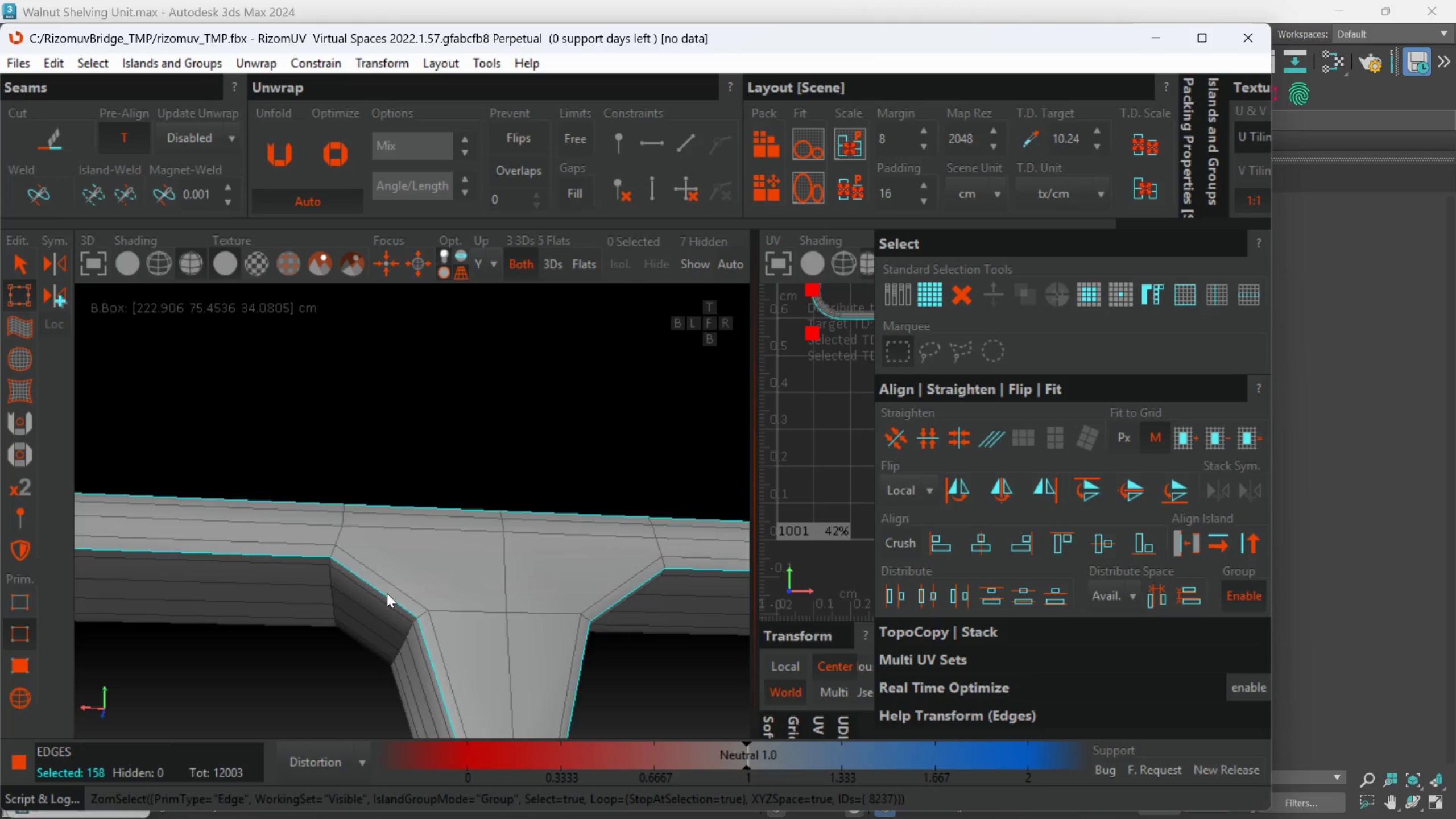 
hold_key(key=AltLeft, duration=0.52)
 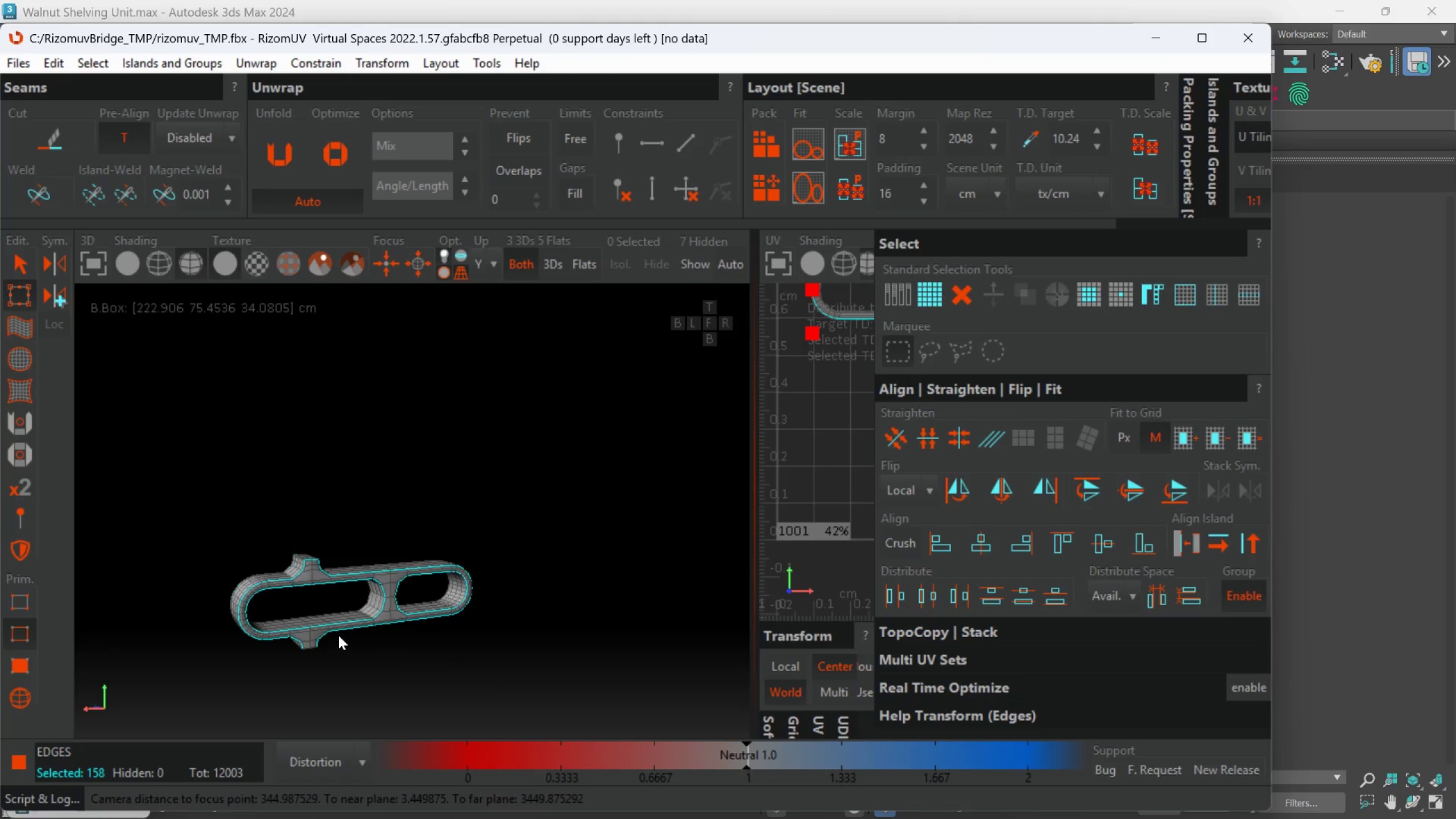 
scroll: coordinate [387, 593], scroll_direction: down, amount: 7.0
 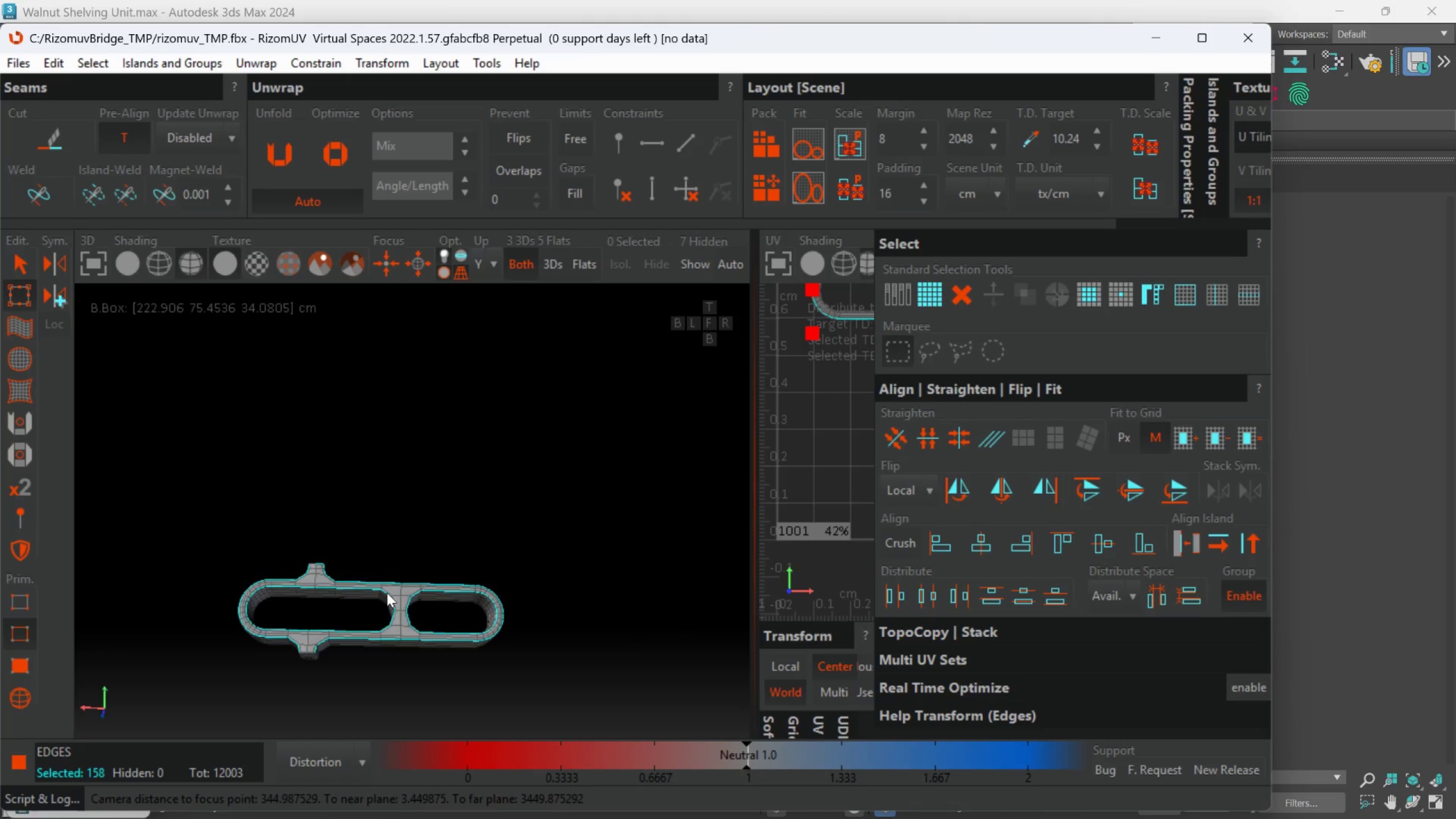 
hold_key(key=AltLeft, duration=1.14)
 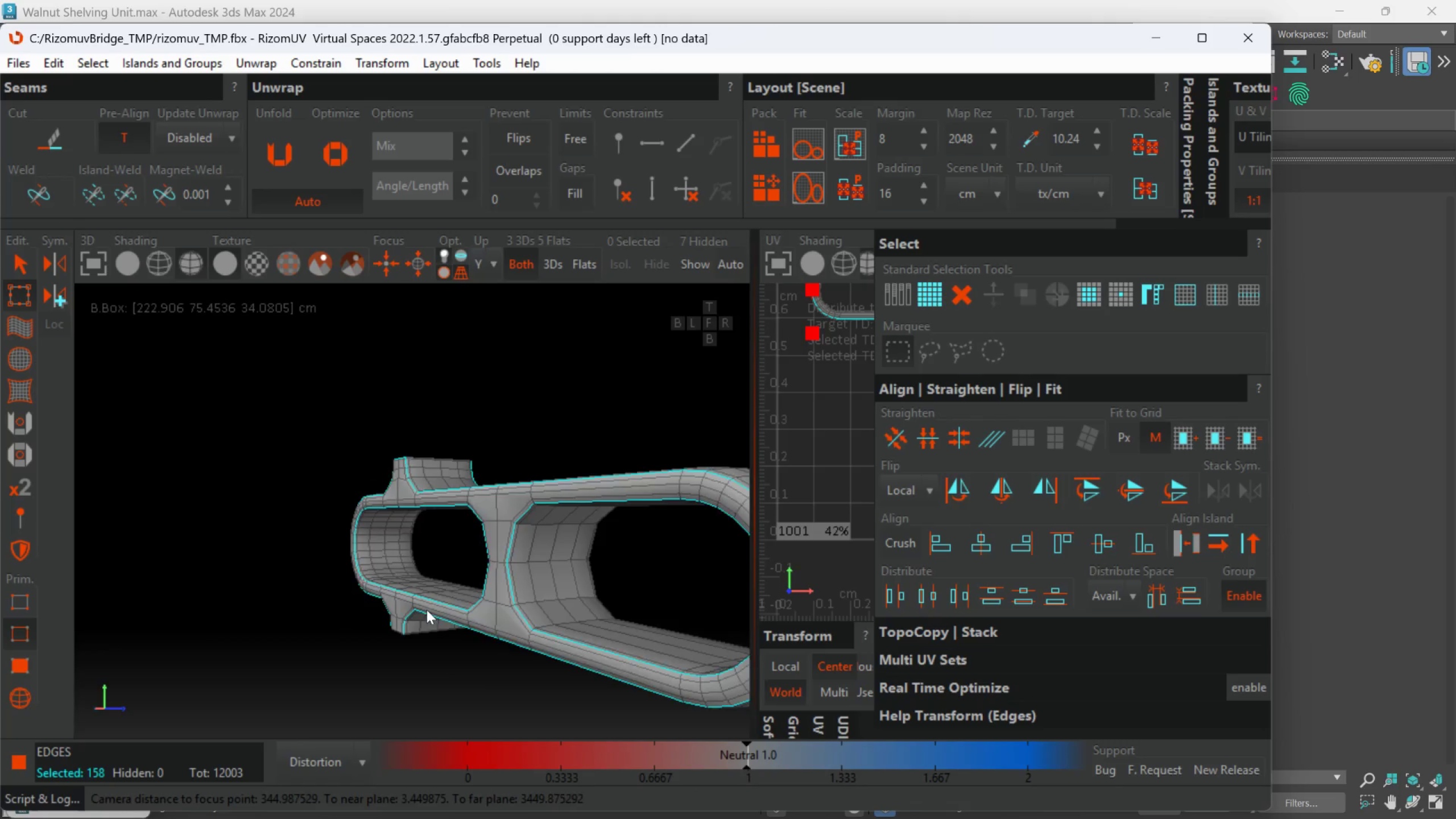 
scroll: coordinate [338, 635], scroll_direction: up, amount: 2.0
 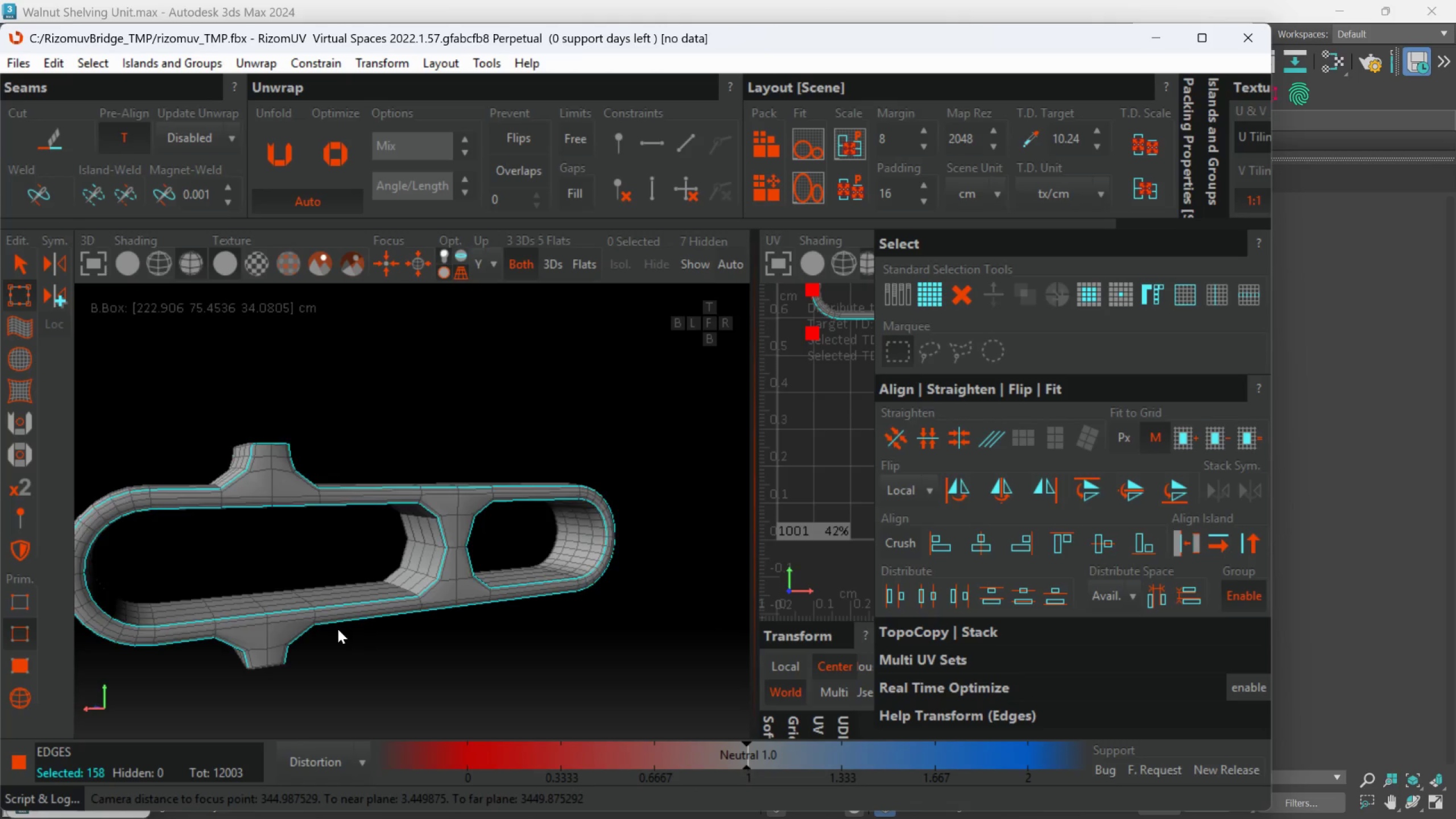 
hold_key(key=AltLeft, duration=0.45)
 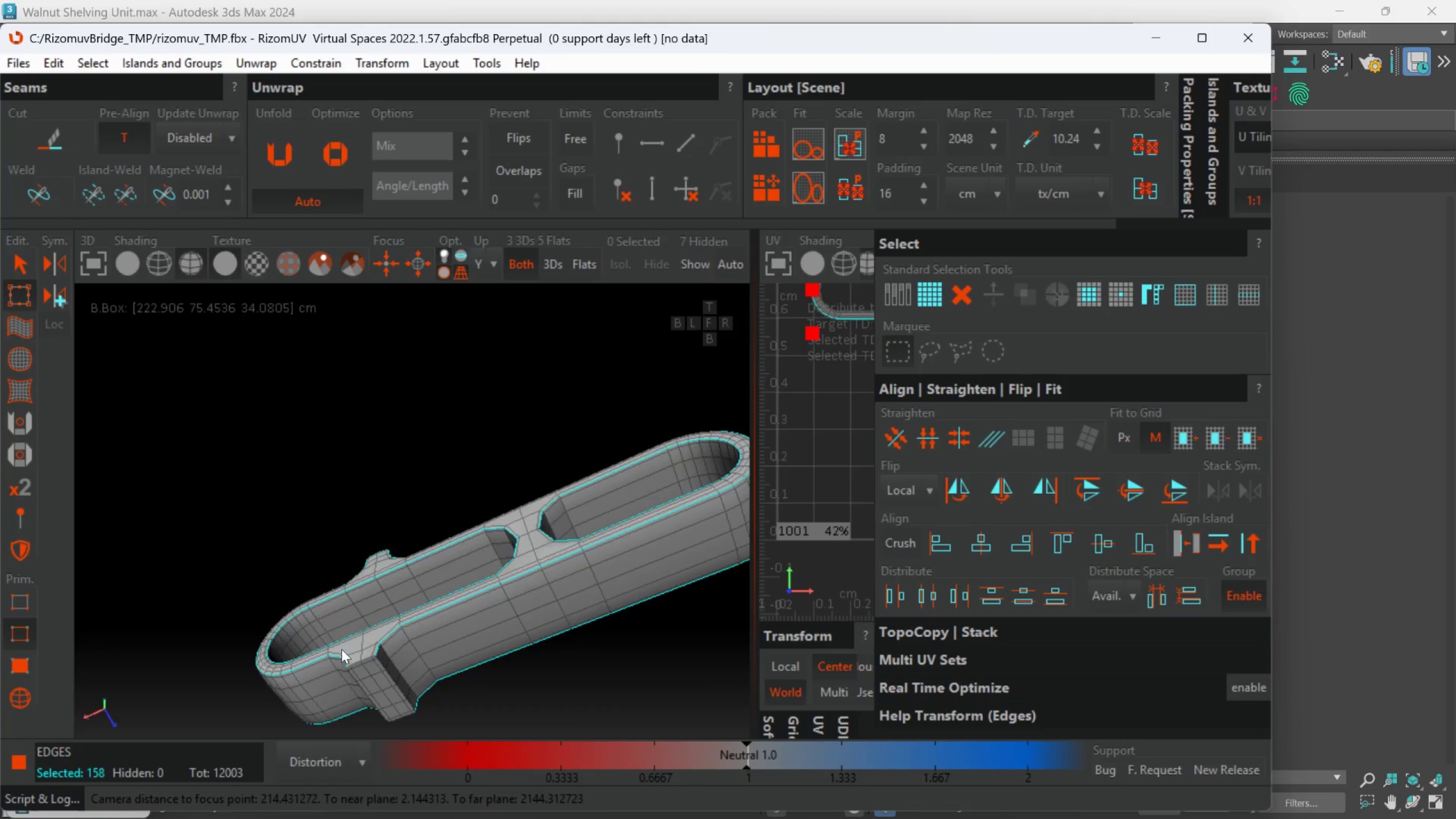 
scroll: coordinate [341, 649], scroll_direction: up, amount: 2.0
 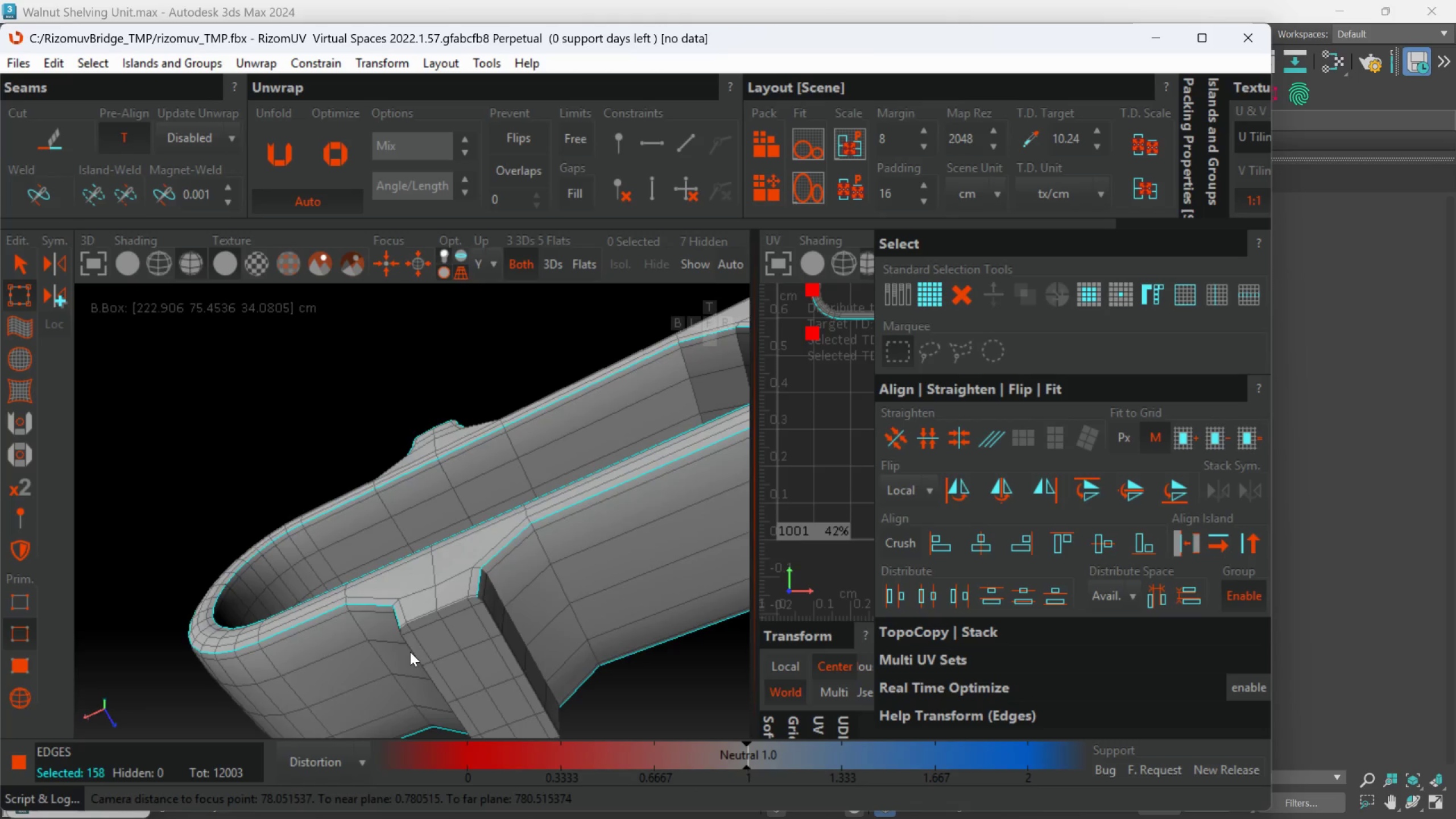 
hold_key(key=ControlLeft, duration=1.2)
 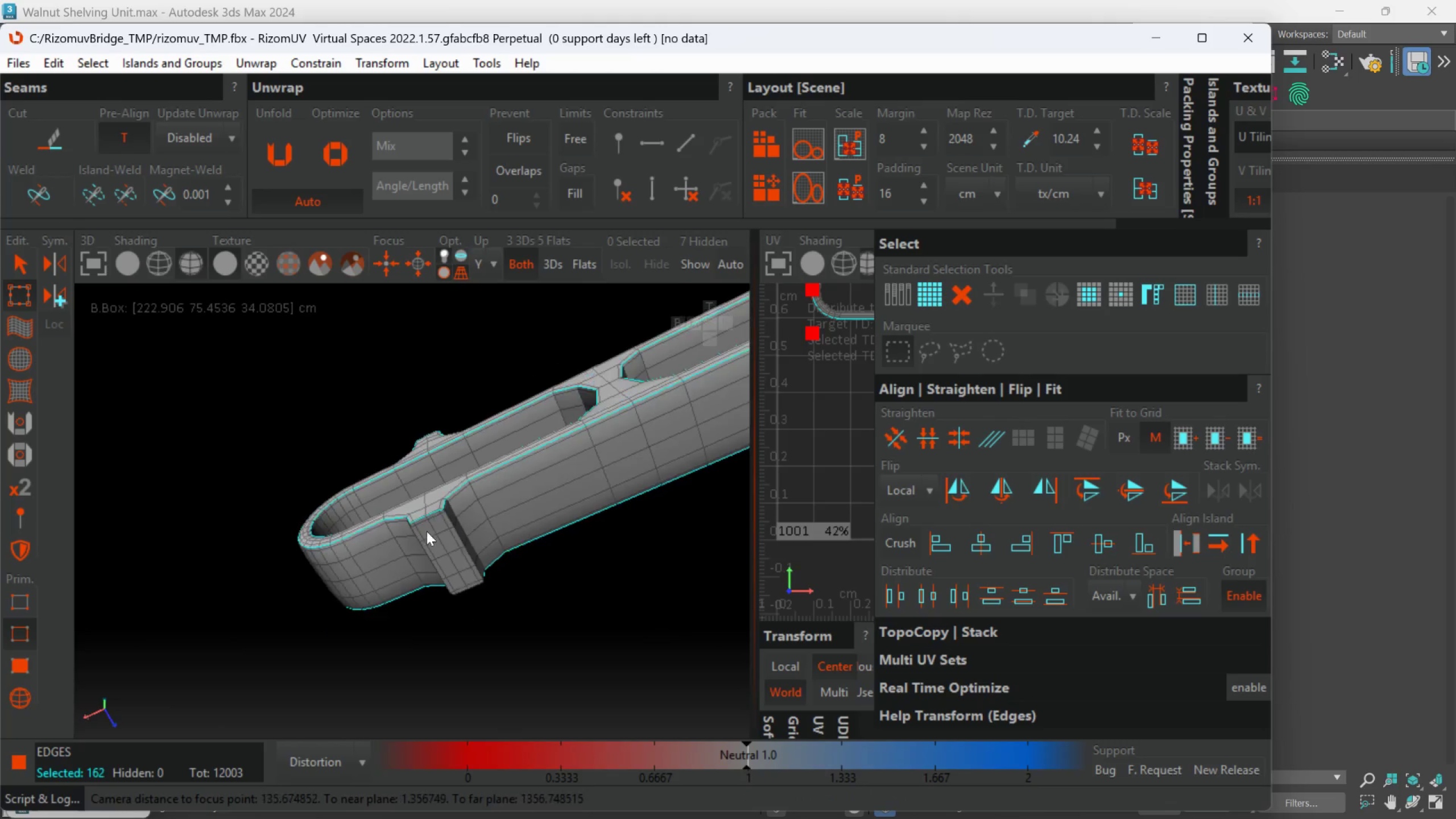 
scroll: coordinate [407, 631], scroll_direction: up, amount: 3.0
 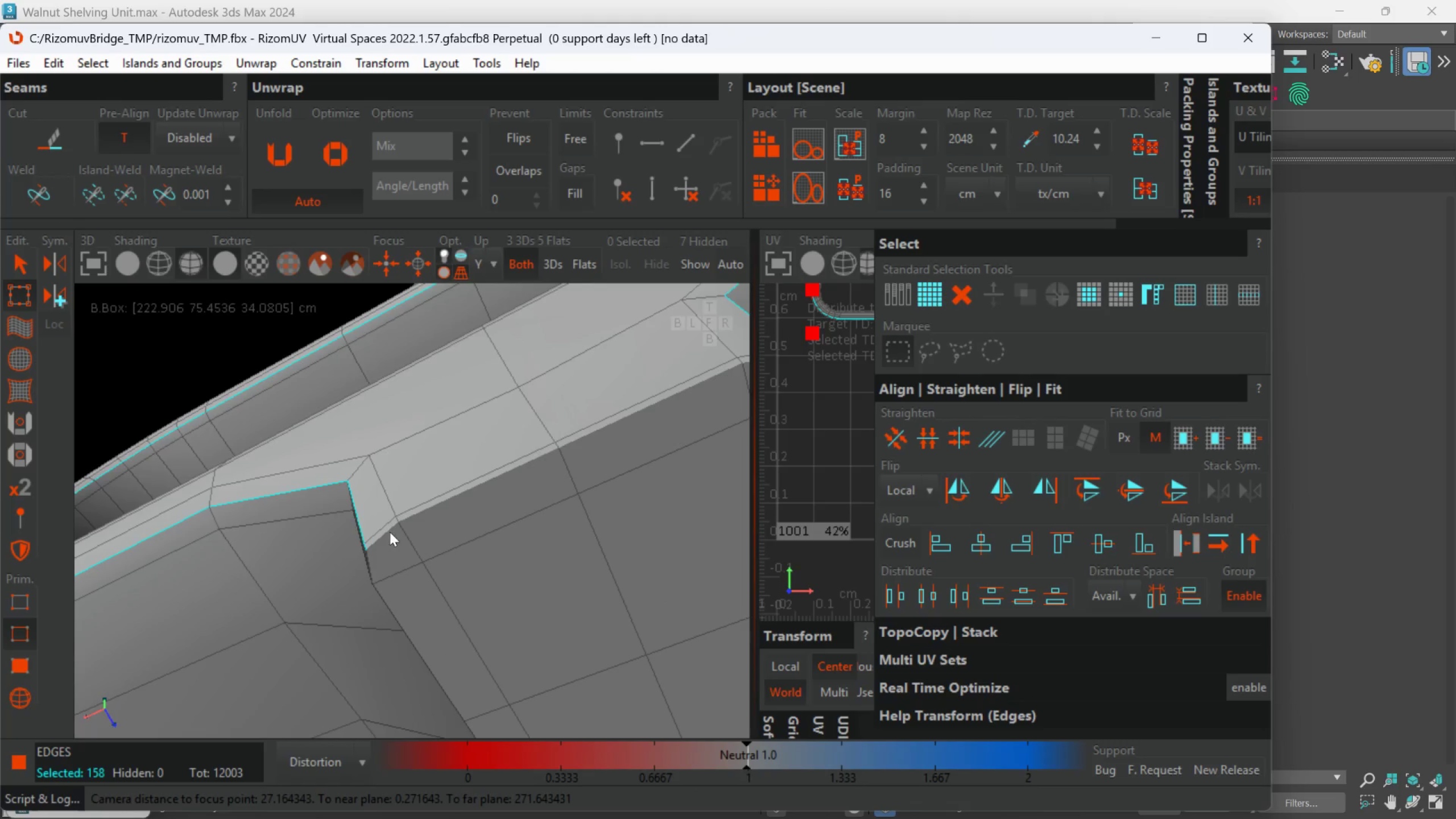 
double_click([415, 515])
 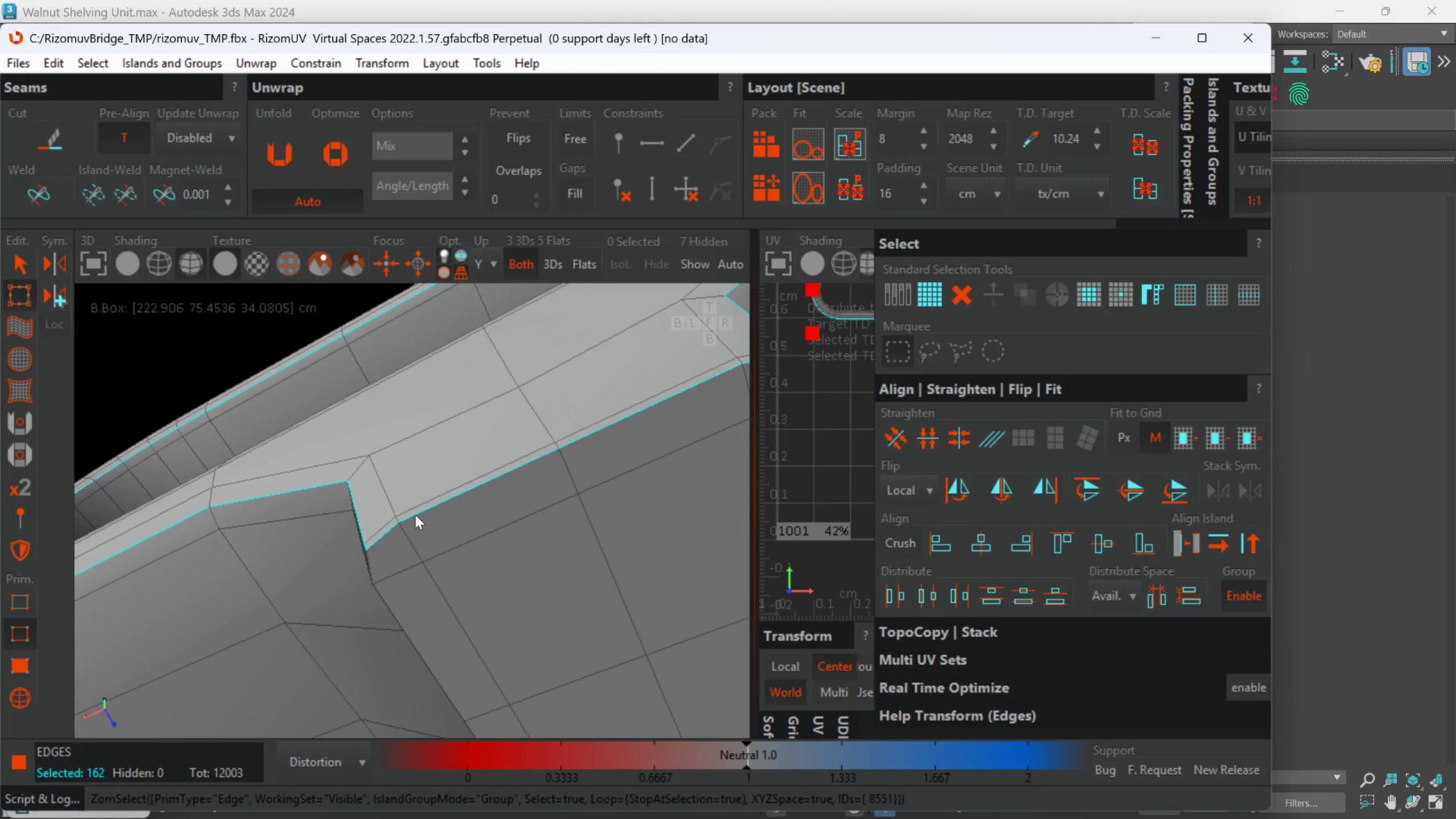 
hold_key(key=AltLeft, duration=0.45)
 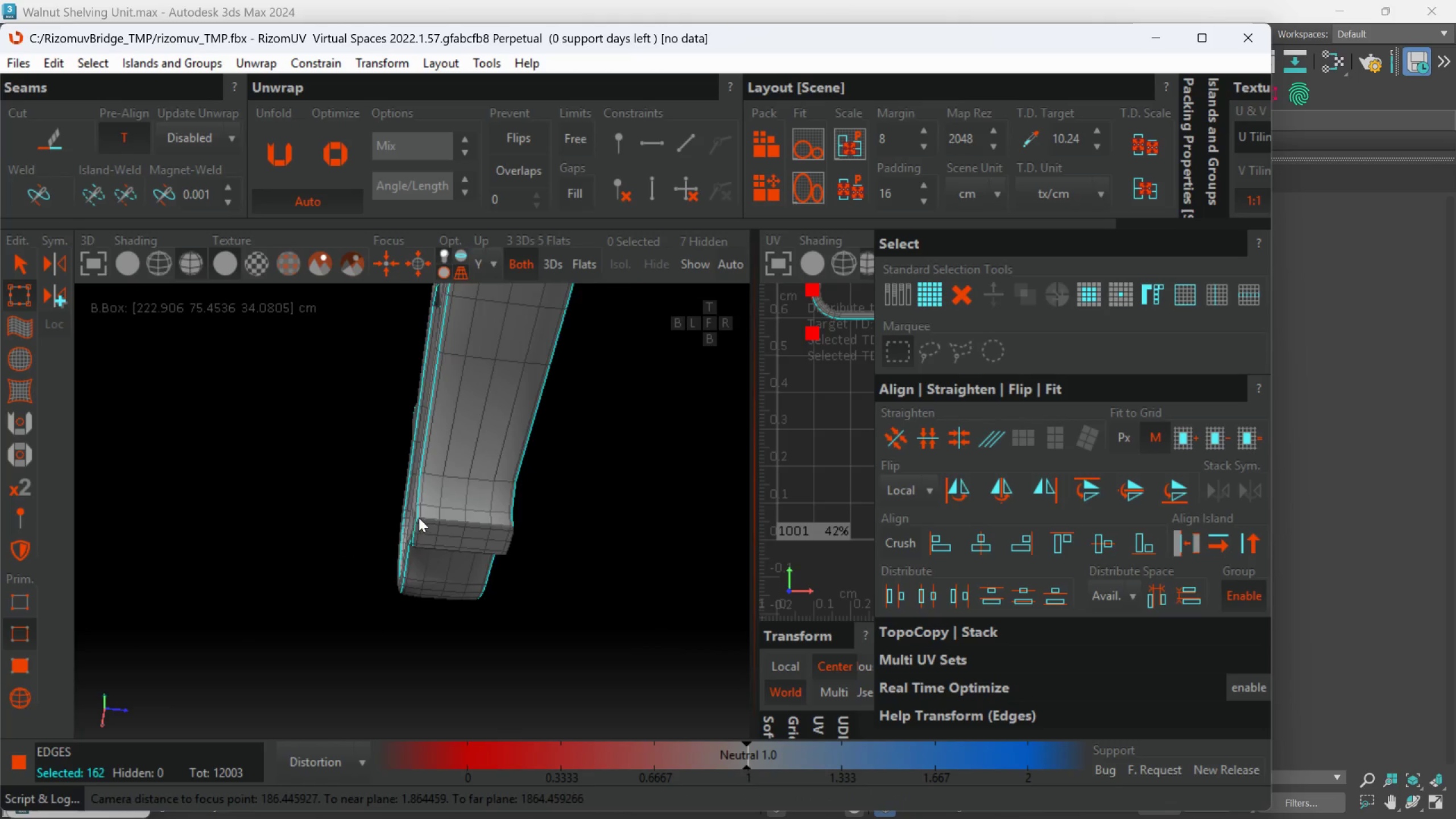 
scroll: coordinate [414, 524], scroll_direction: down, amount: 8.0
 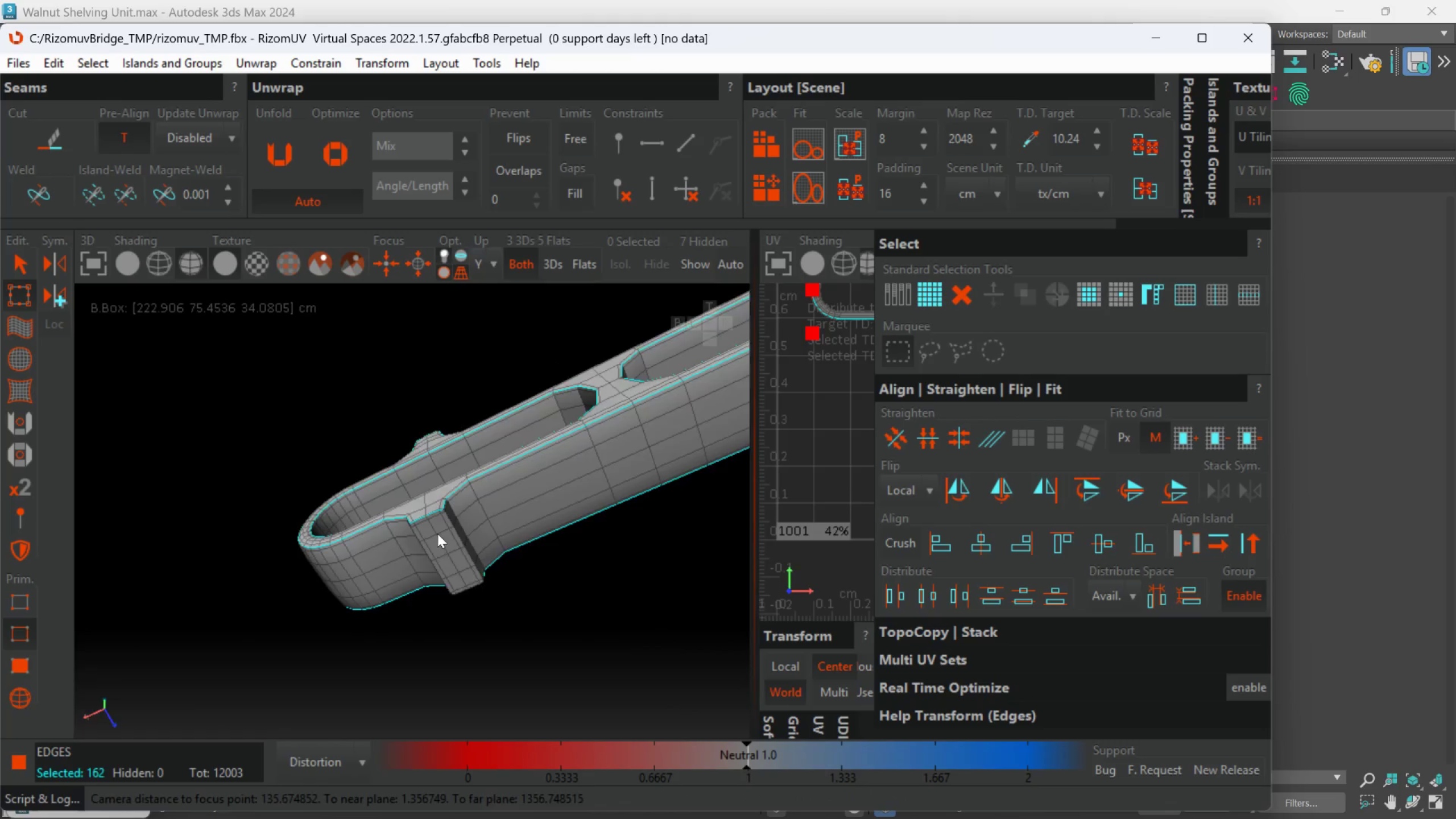 
hold_key(key=ControlLeft, duration=0.75)
left_click([426, 528])
 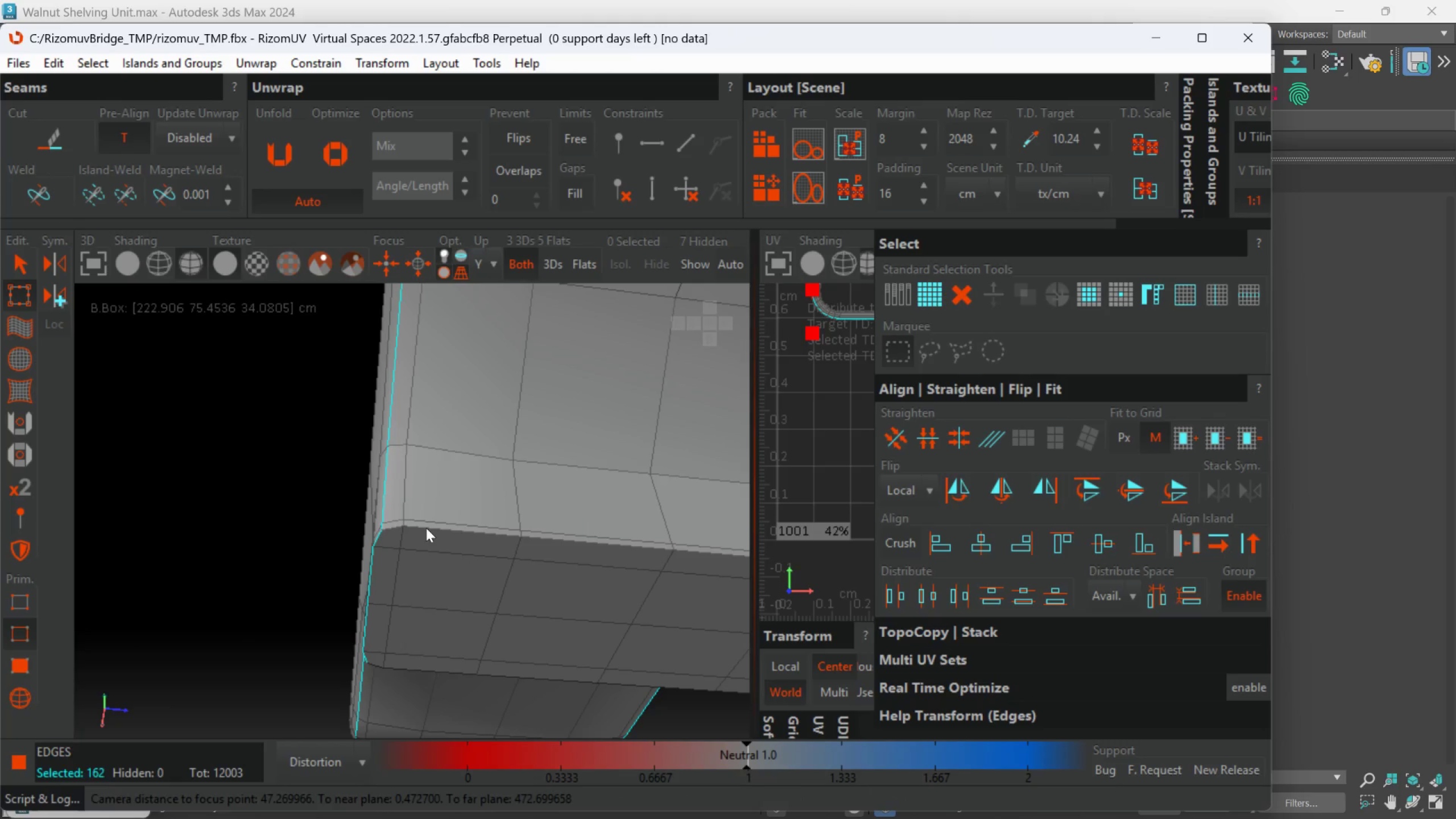 
scroll: coordinate [436, 519], scroll_direction: up, amount: 4.0
 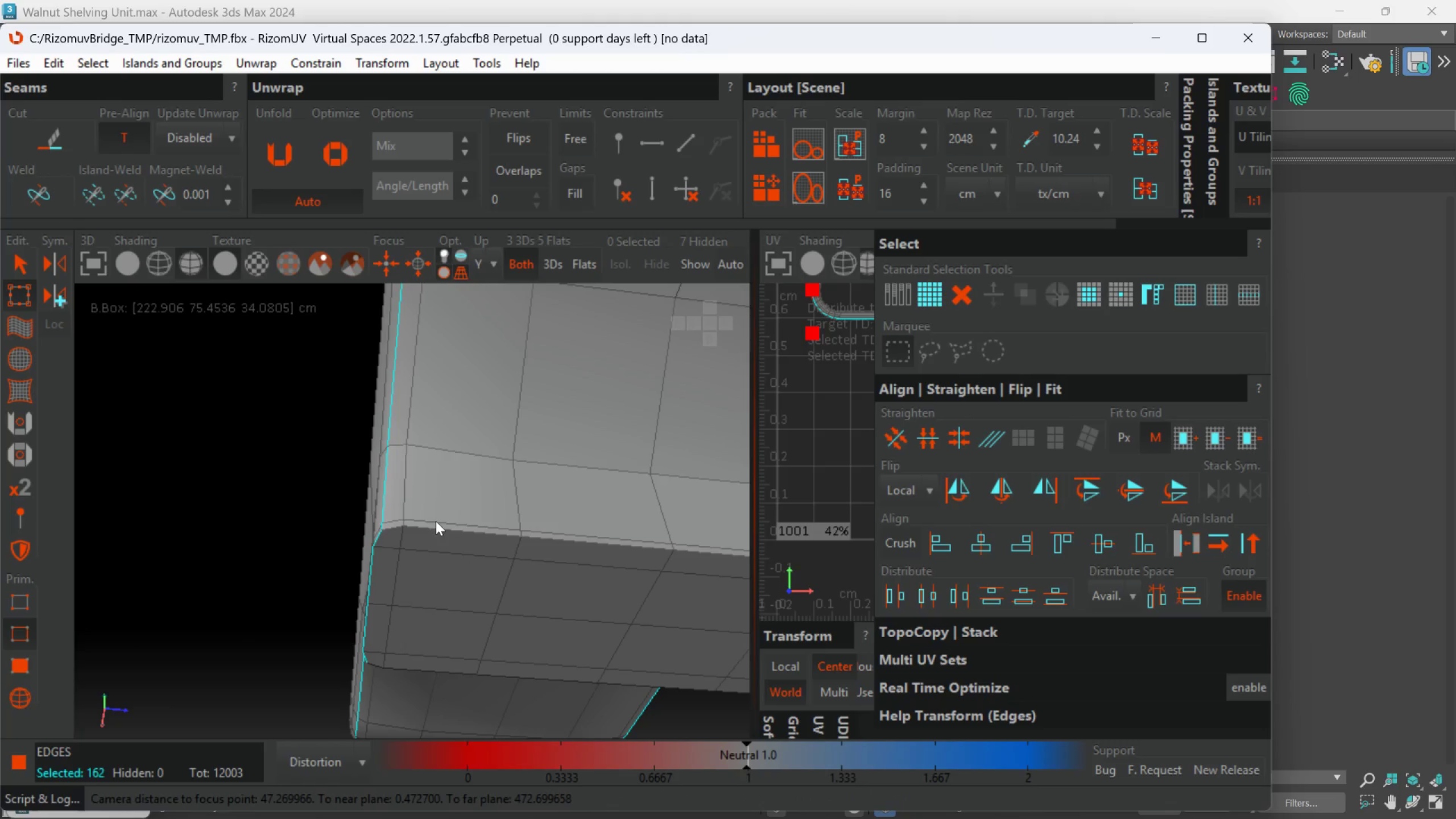 
double_click([426, 528])
 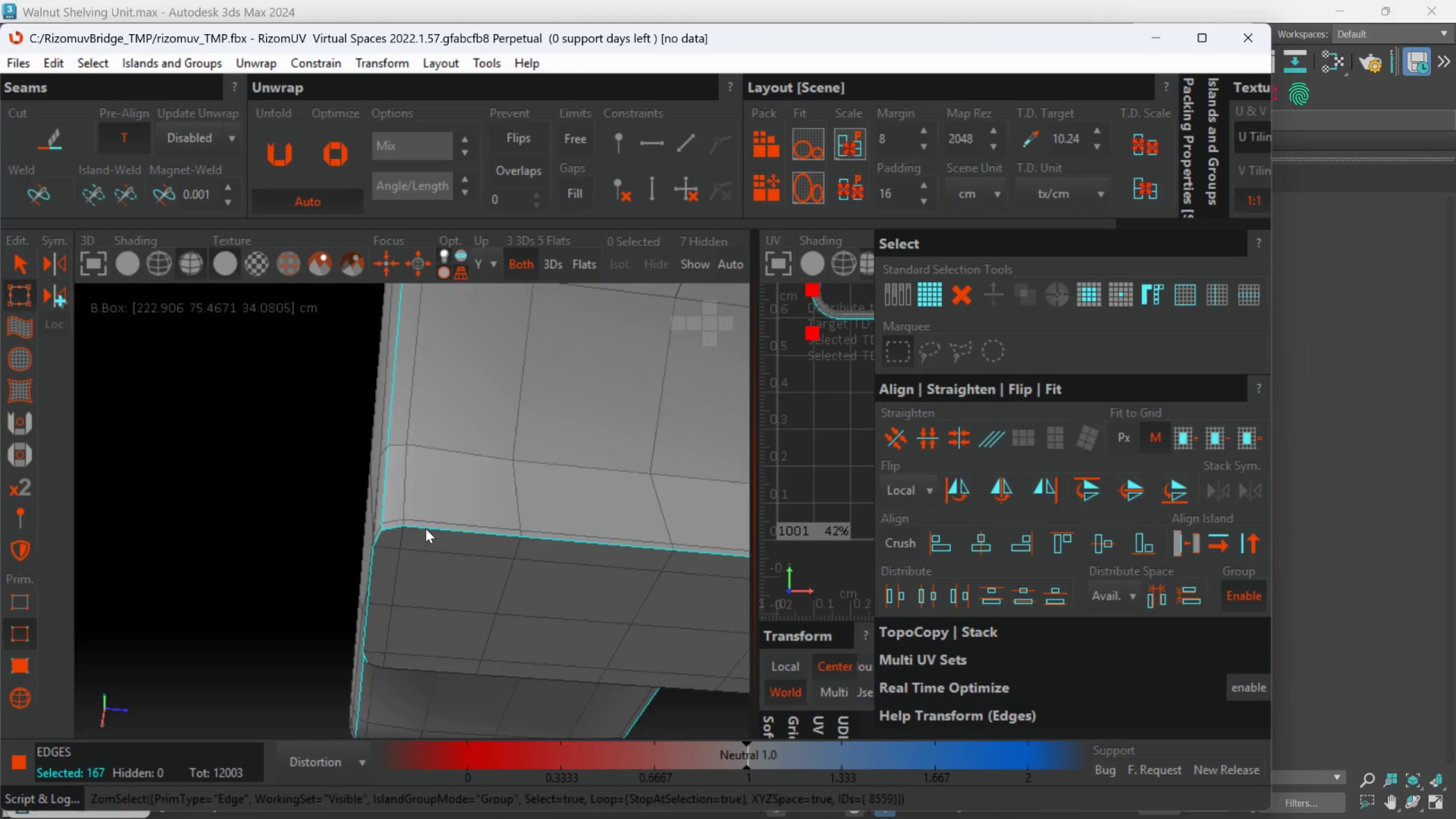 
hold_key(key=AltLeft, duration=0.47)
 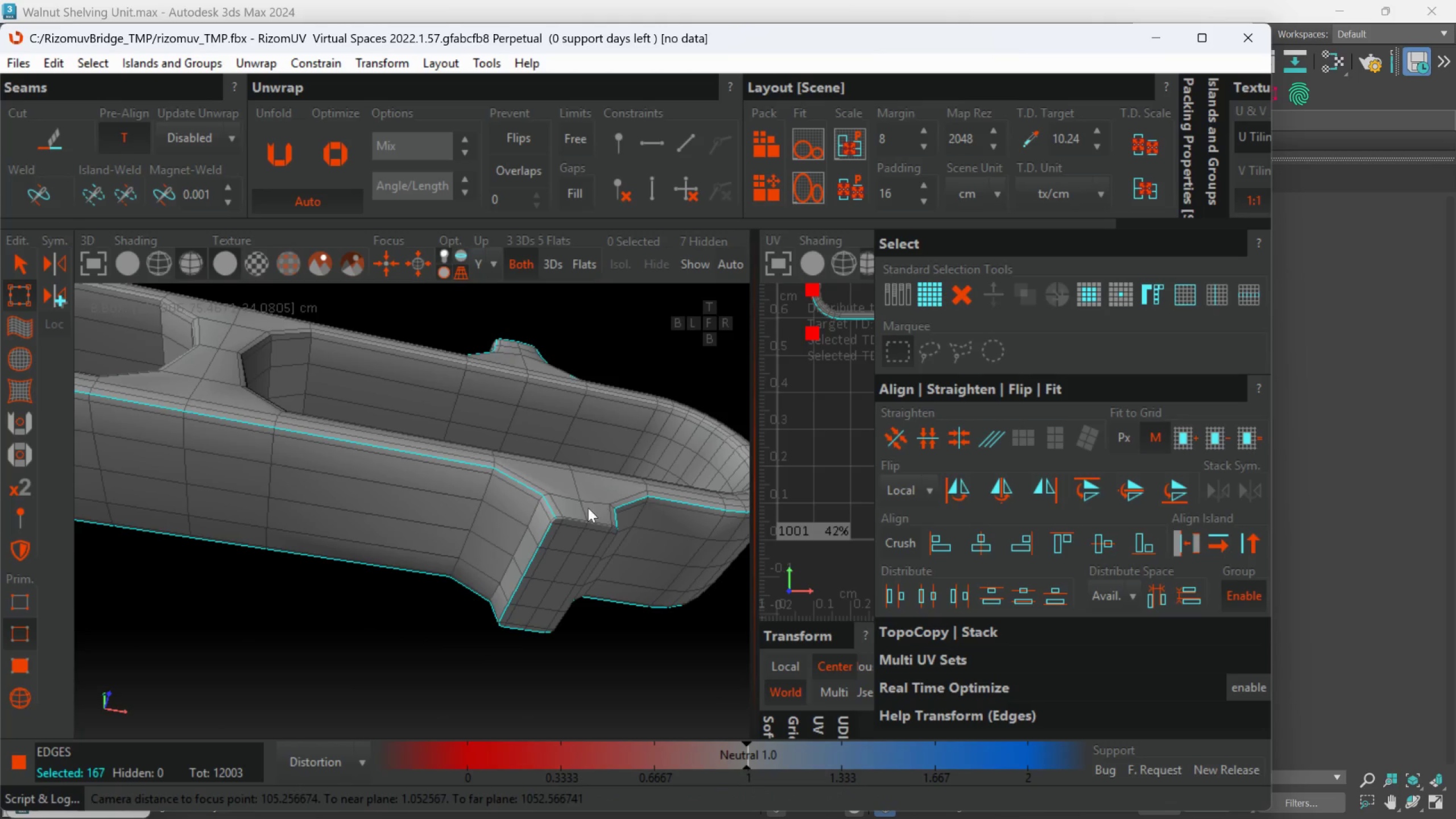 
scroll: coordinate [425, 534], scroll_direction: down, amount: 4.0
 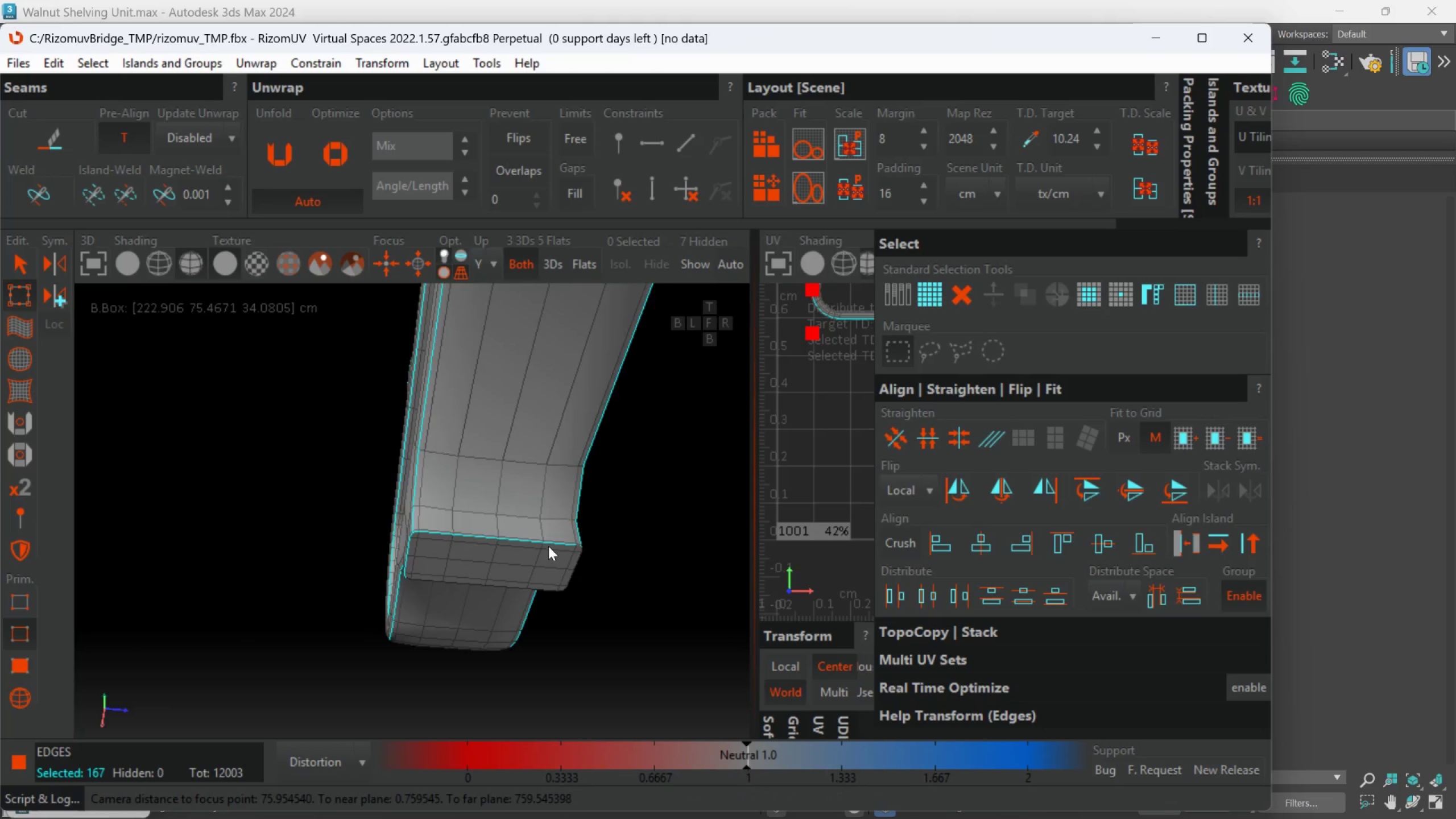 
hold_key(key=ControlLeft, duration=1.0)
 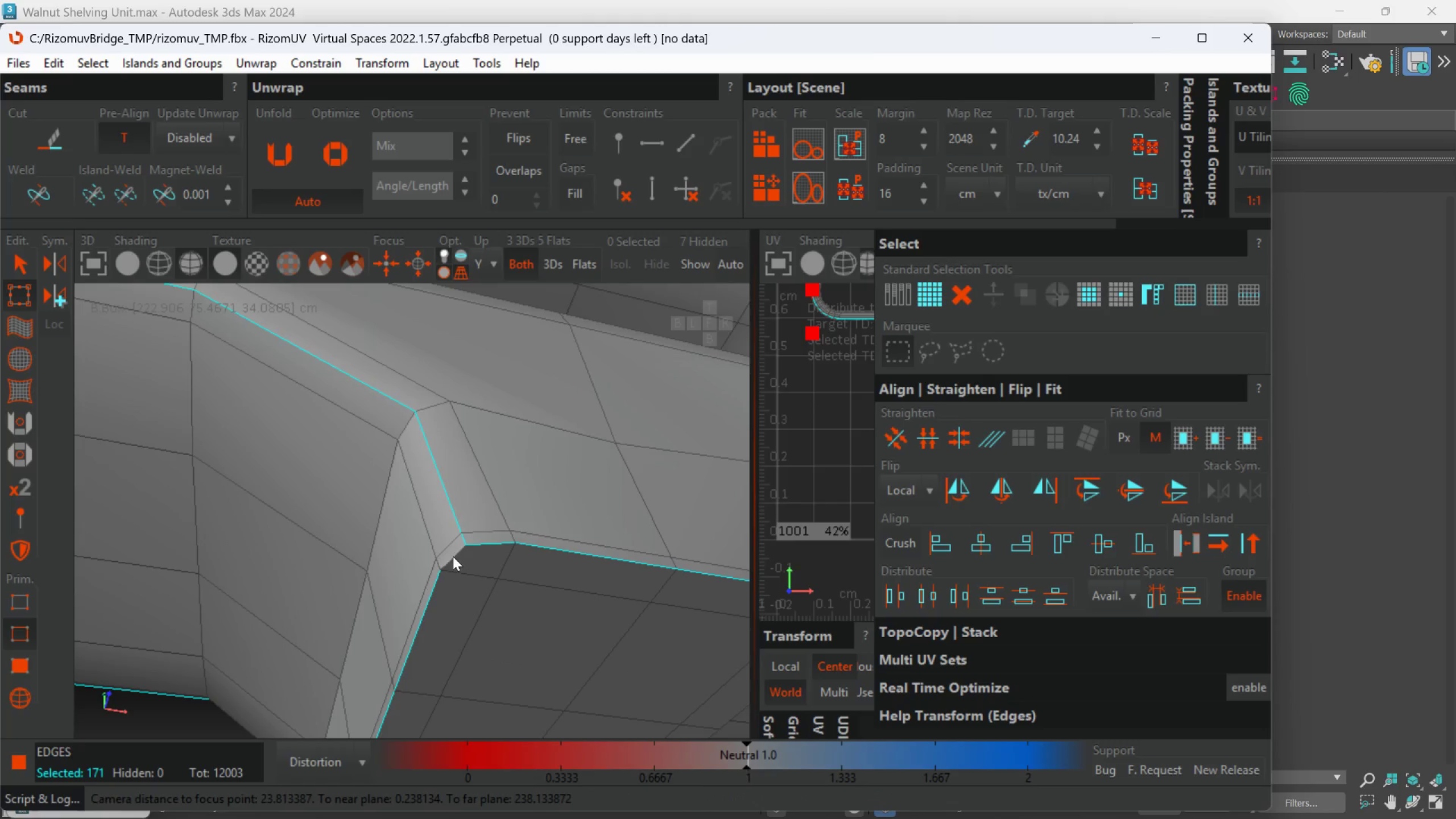 
scroll: coordinate [585, 508], scroll_direction: up, amount: 3.0
 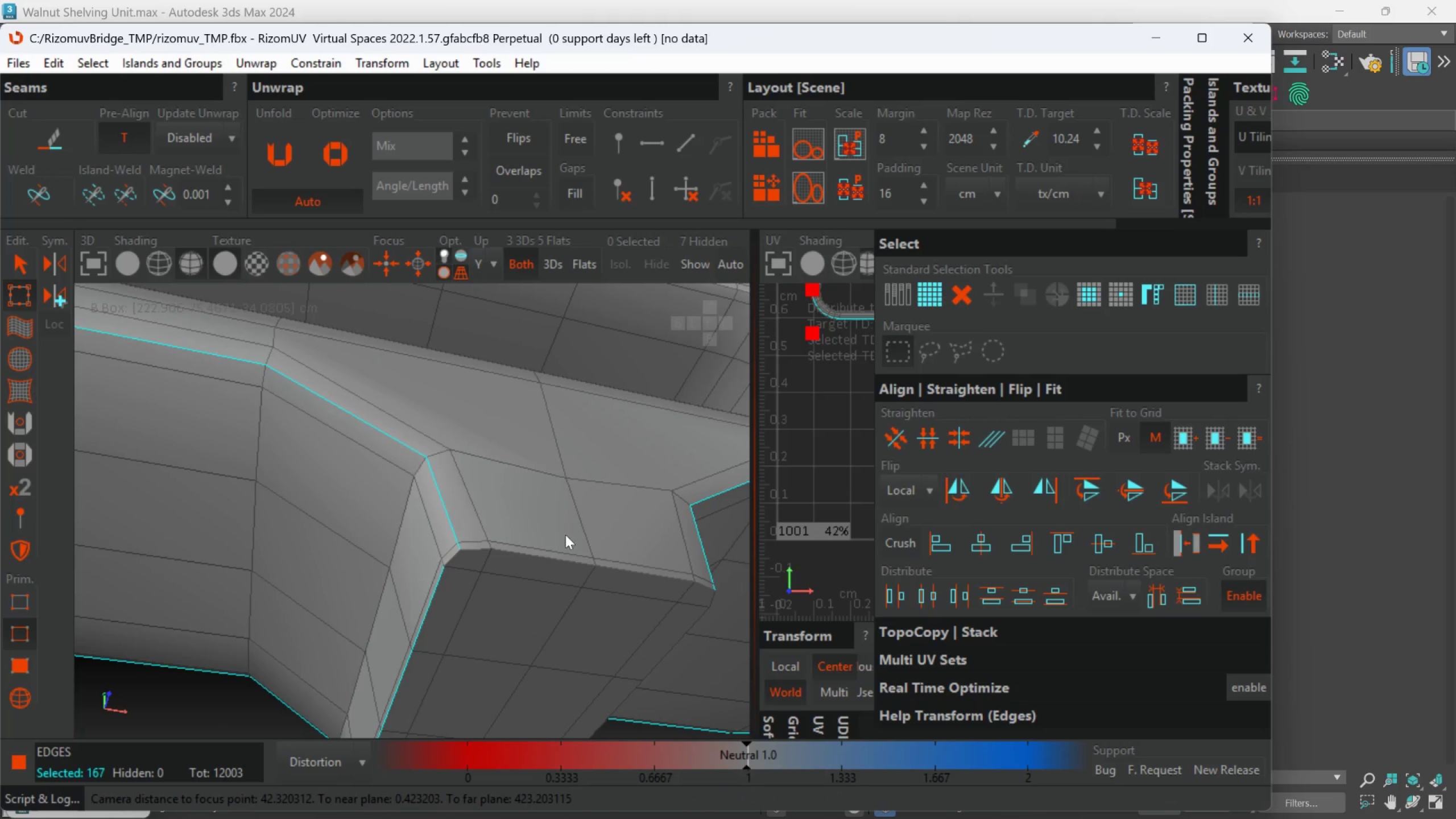 
double_click([529, 555])
 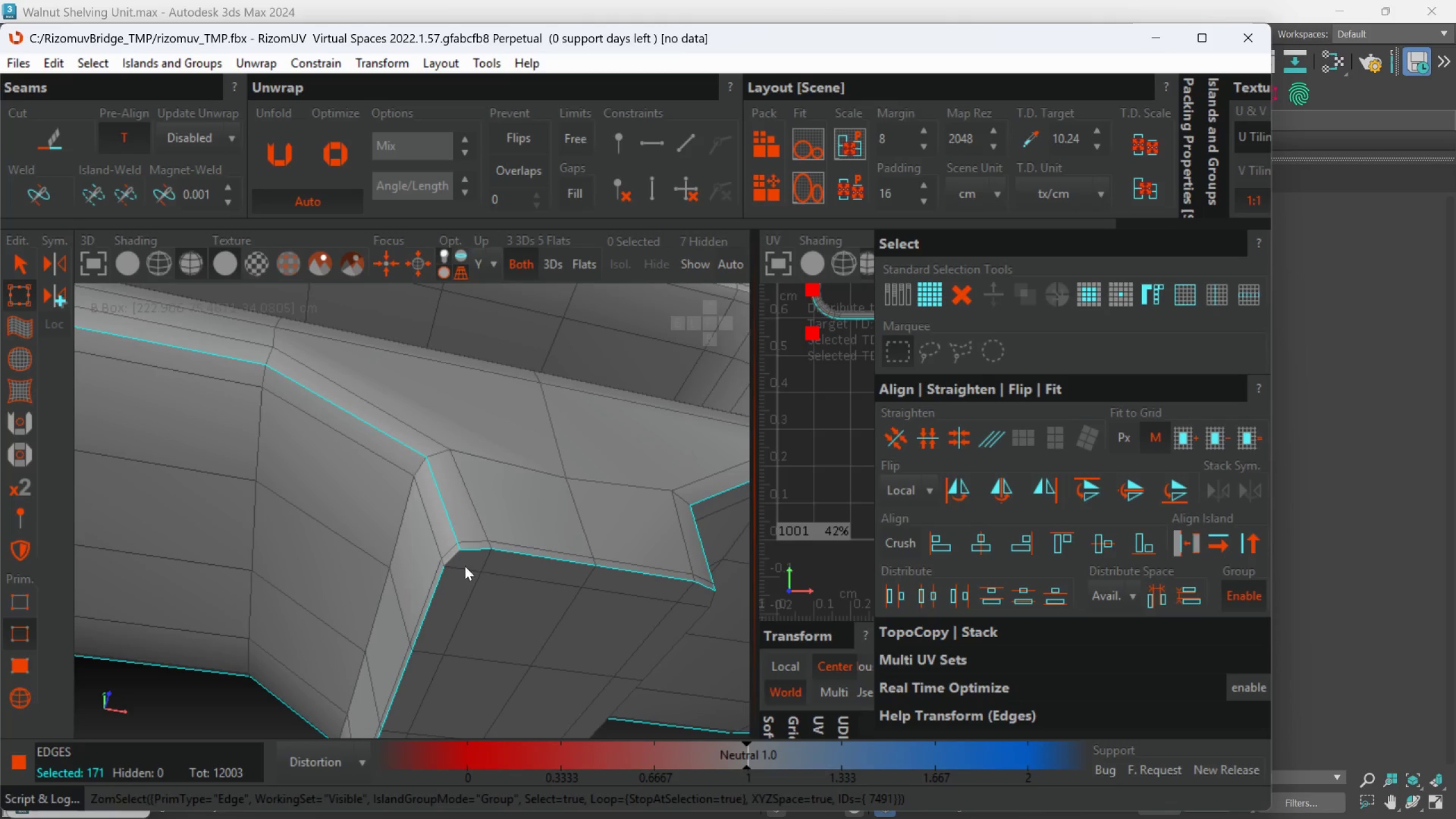 
hold_key(key=ControlLeft, duration=0.86)
left_click([453, 557])
 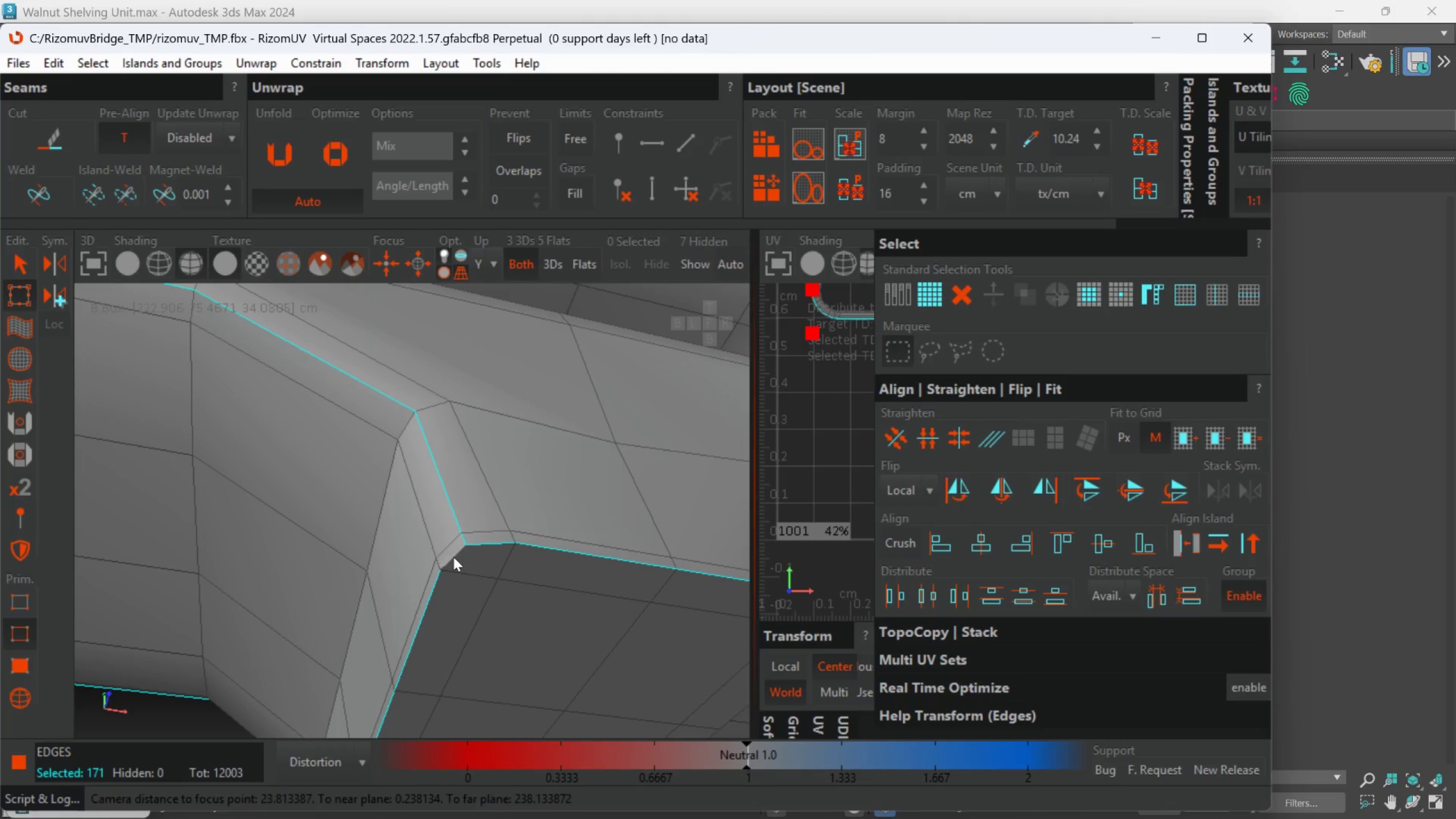 
scroll: coordinate [451, 558], scroll_direction: up, amount: 1.0
 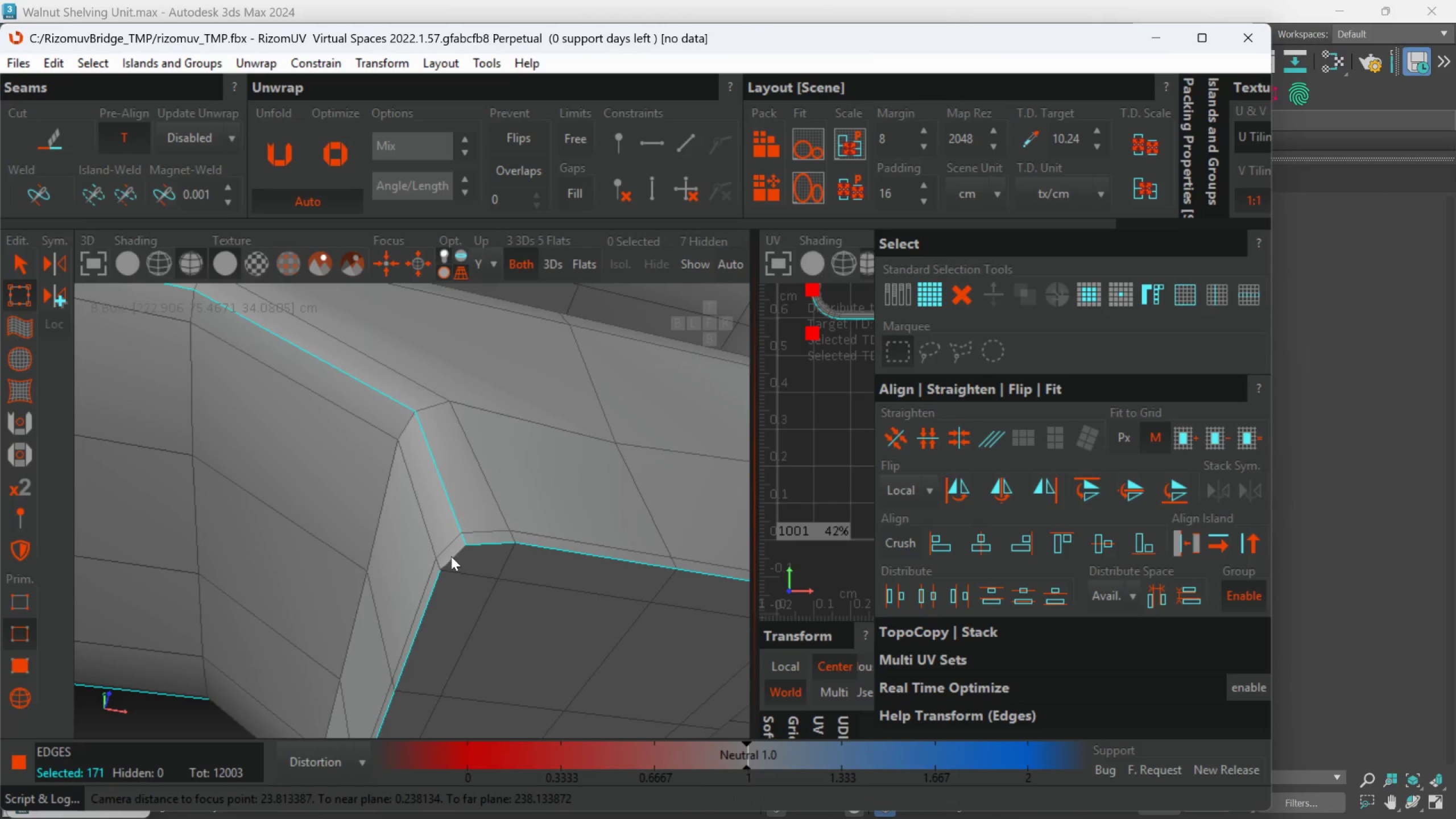 
double_click([453, 557])
 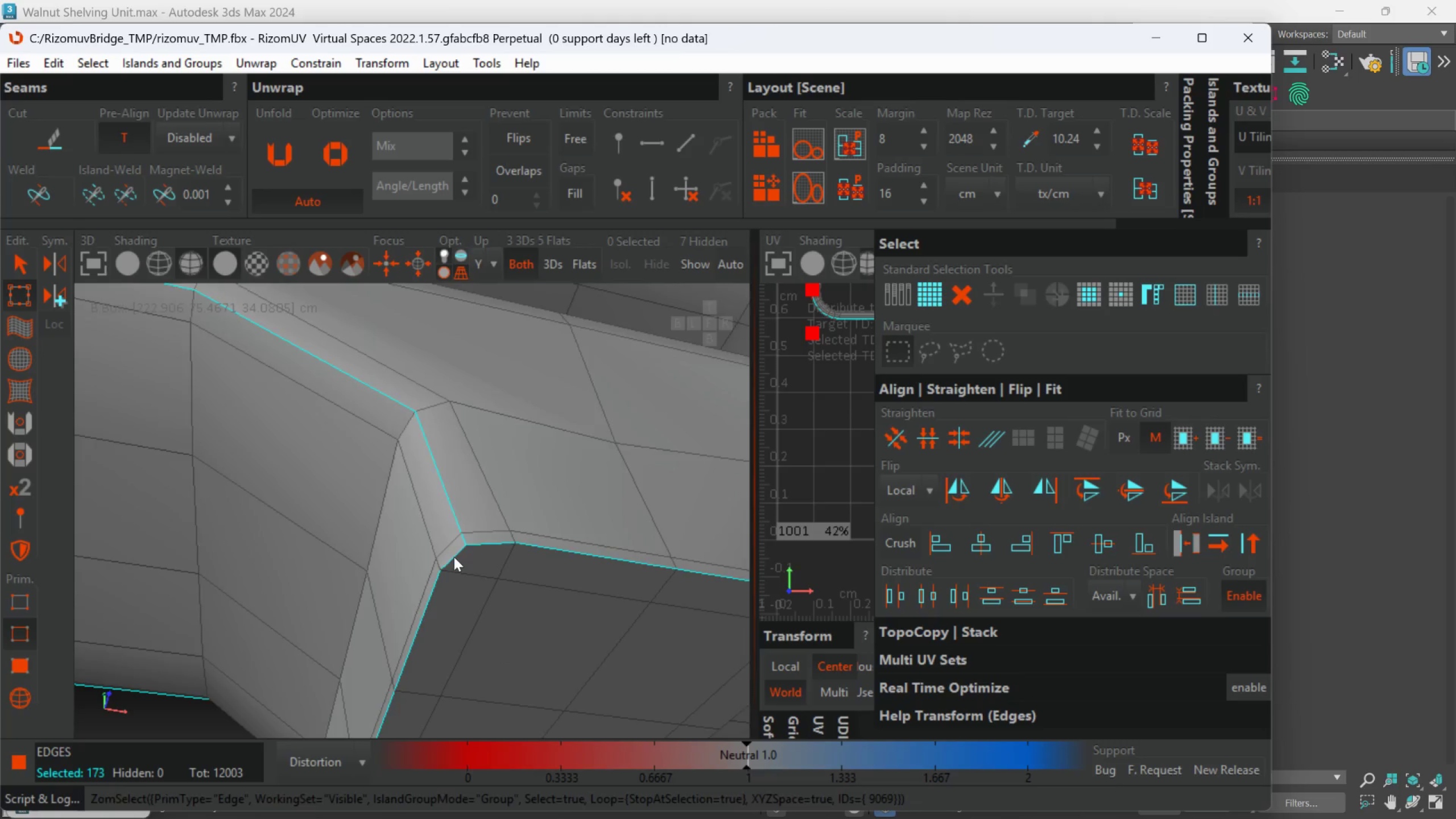 
hold_key(key=AltLeft, duration=0.53)
 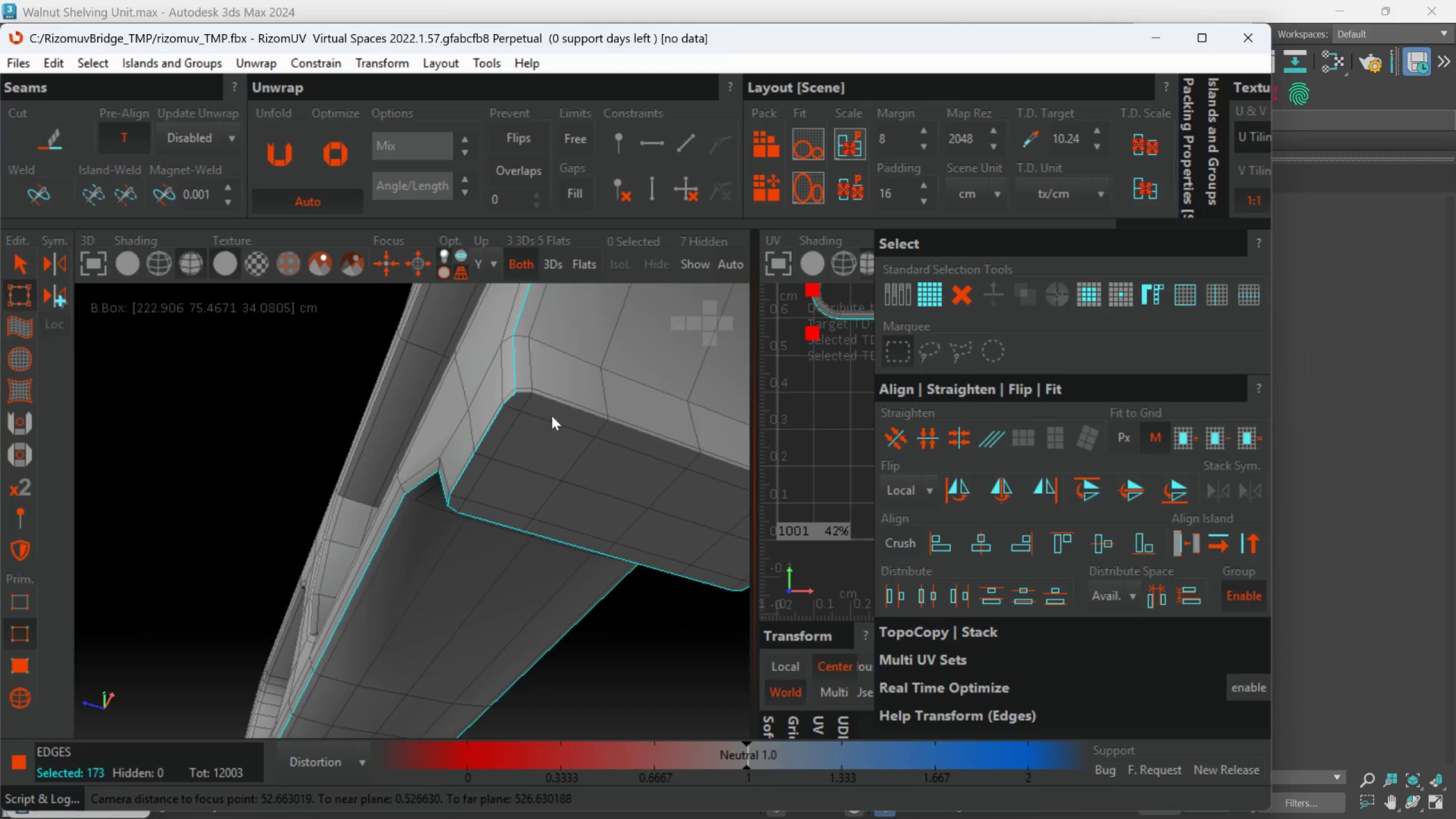 
scroll: coordinate [454, 557], scroll_direction: down, amount: 4.0
 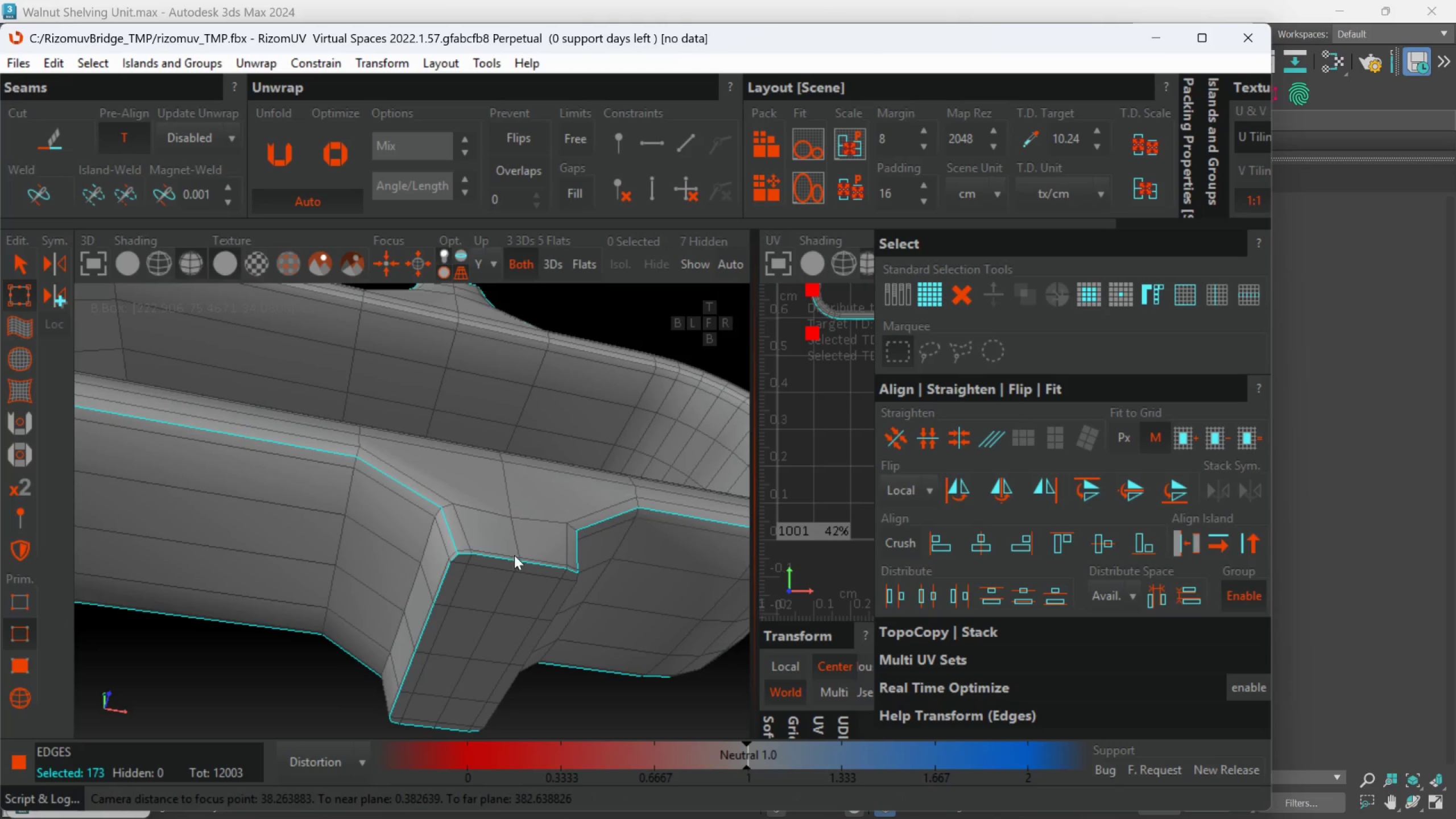 
hold_key(key=ControlLeft, duration=1.17)
 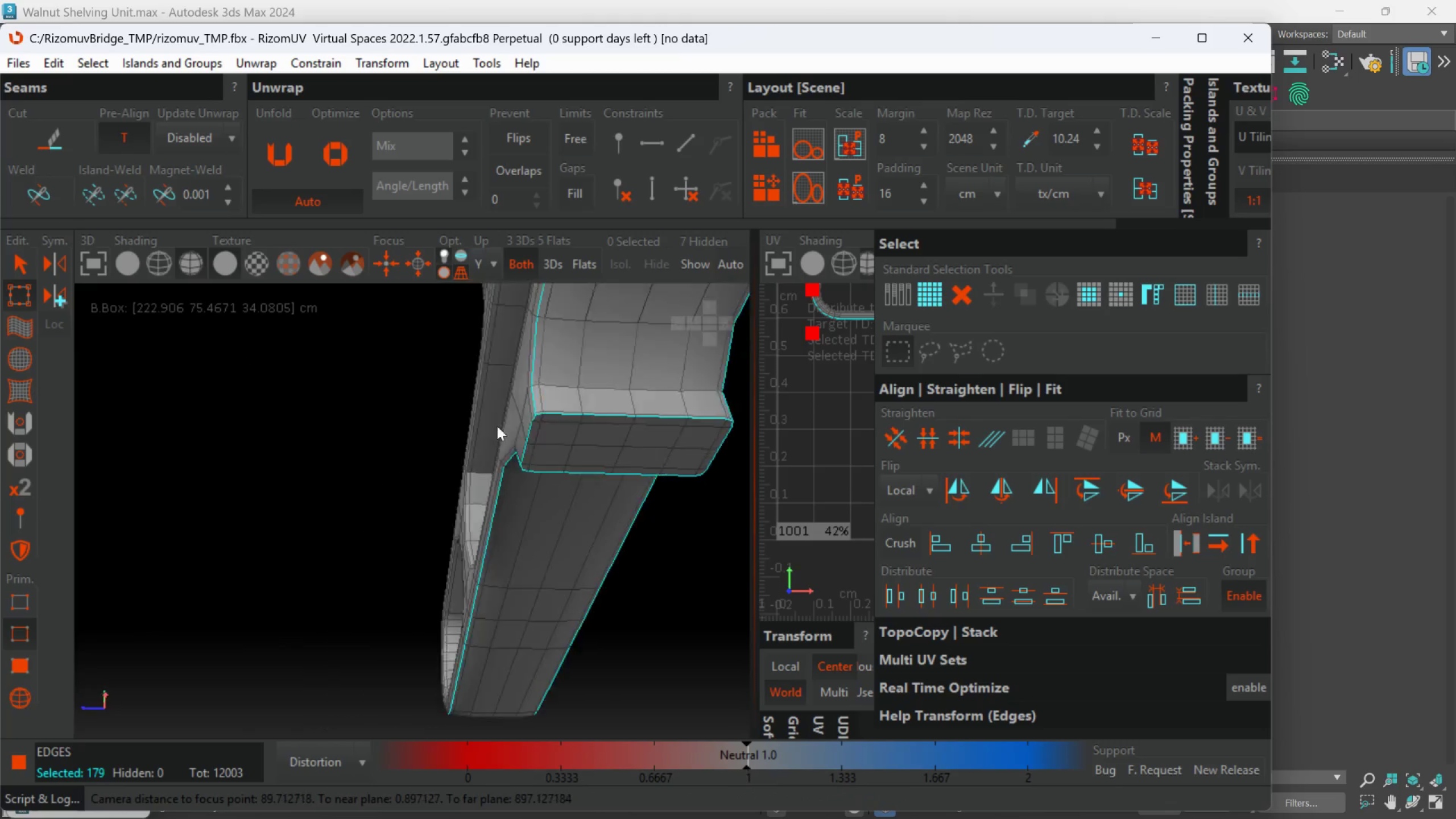 
scroll: coordinate [587, 406], scroll_direction: up, amount: 1.0
 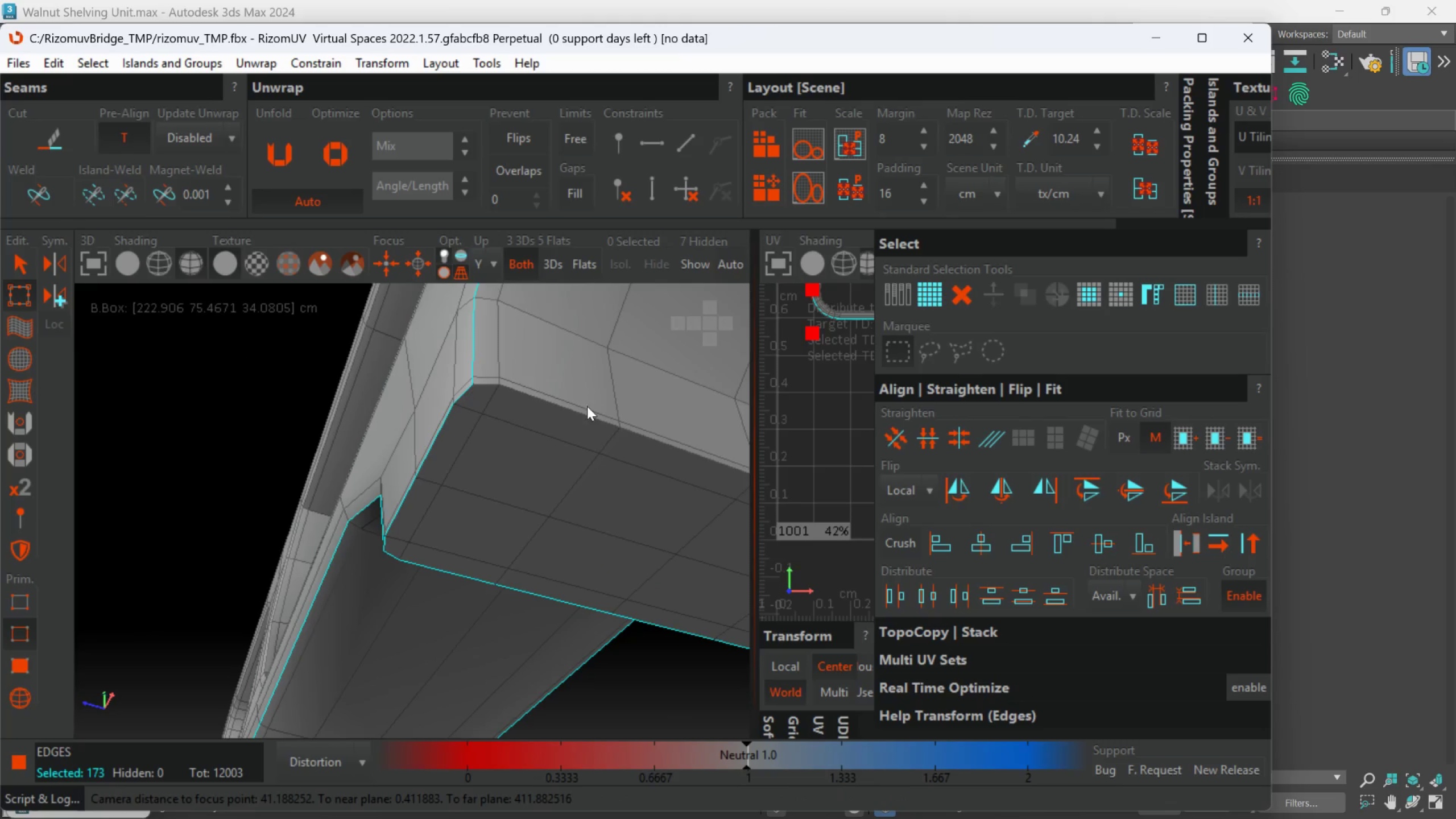 
double_click([569, 411])
 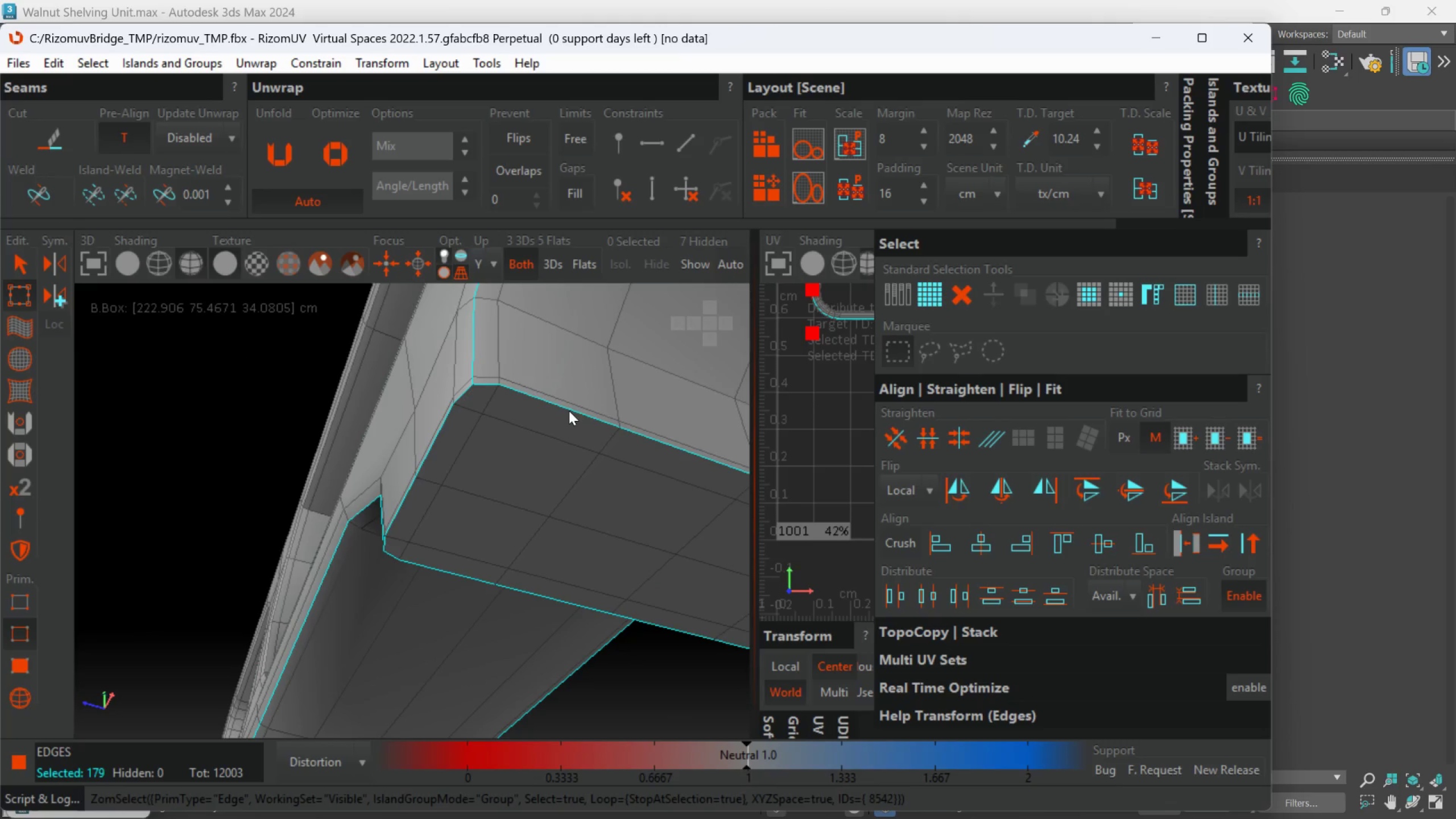 
hold_key(key=AltLeft, duration=0.41)
 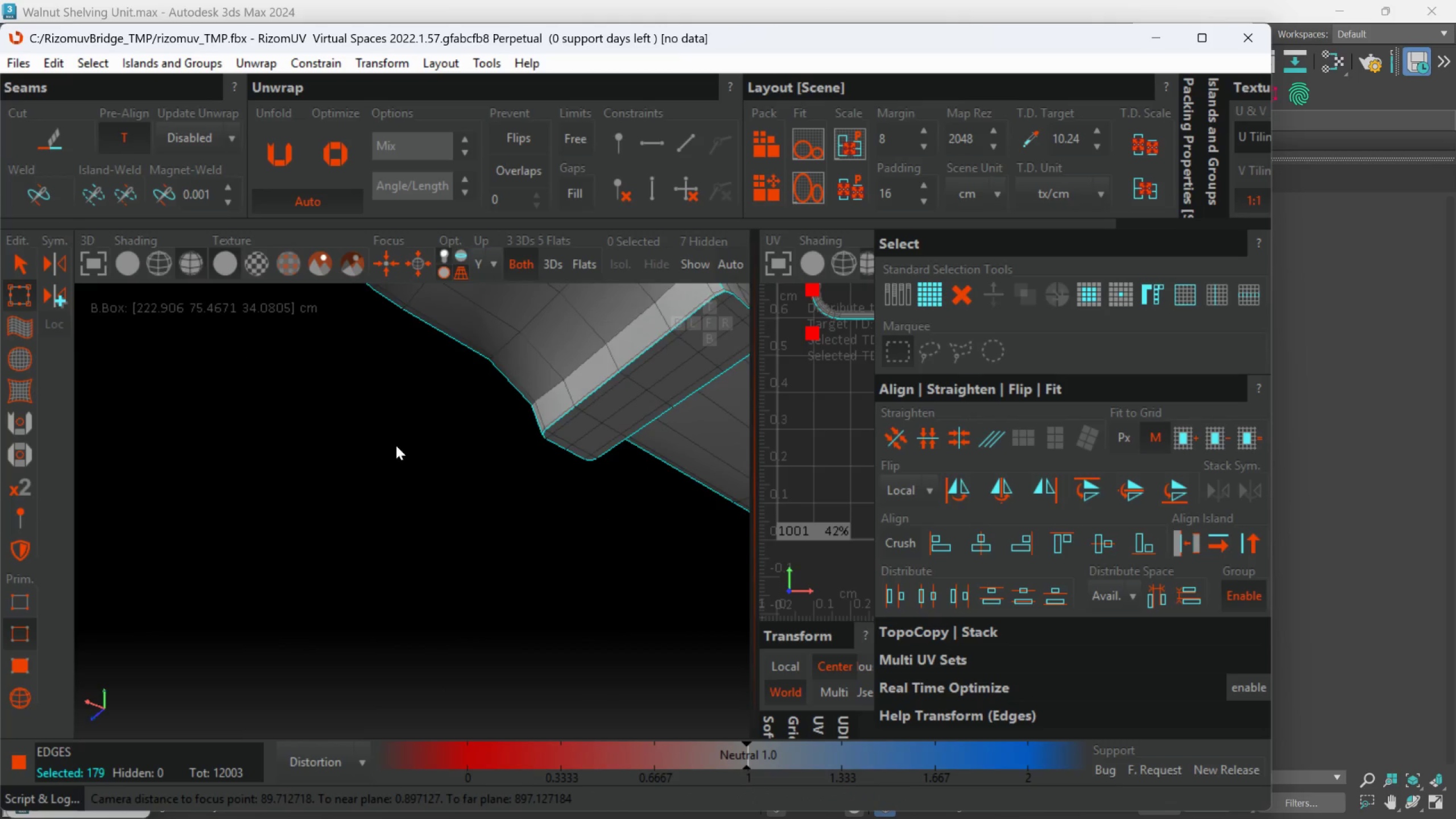 
scroll: coordinate [566, 416], scroll_direction: down, amount: 4.0
 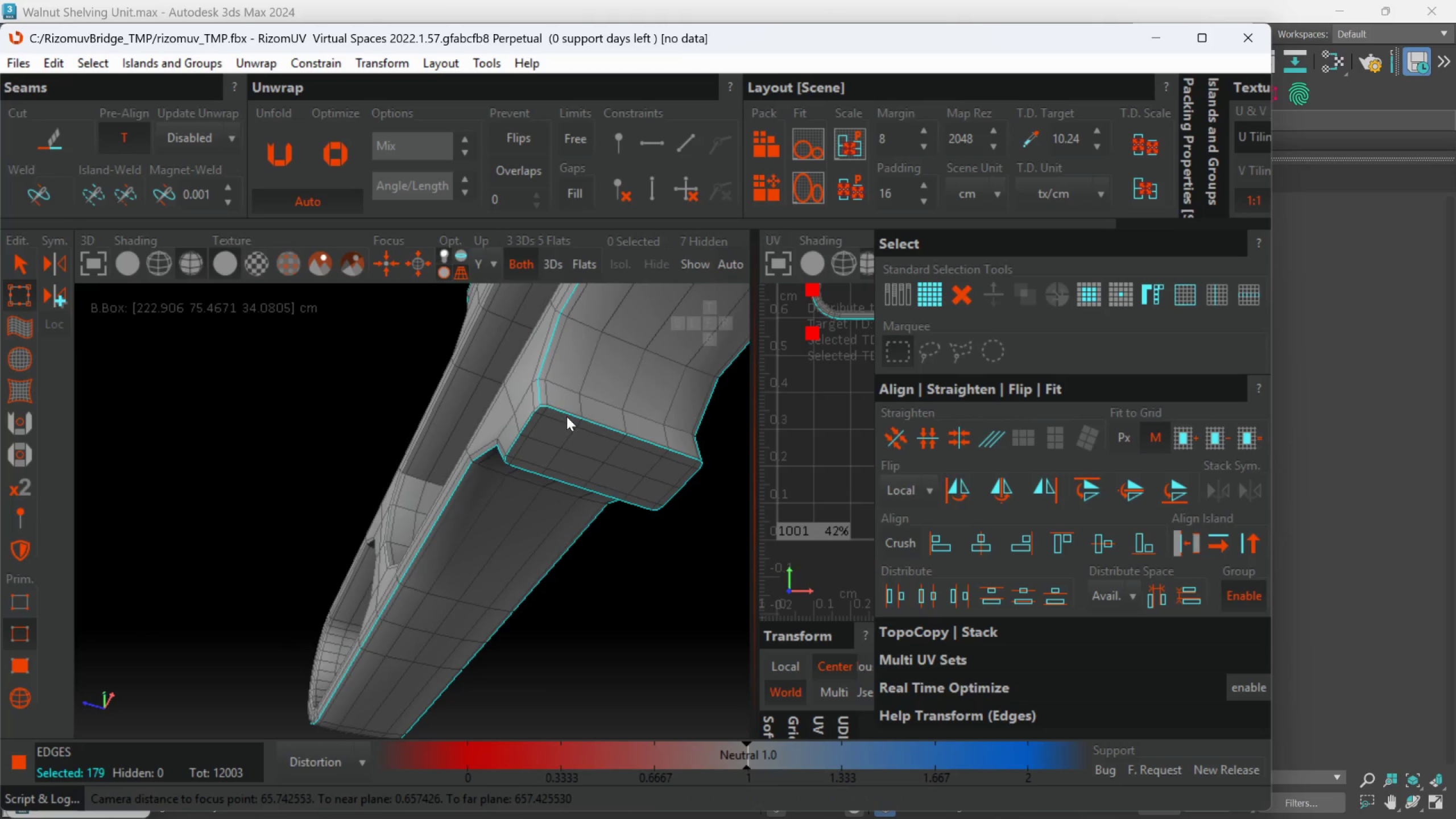 
hold_key(key=AltLeft, duration=0.41)
 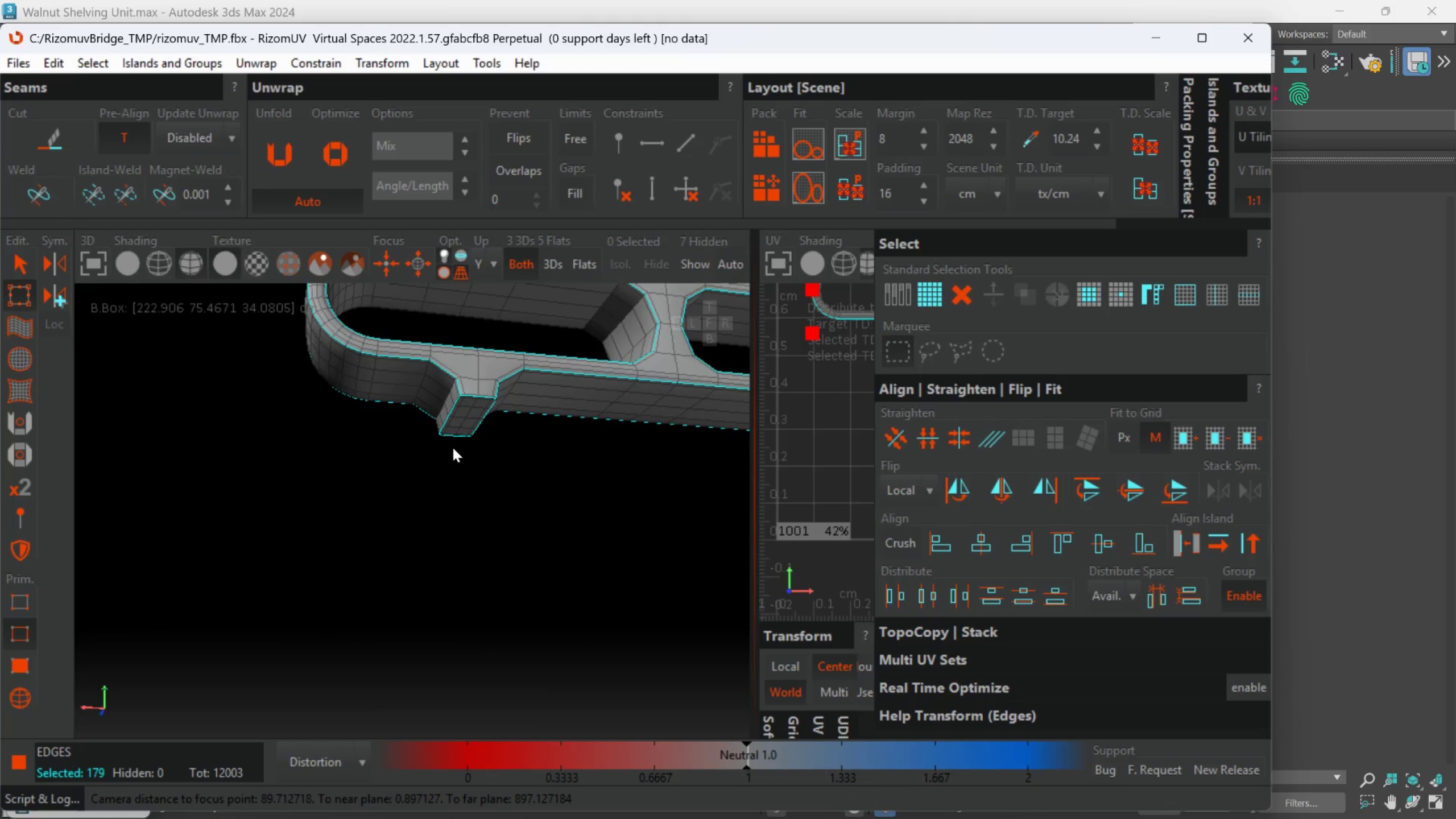 
scroll: coordinate [396, 448], scroll_direction: down, amount: 3.0
 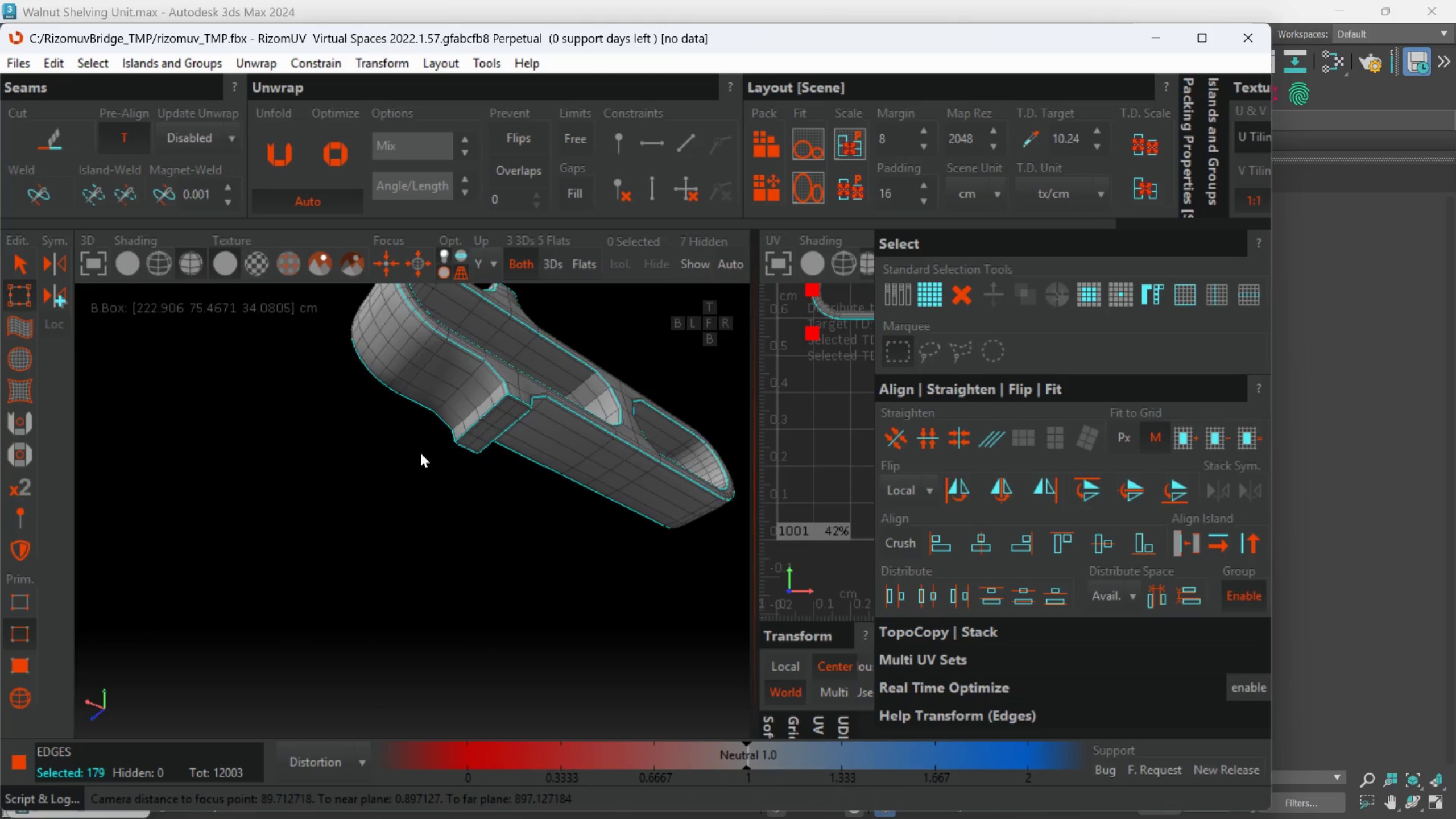 
hold_key(key=AltLeft, duration=0.45)
 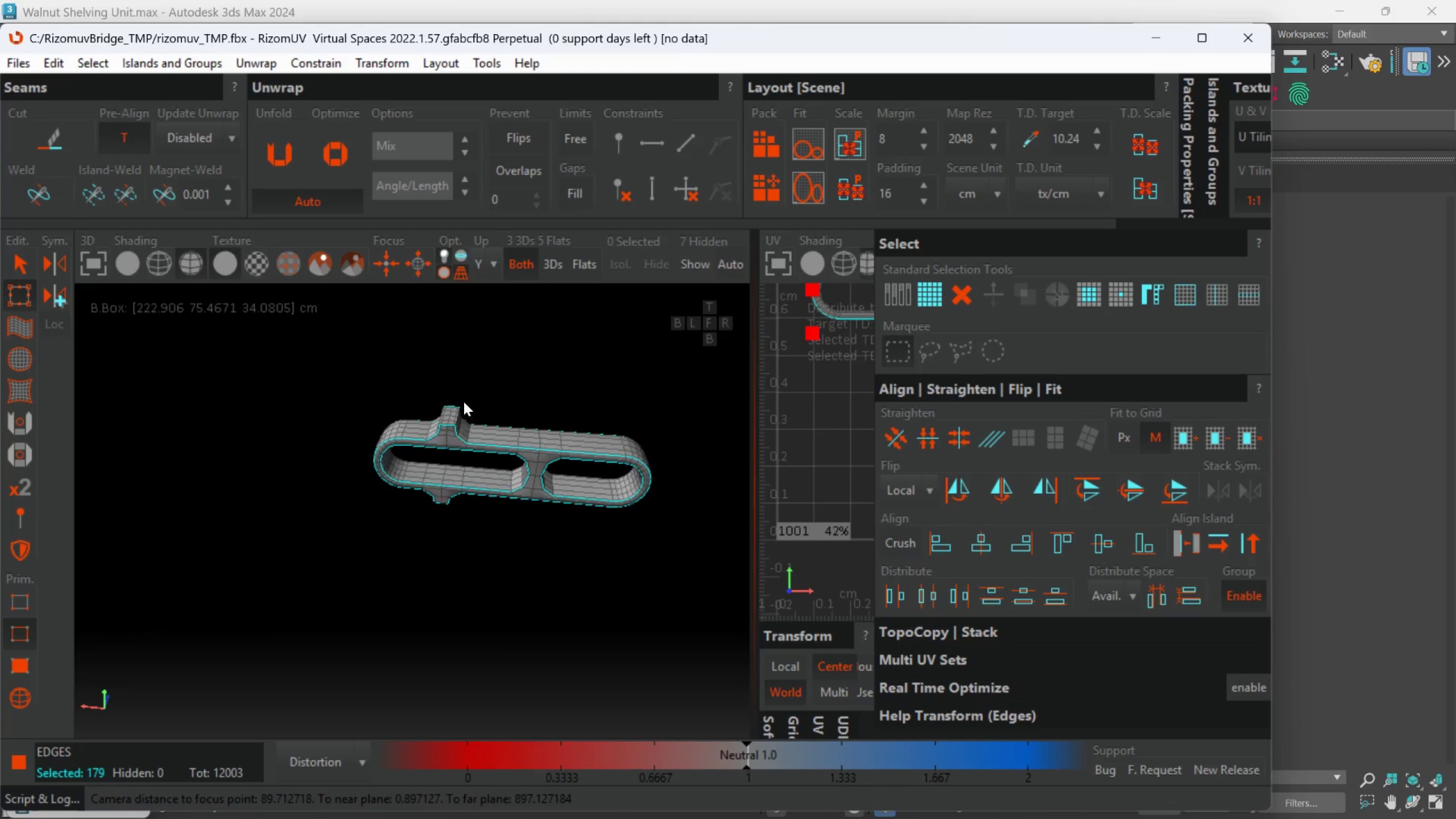 
scroll: coordinate [453, 449], scroll_direction: down, amount: 3.0
 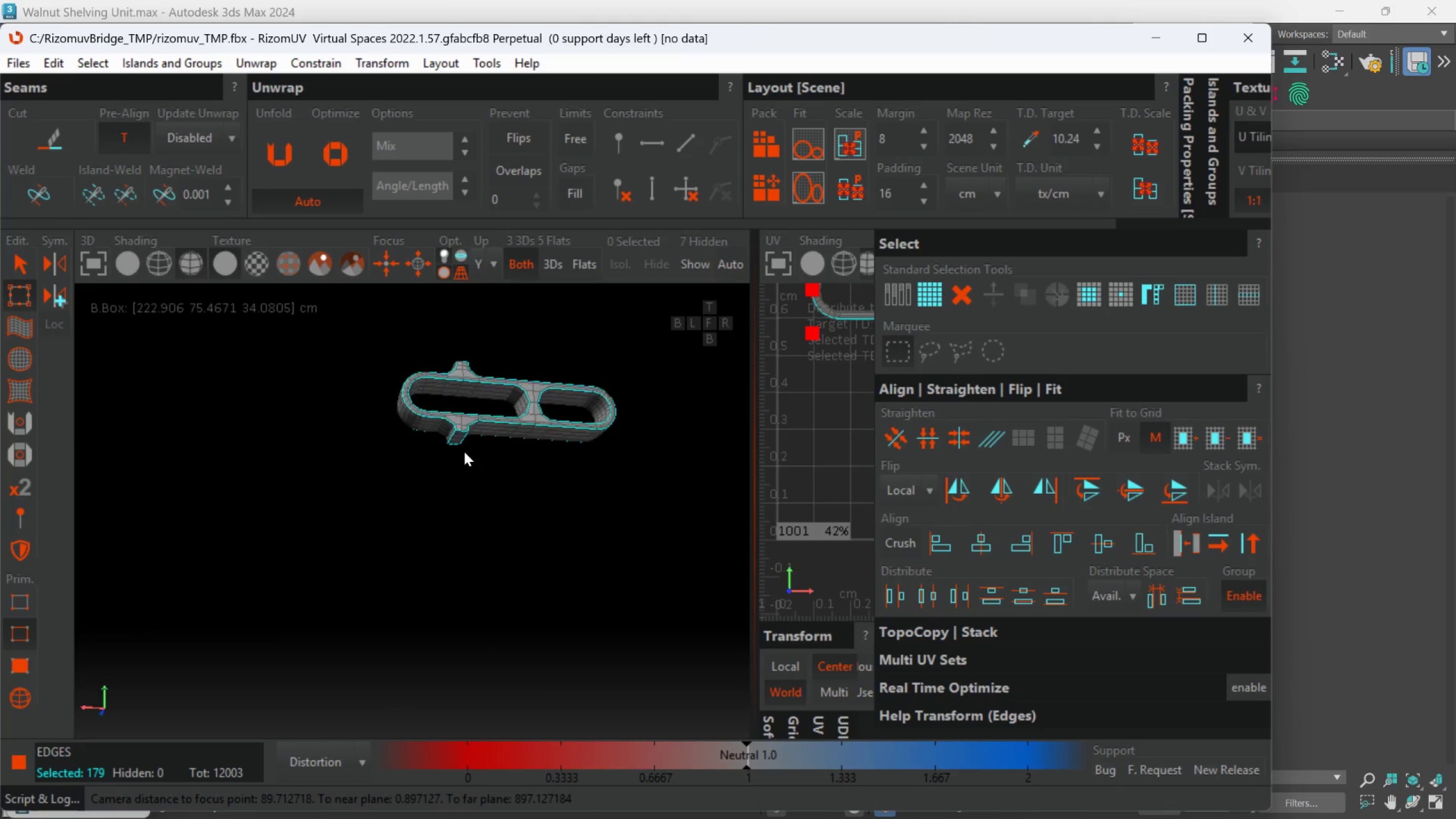 
hold_key(key=AltLeft, duration=0.47)
 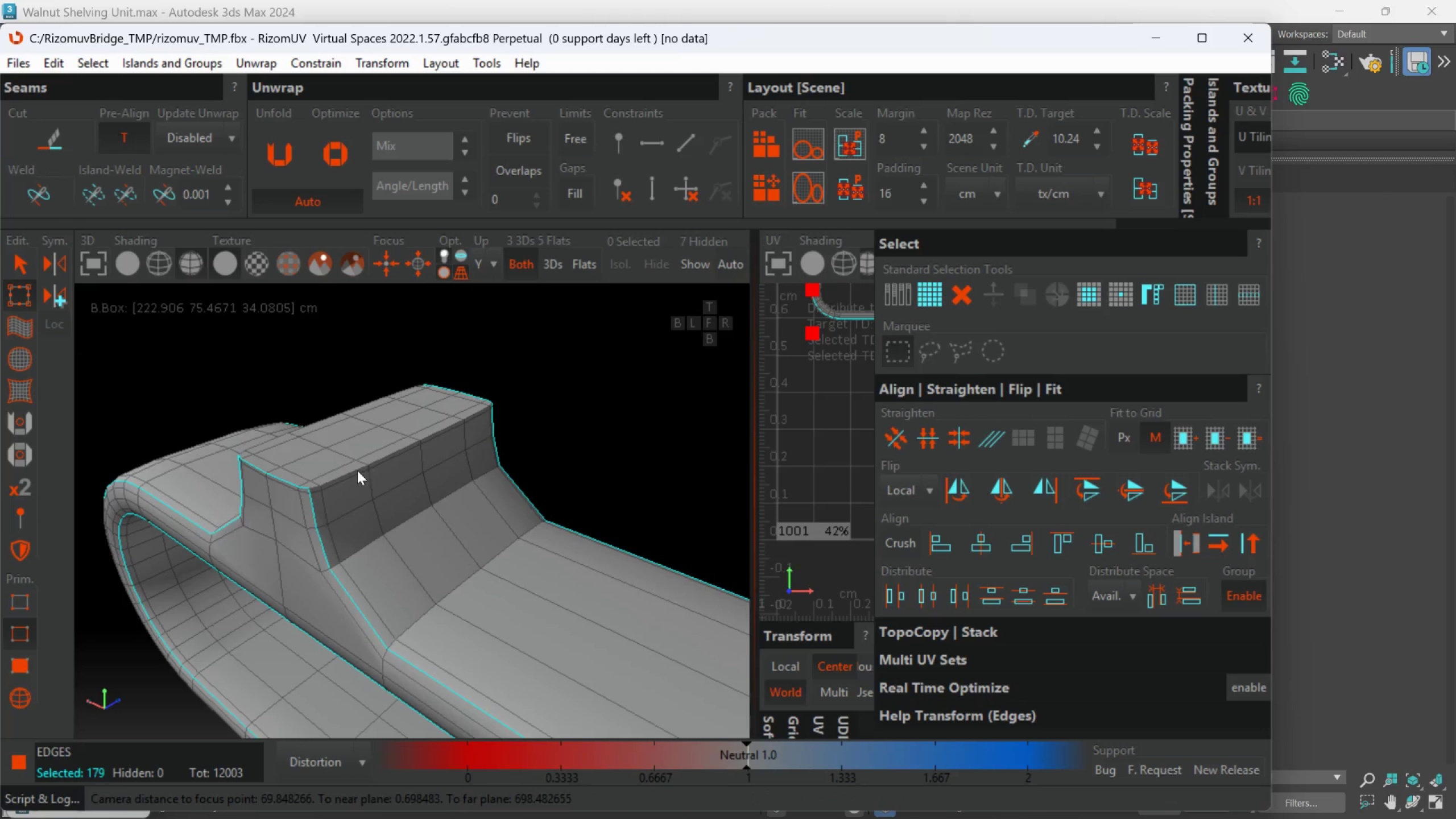 
scroll: coordinate [449, 483], scroll_direction: up, amount: 3.0
 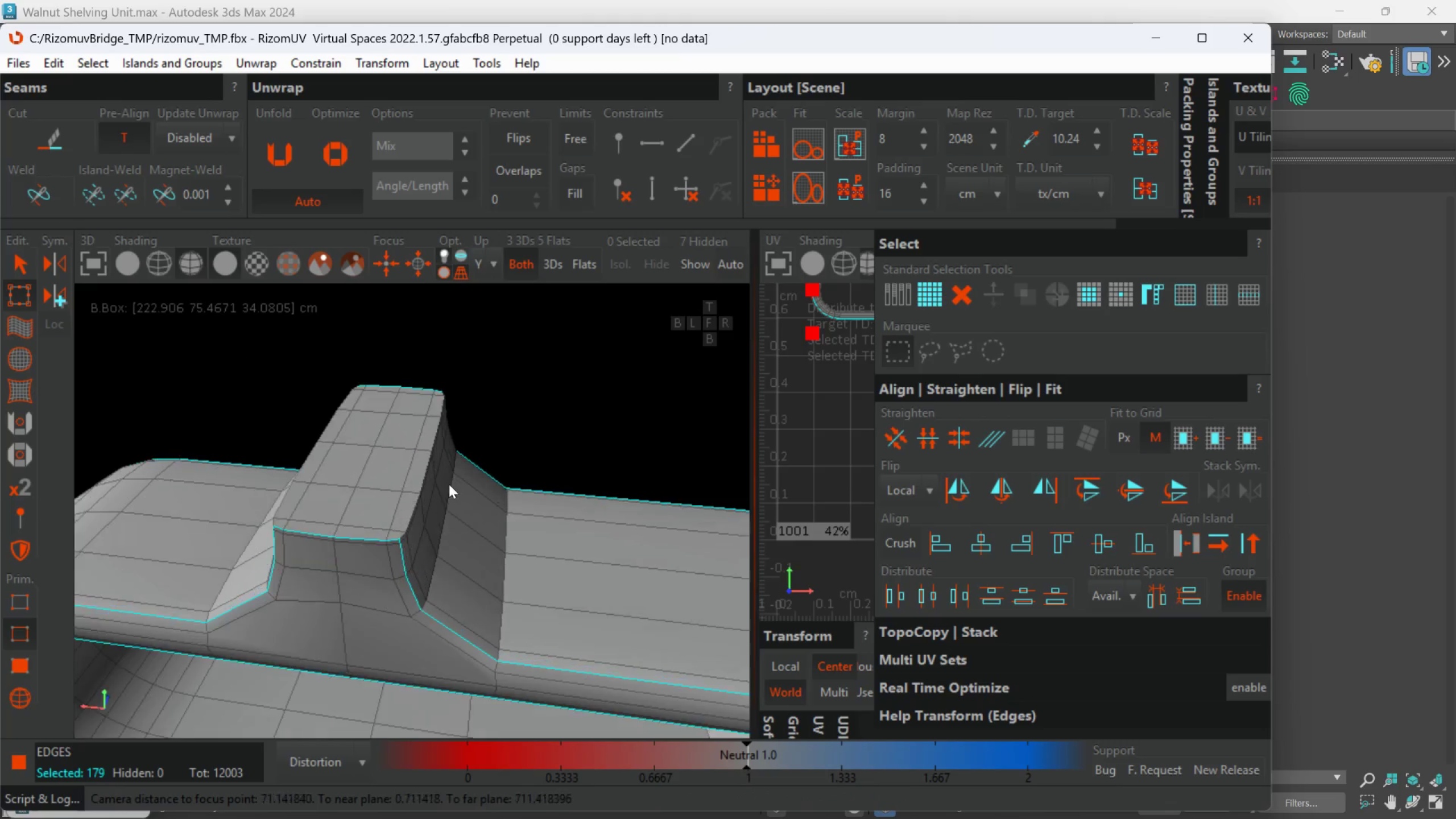 
hold_key(key=ControlLeft, duration=0.86)
 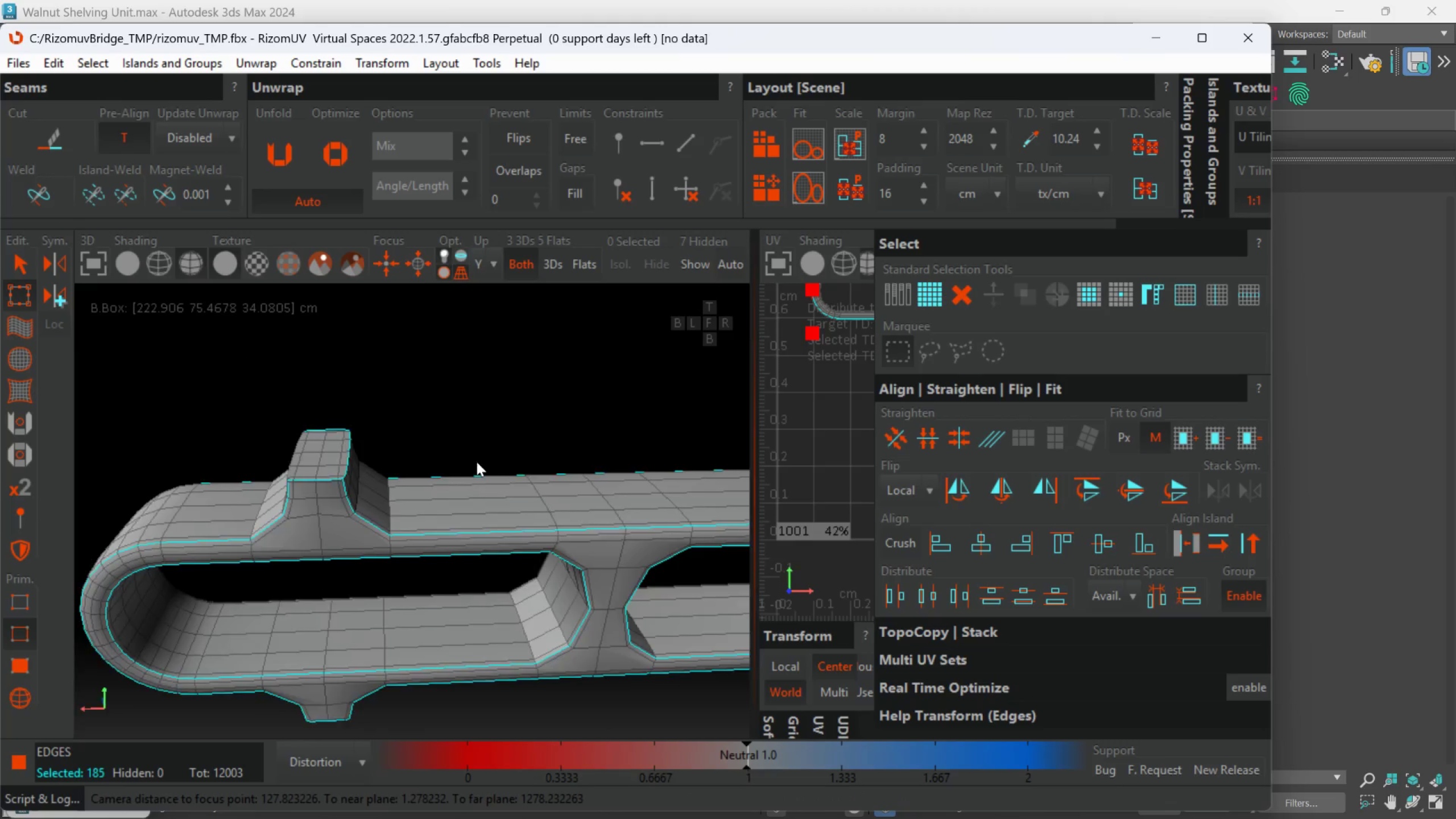 
scroll: coordinate [357, 470], scroll_direction: up, amount: 1.0
 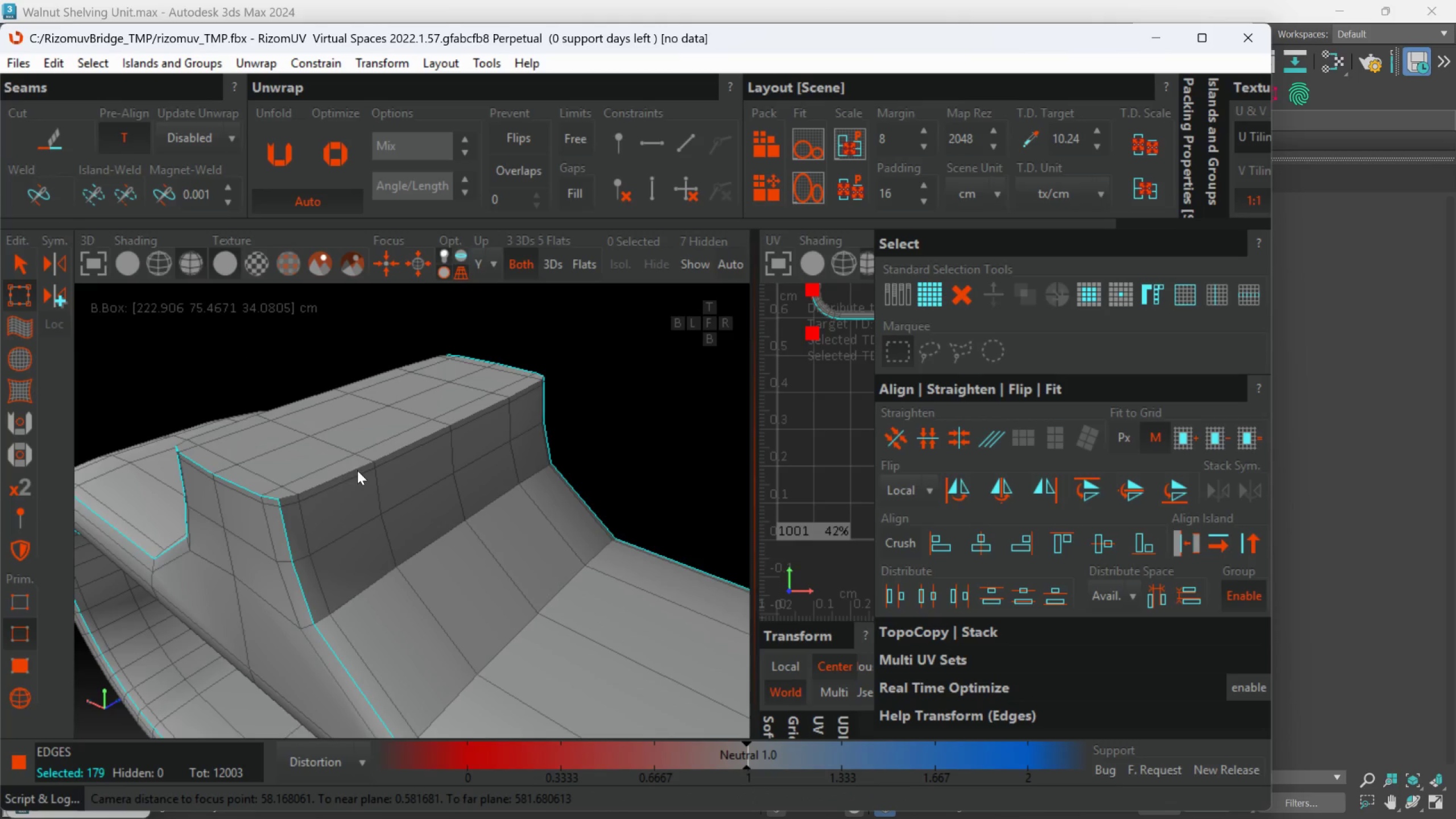 
double_click([348, 467])
 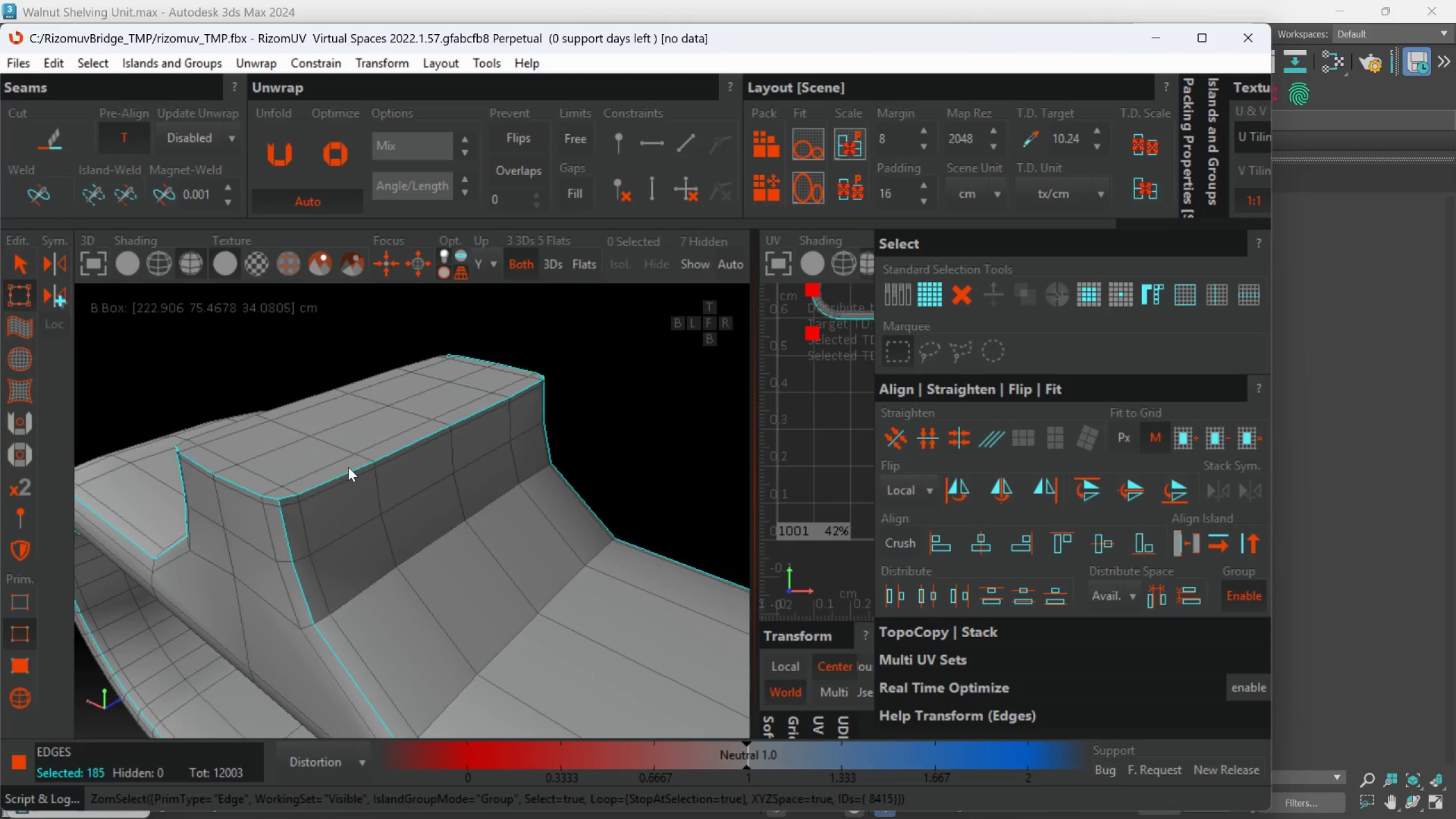 
hold_key(key=AltLeft, duration=0.84)
 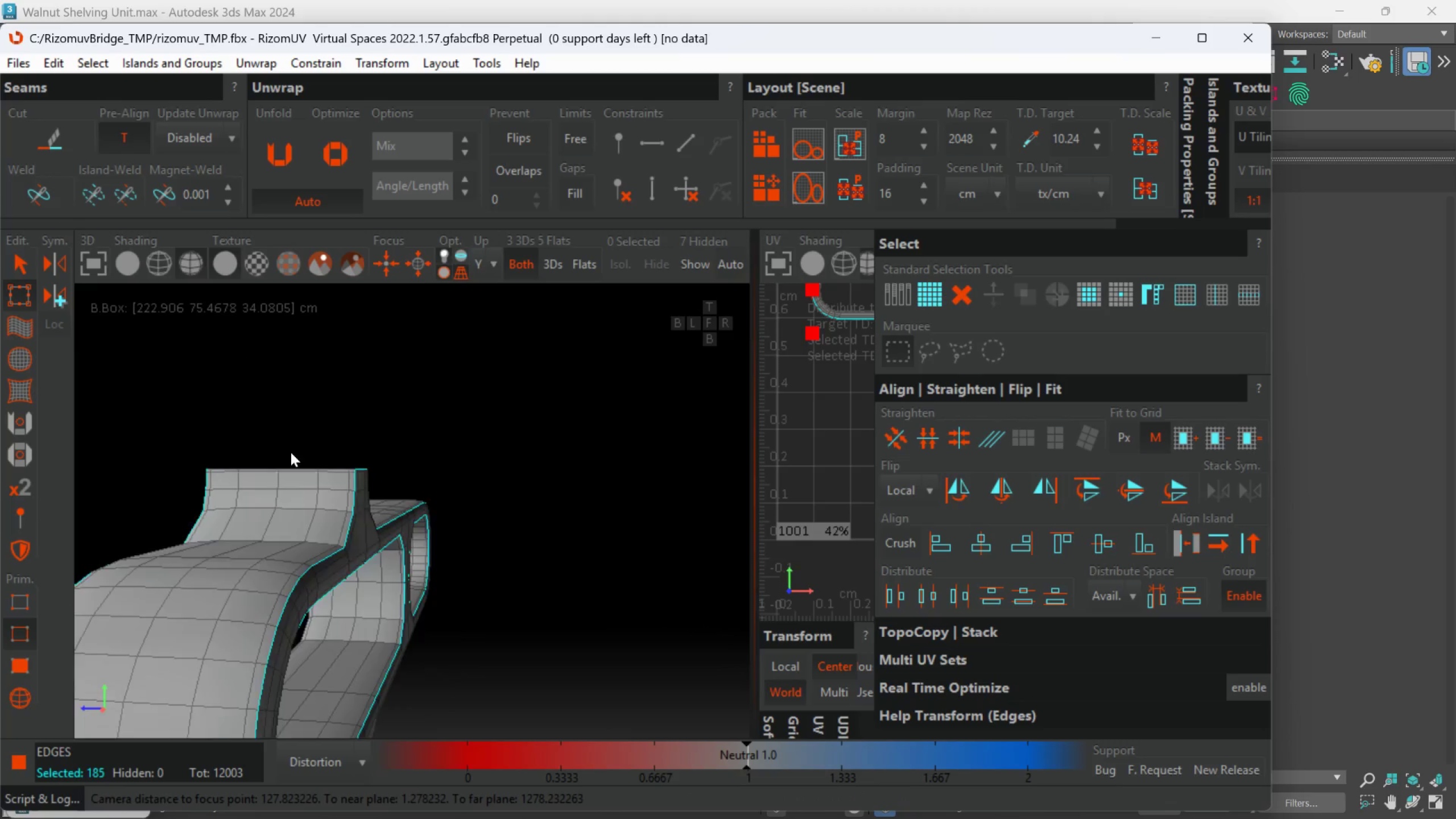 
scroll: coordinate [348, 467], scroll_direction: down, amount: 4.0
 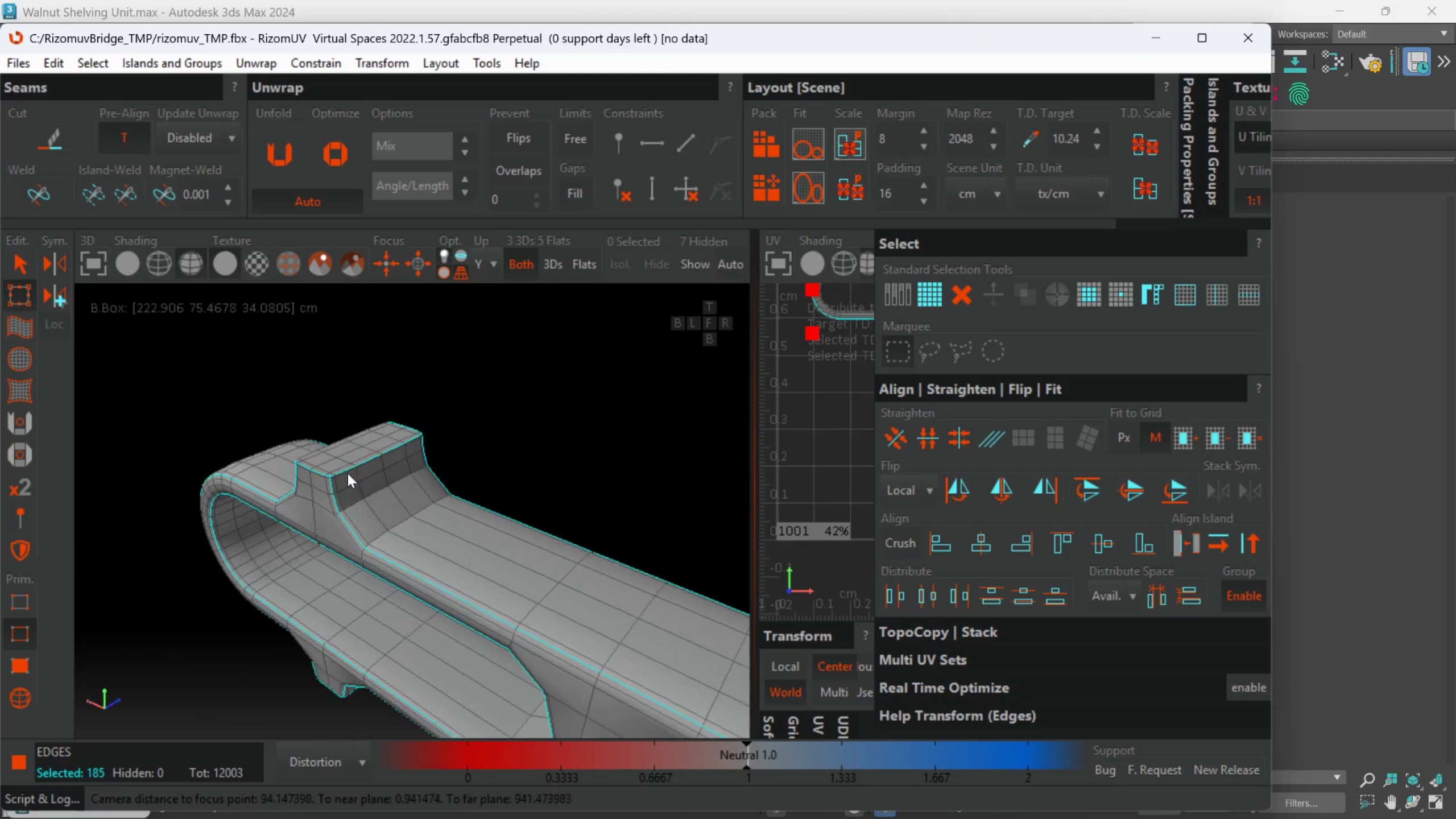 
hold_key(key=AltLeft, duration=0.33)
 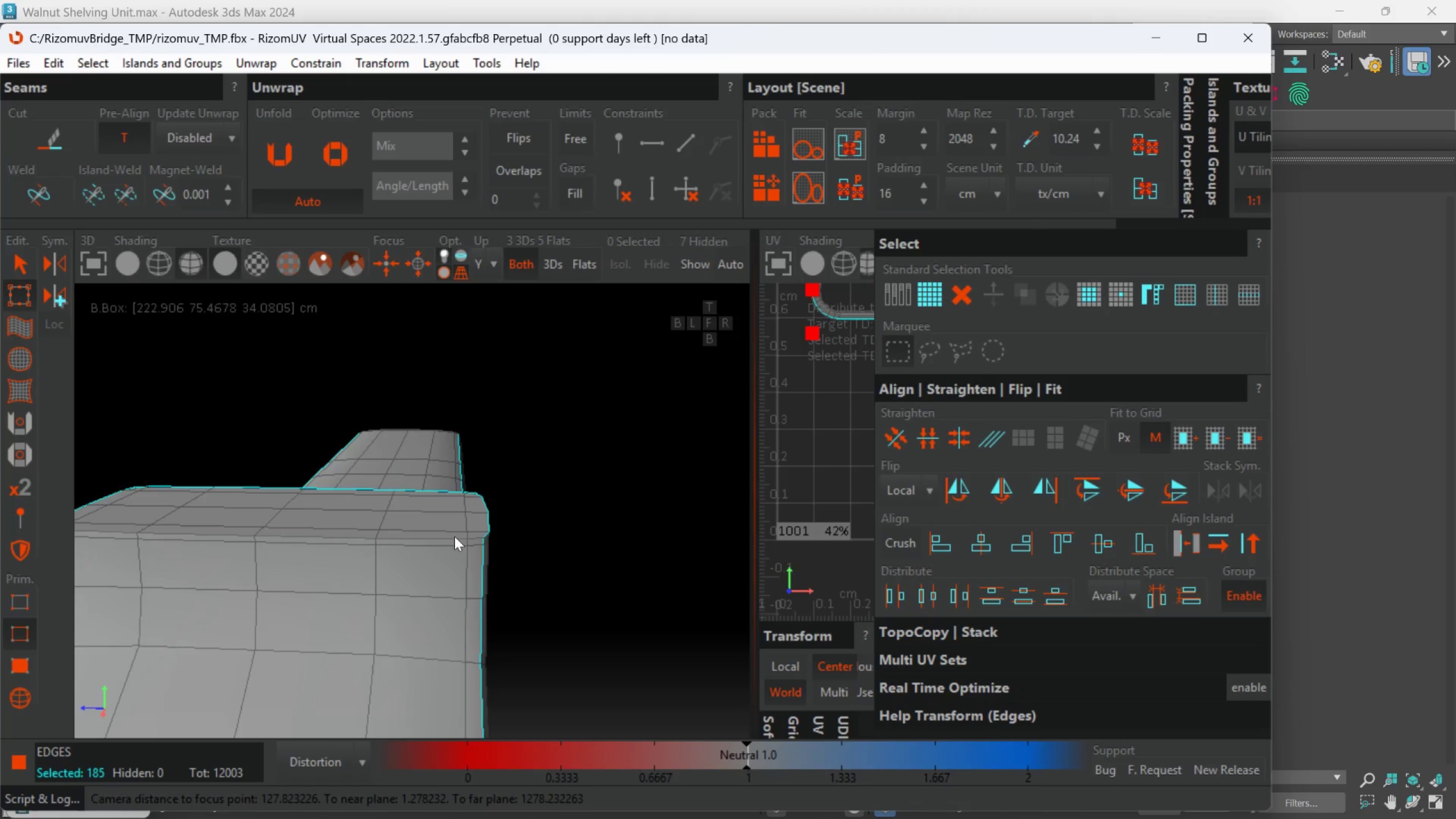 
scroll: coordinate [299, 459], scroll_direction: up, amount: 2.0
 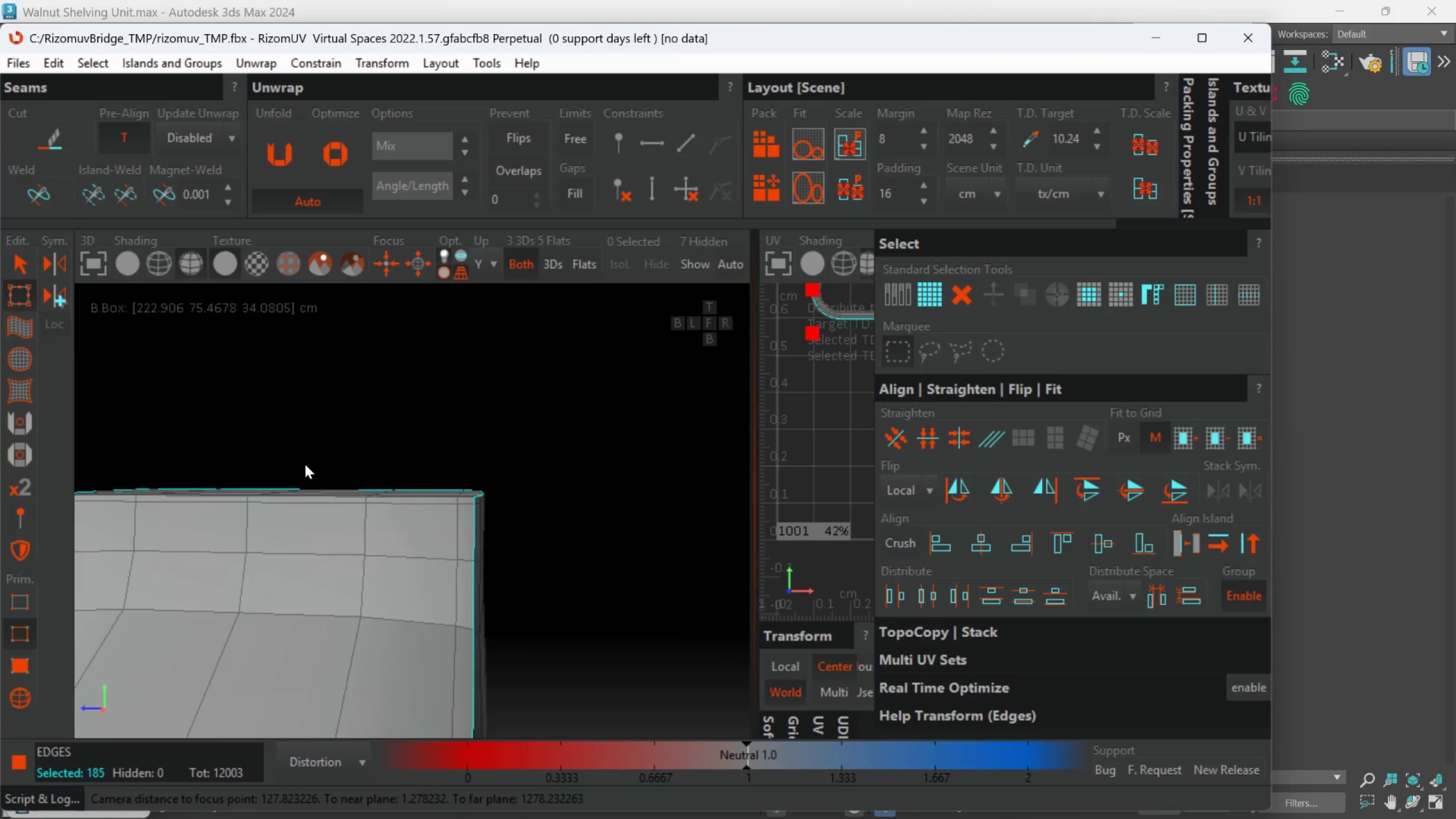 
hold_key(key=ControlLeft, duration=0.69)
left_click([454, 537])
 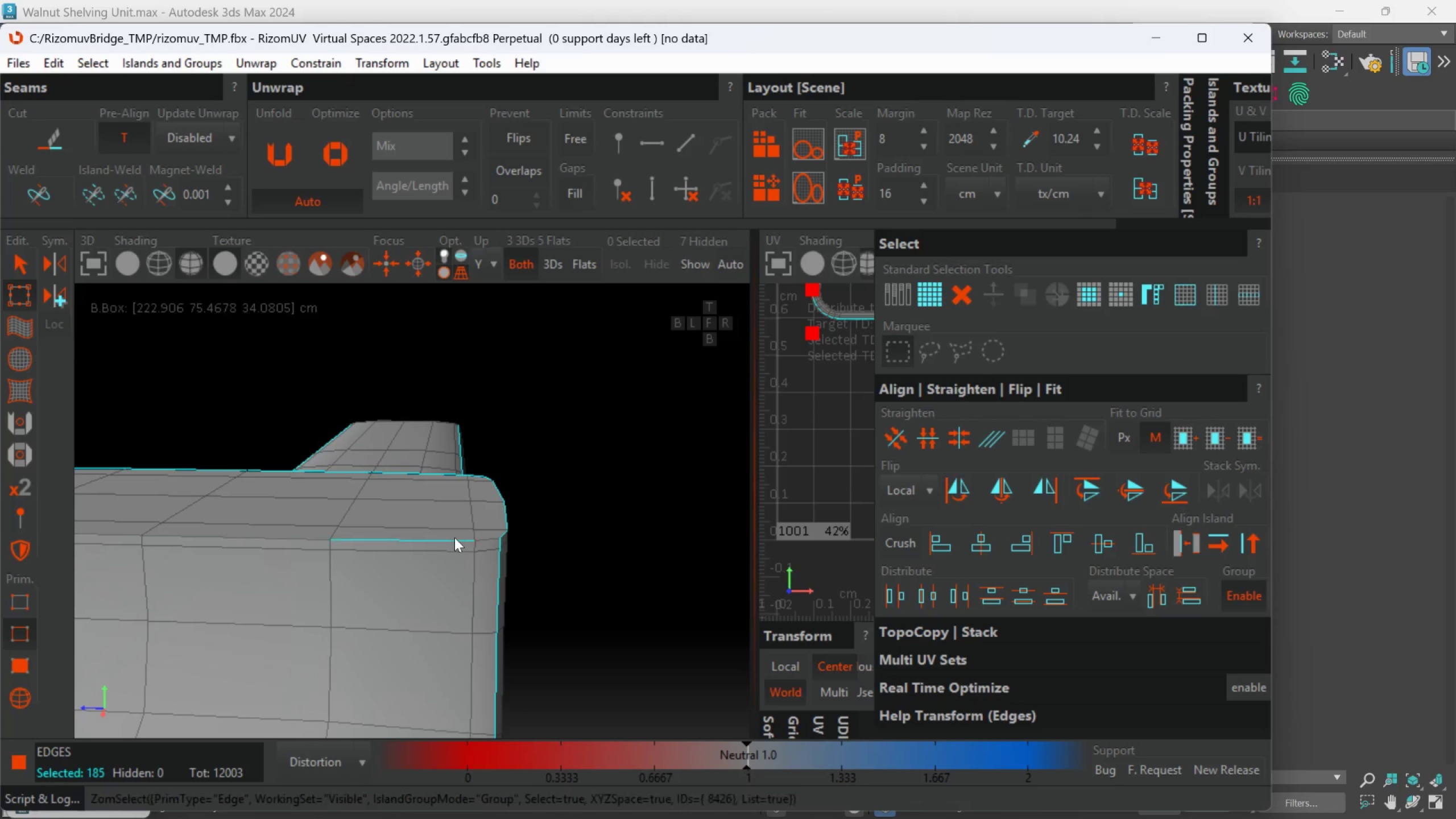 
scroll: coordinate [454, 535], scroll_direction: up, amount: 1.0
 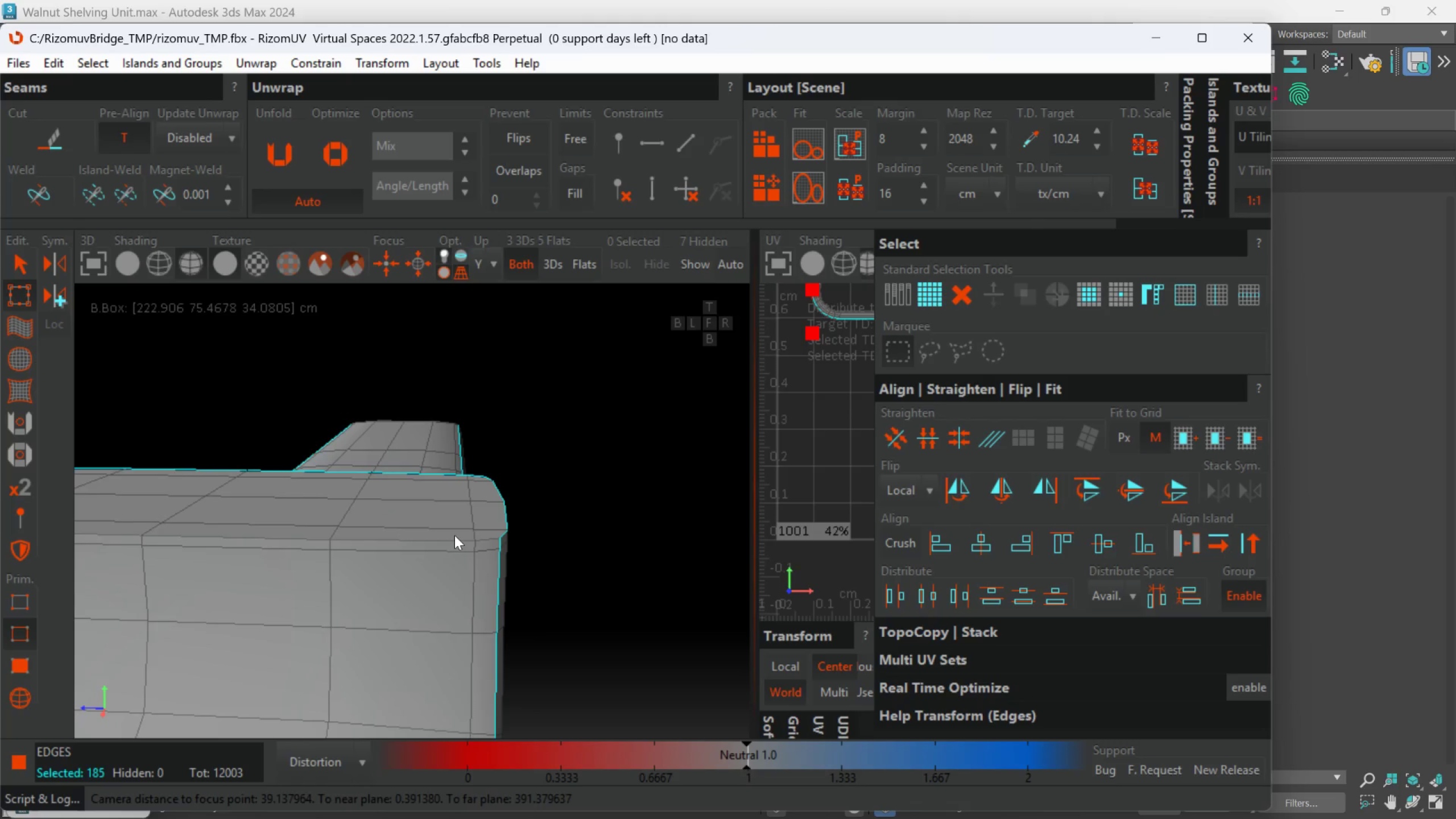 
double_click([454, 537])
 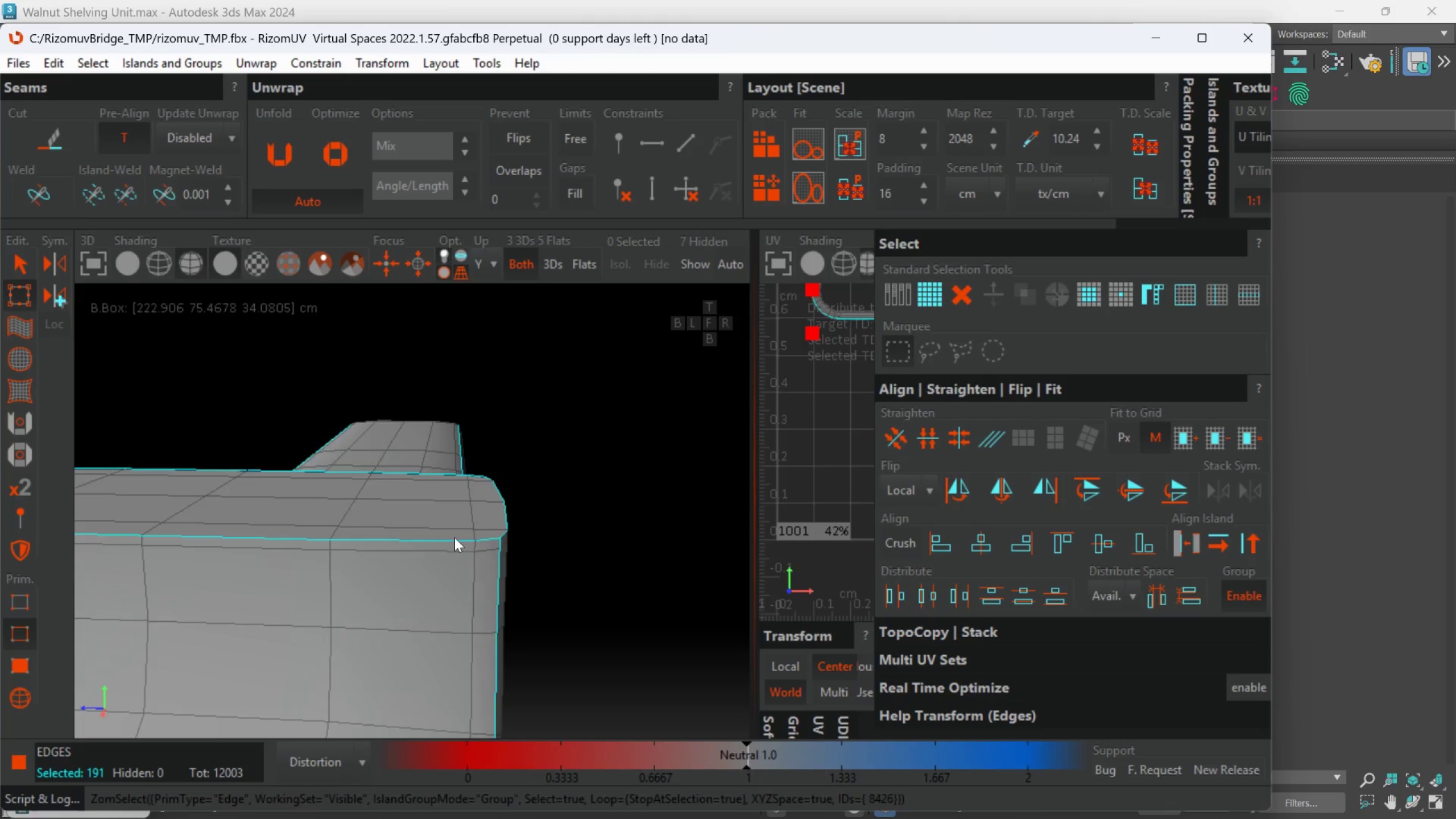 
hold_key(key=AltLeft, duration=0.64)
 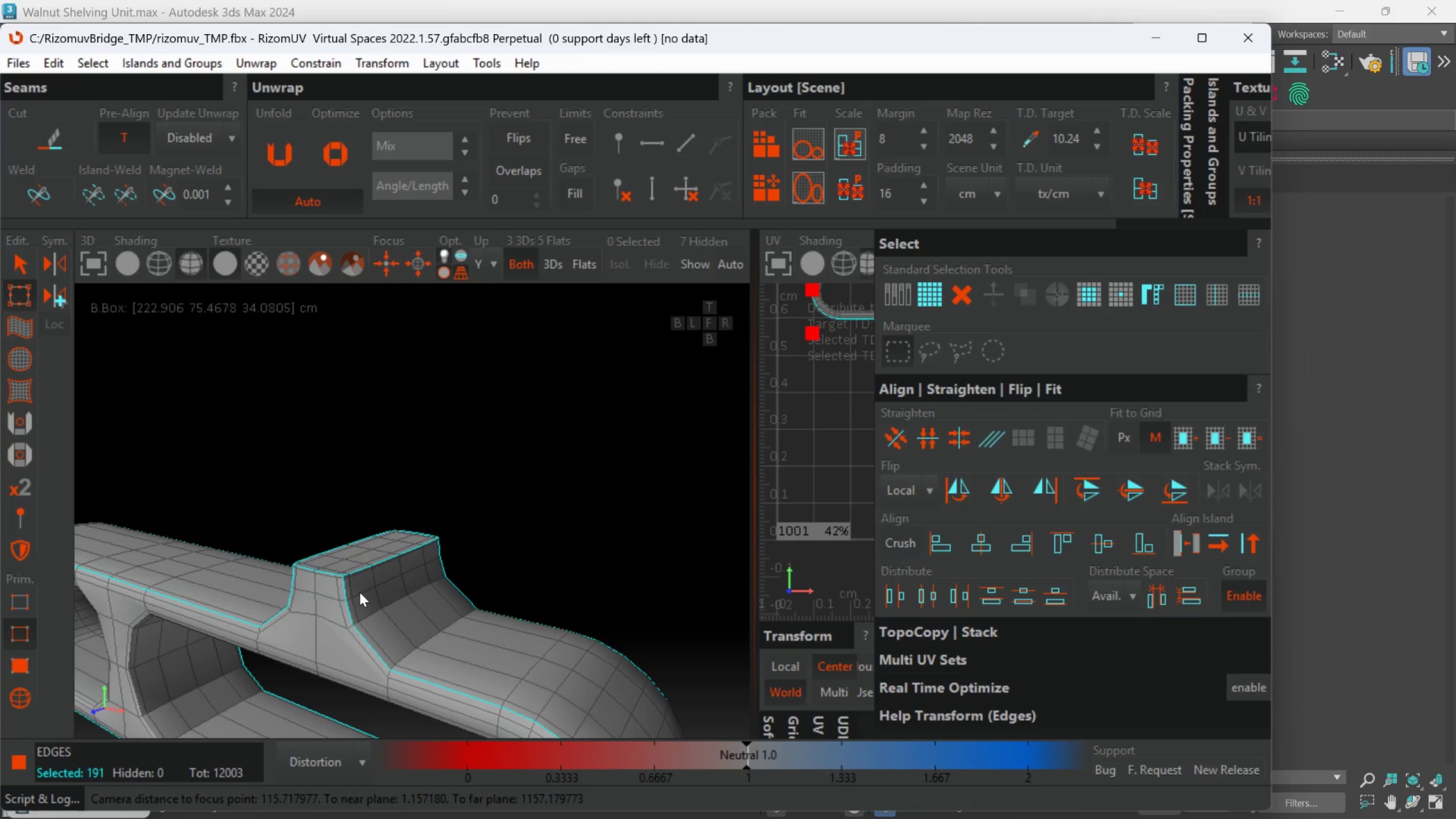 
scroll: coordinate [455, 552], scroll_direction: down, amount: 5.0
 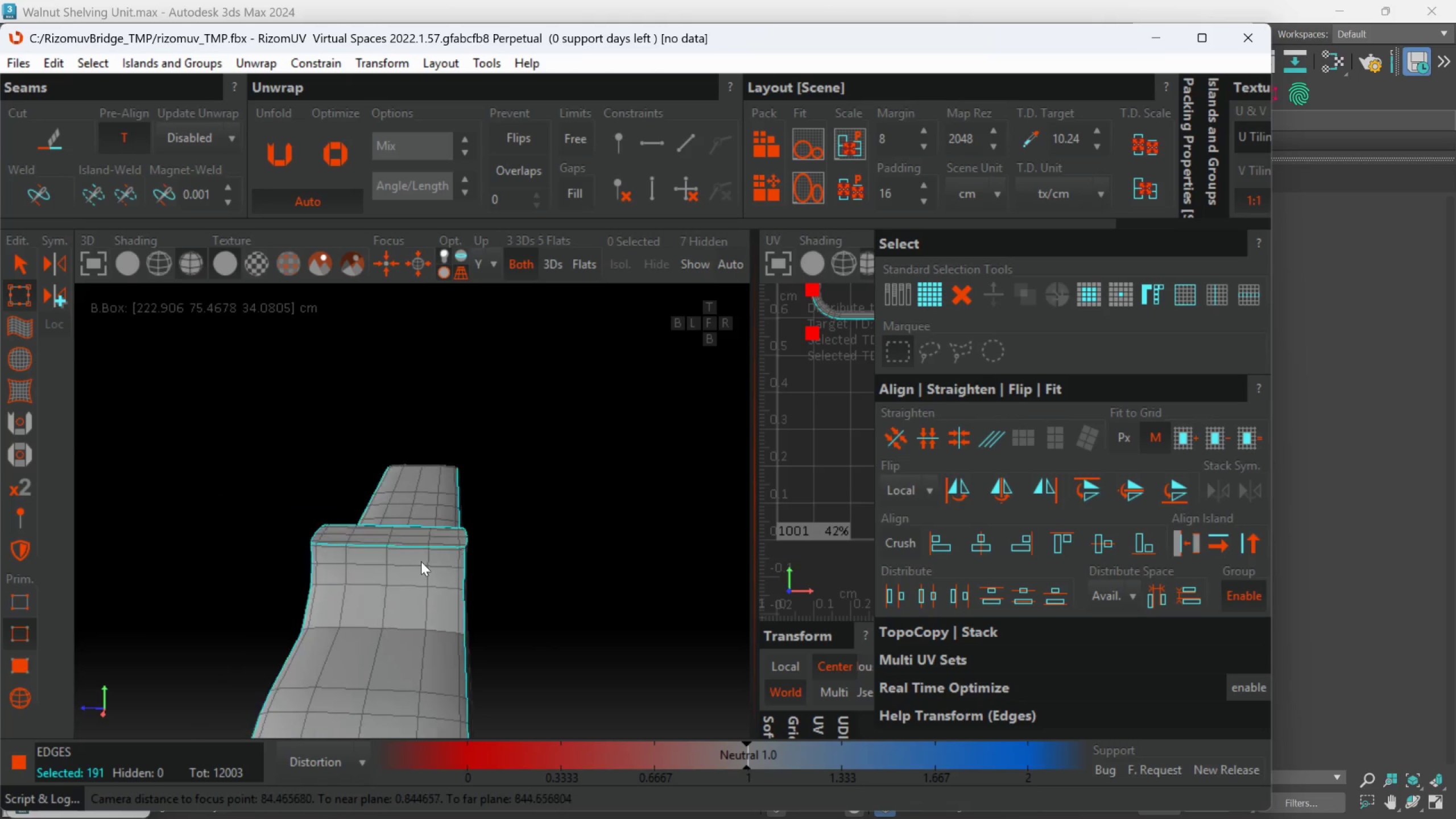 
hold_key(key=AltLeft, duration=0.84)
 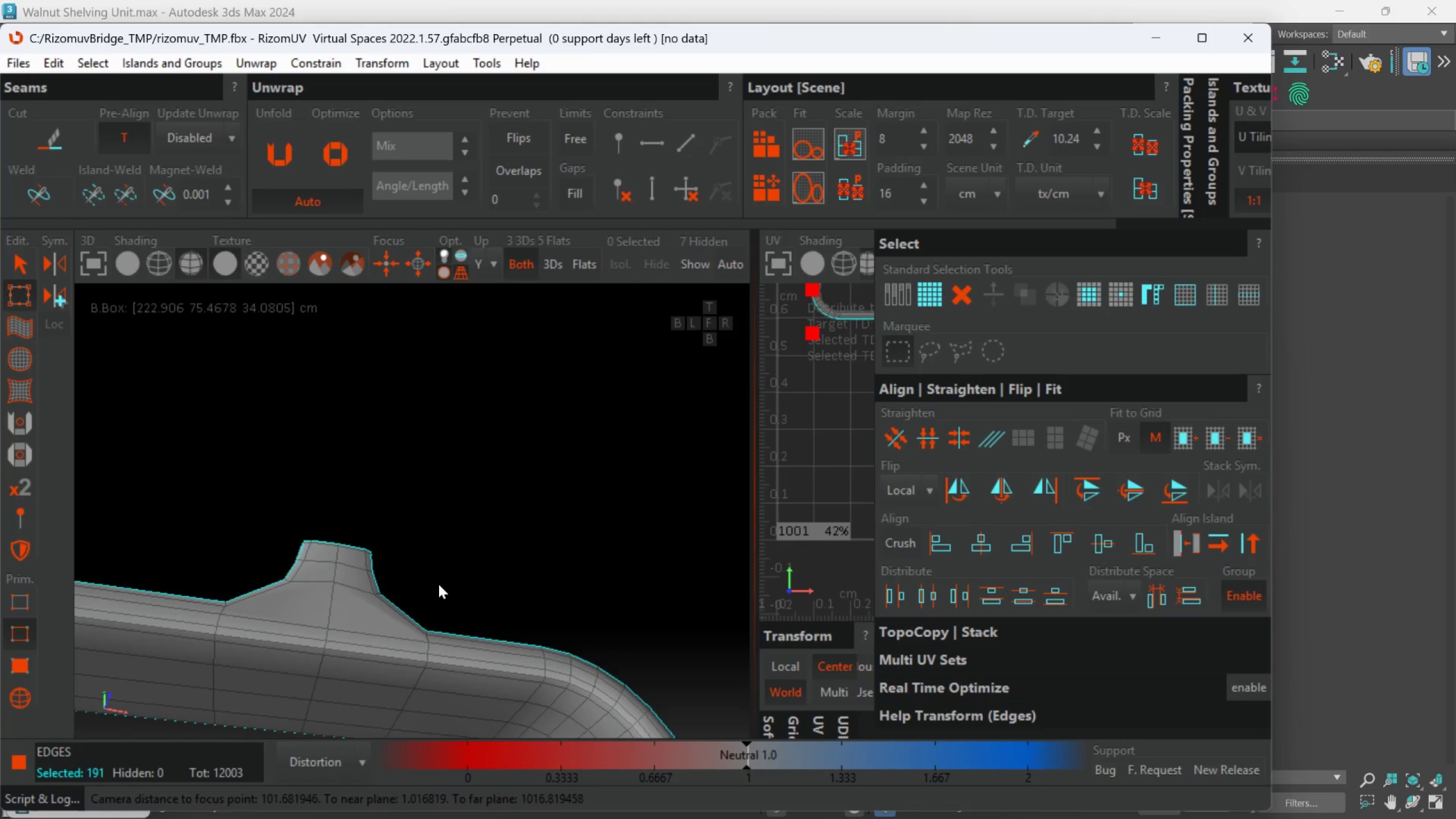 
scroll: coordinate [439, 584], scroll_direction: down, amount: 1.0
 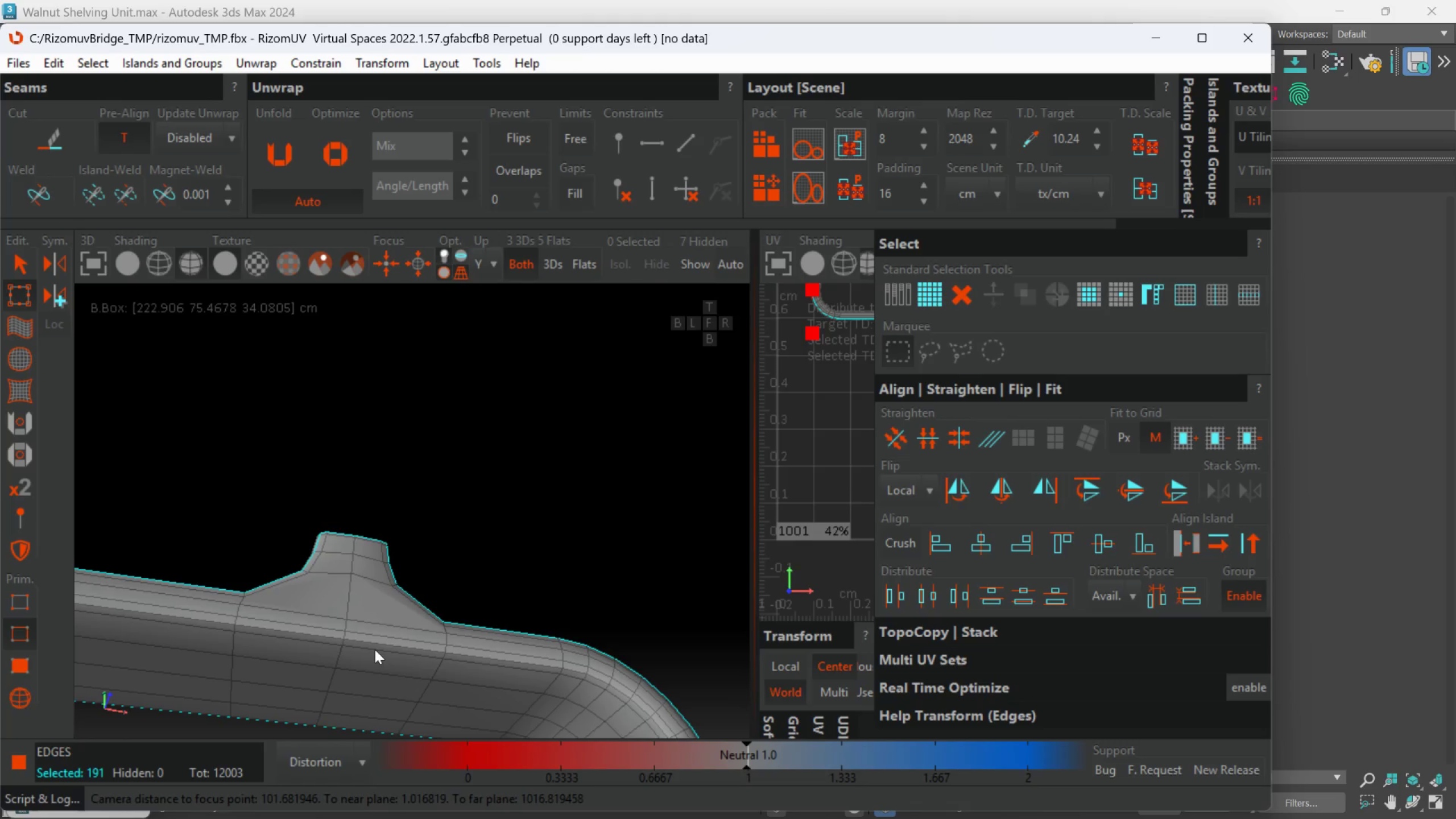 
hold_key(key=ControlLeft, duration=0.72)
double_click([380, 644])
 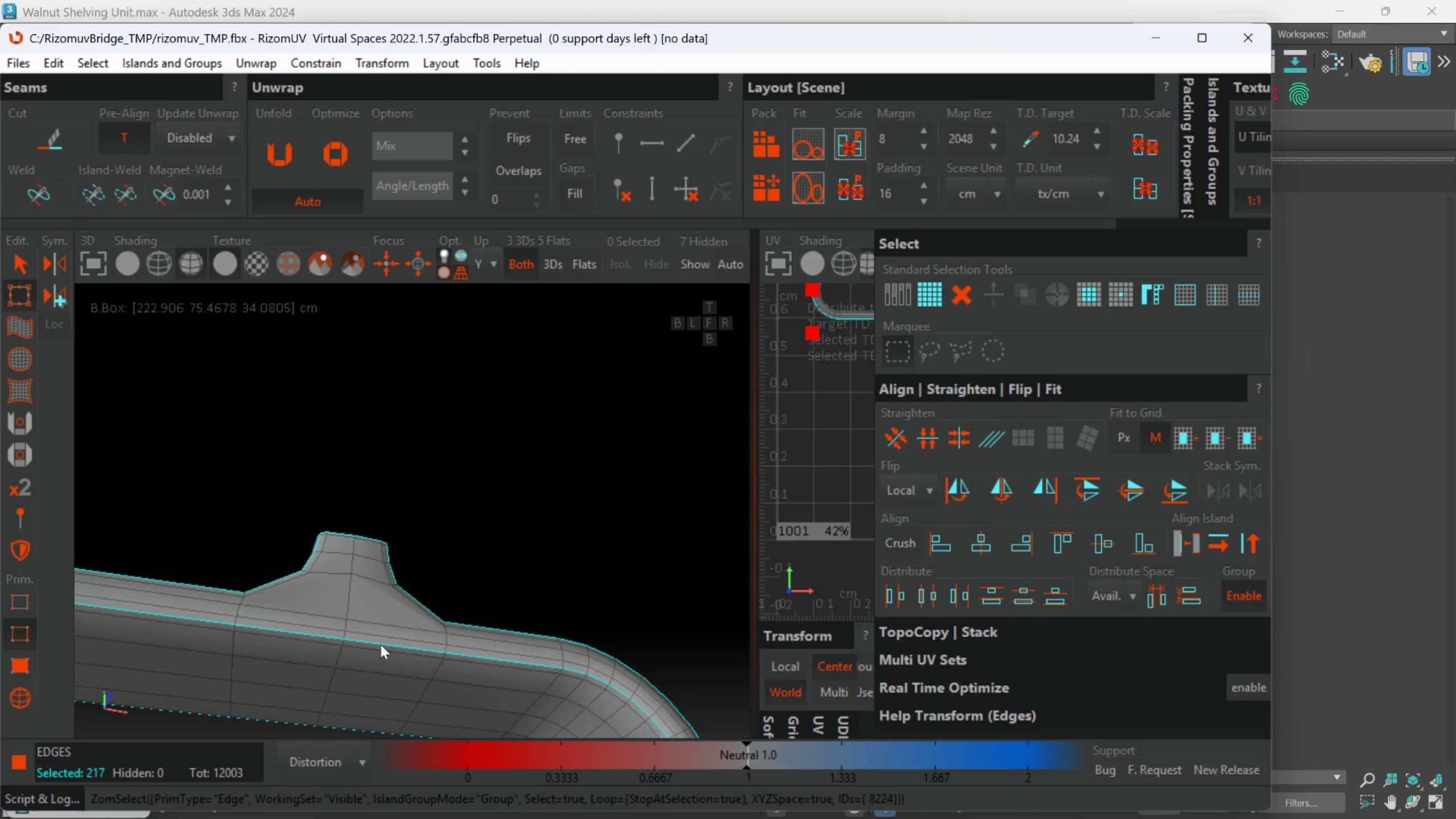 
hold_key(key=AltLeft, duration=0.58)
 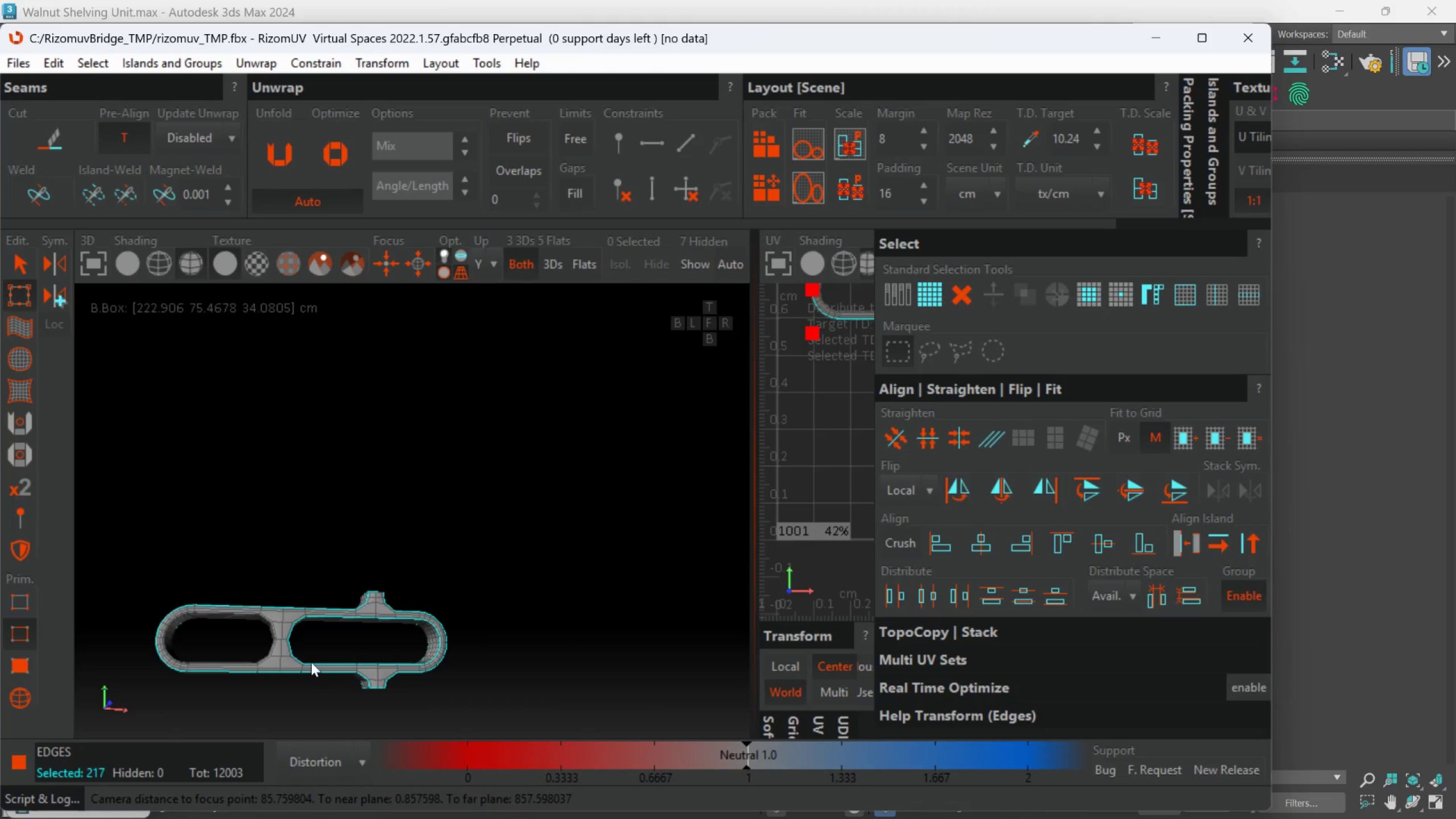 
scroll: coordinate [380, 644], scroll_direction: down, amount: 5.0
 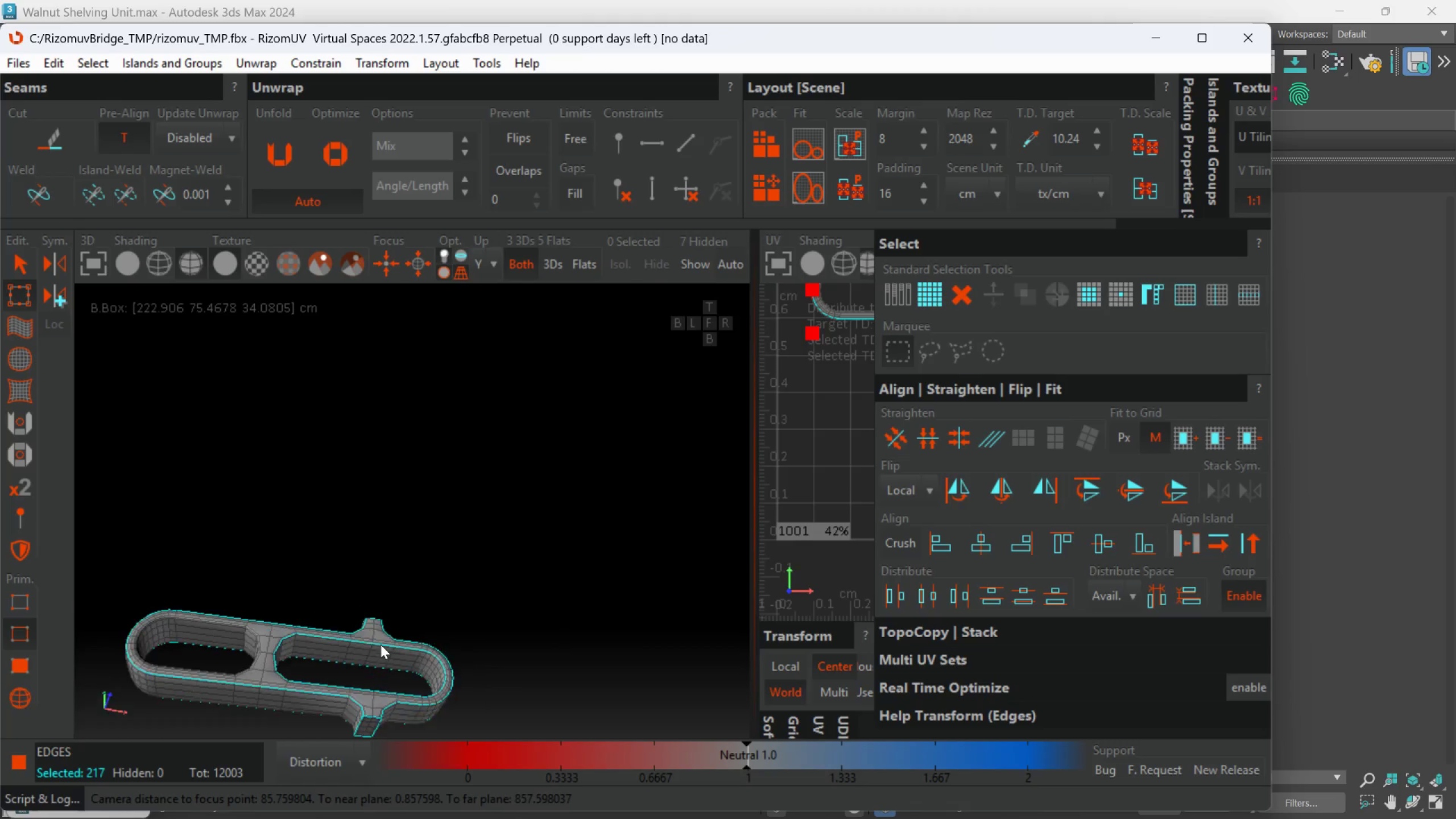 
hold_key(key=AltLeft, duration=0.47)
 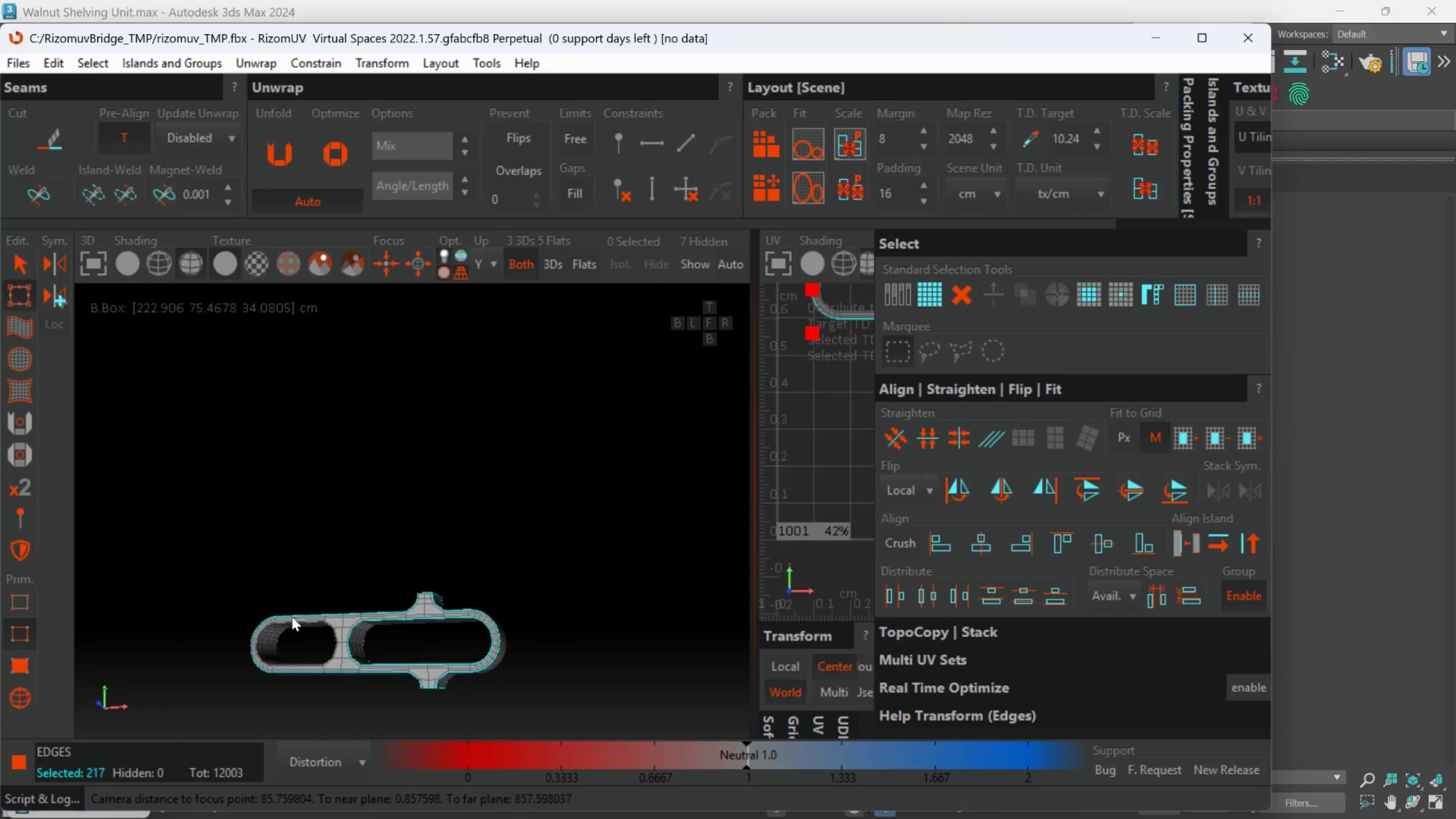 
hold_key(key=AltLeft, duration=0.5)
 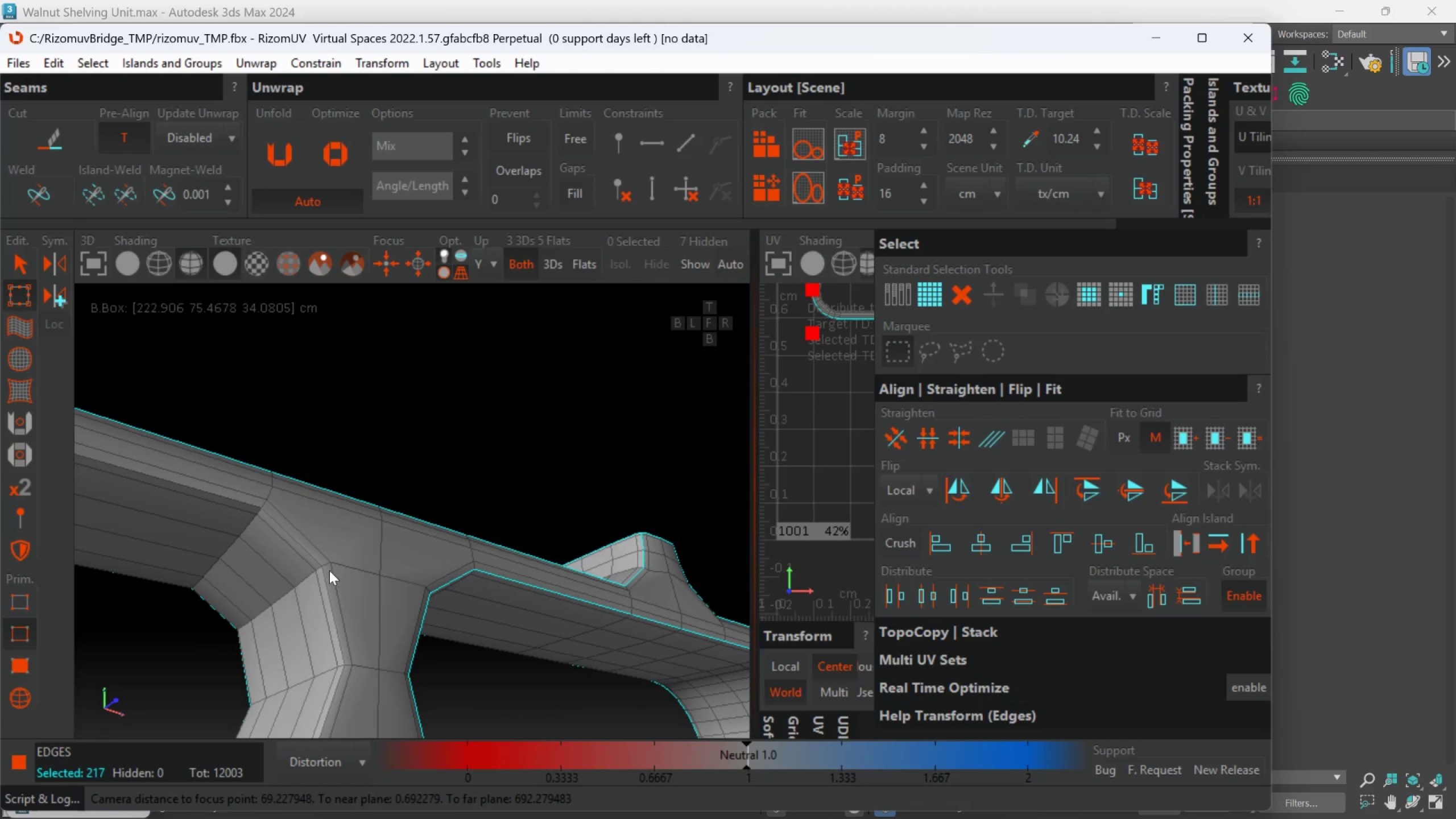 
scroll: coordinate [367, 645], scroll_direction: up, amount: 4.0
 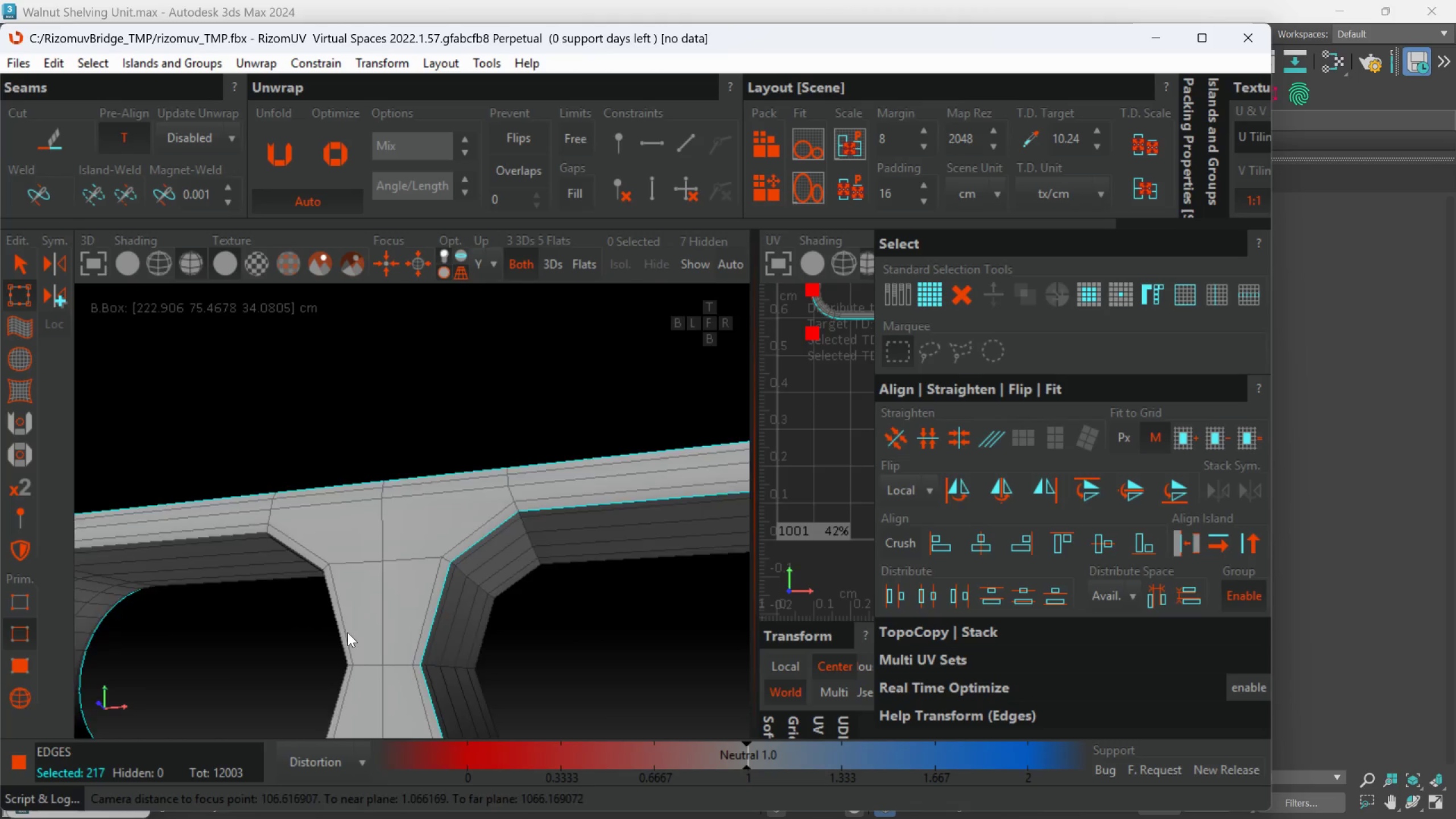 
hold_key(key=ControlLeft, duration=1.02)
double_click([315, 559])
 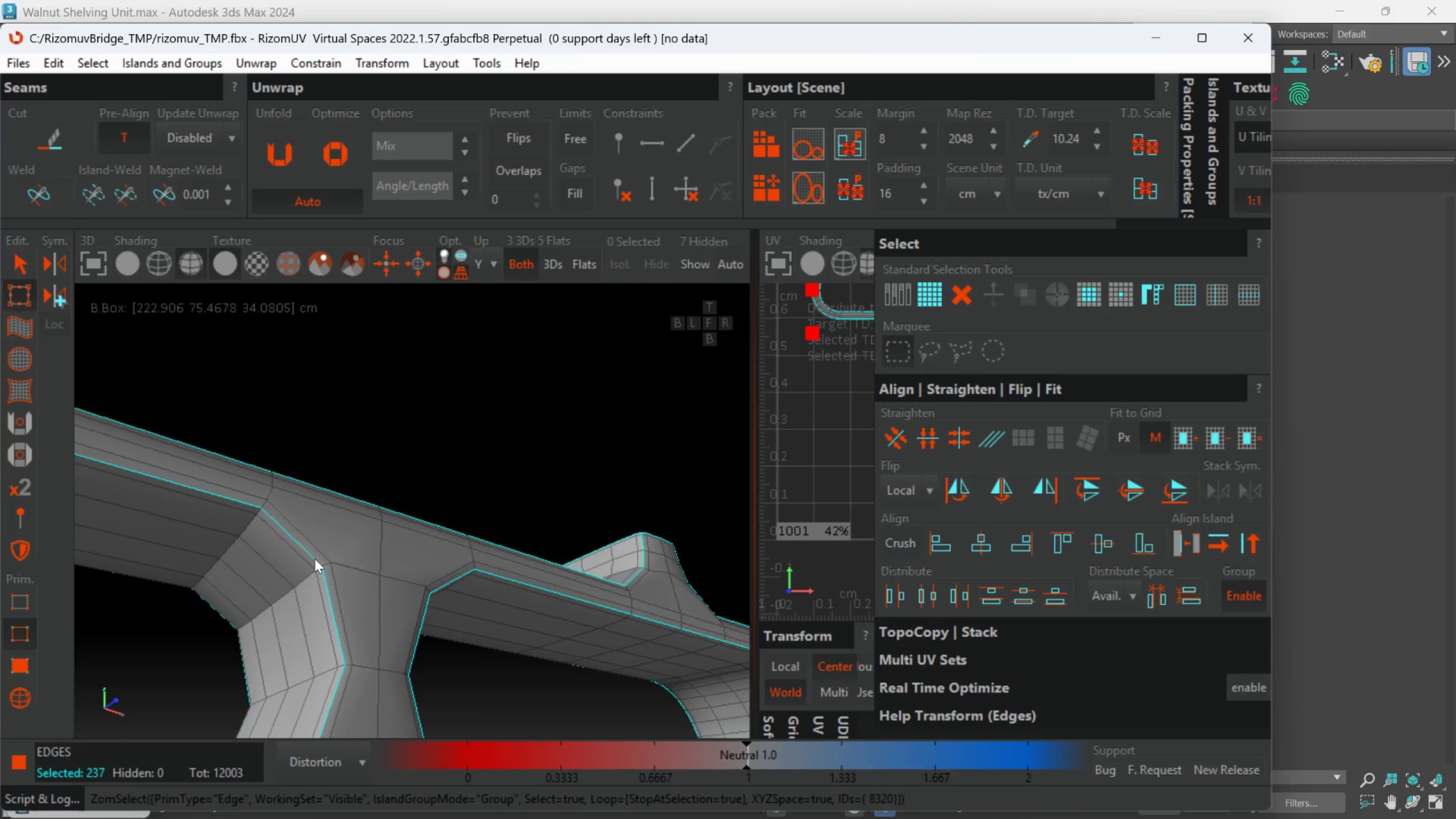 
hold_key(key=AltLeft, duration=5.64)
 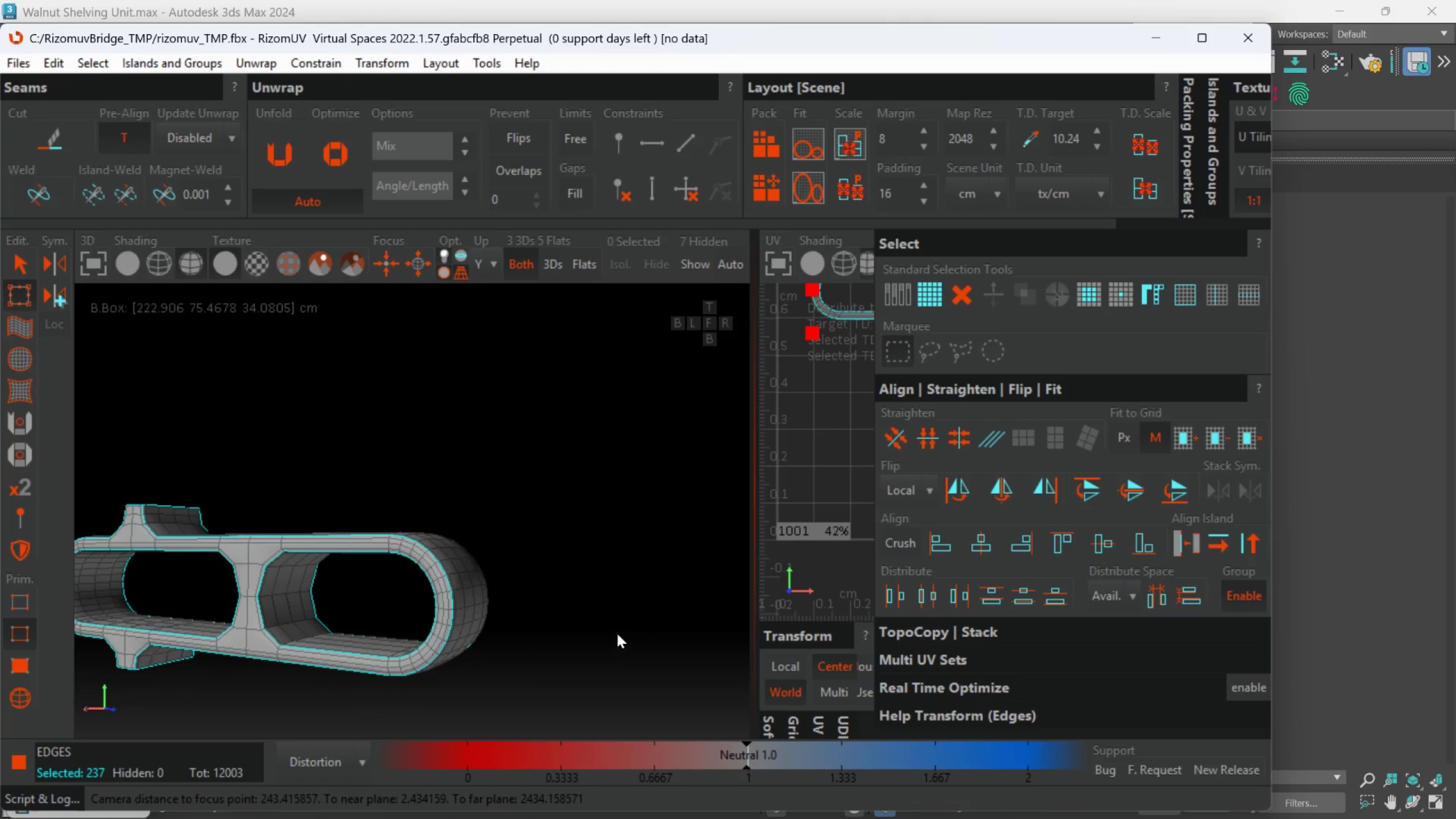 
scroll: coordinate [314, 559], scroll_direction: down, amount: 4.0
 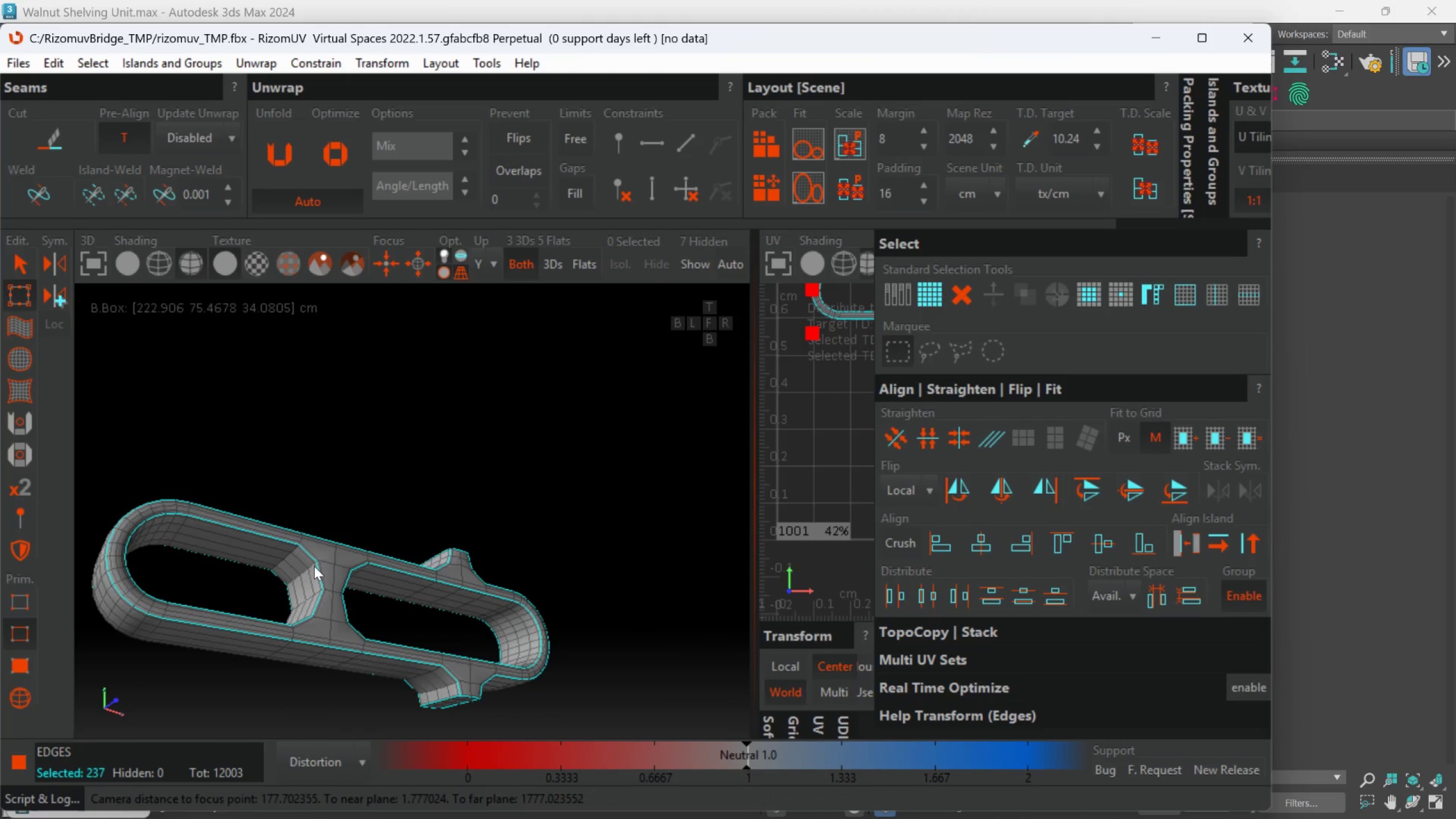 
key(C)
 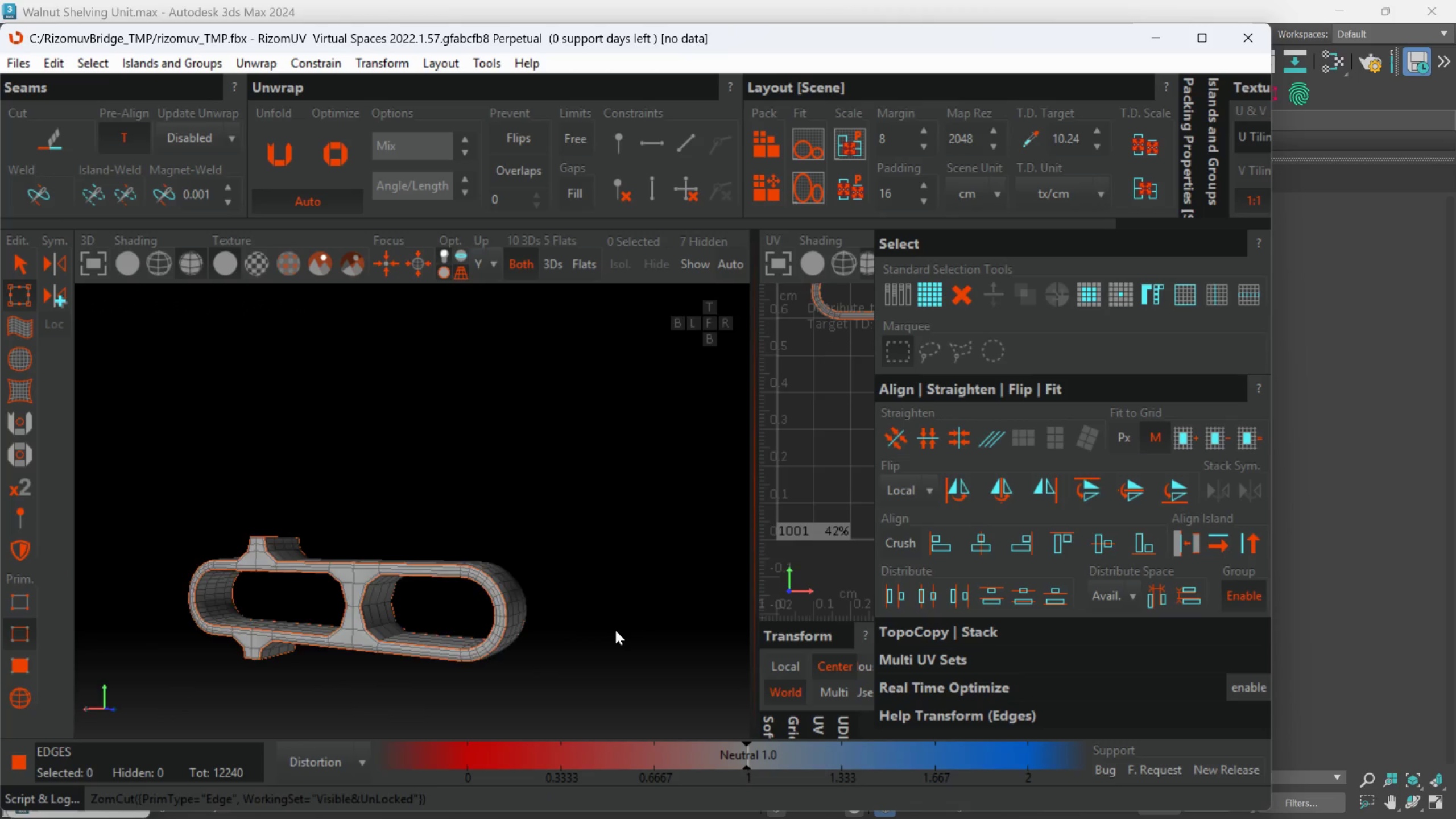 
scroll: coordinate [615, 630], scroll_direction: down, amount: 3.0
 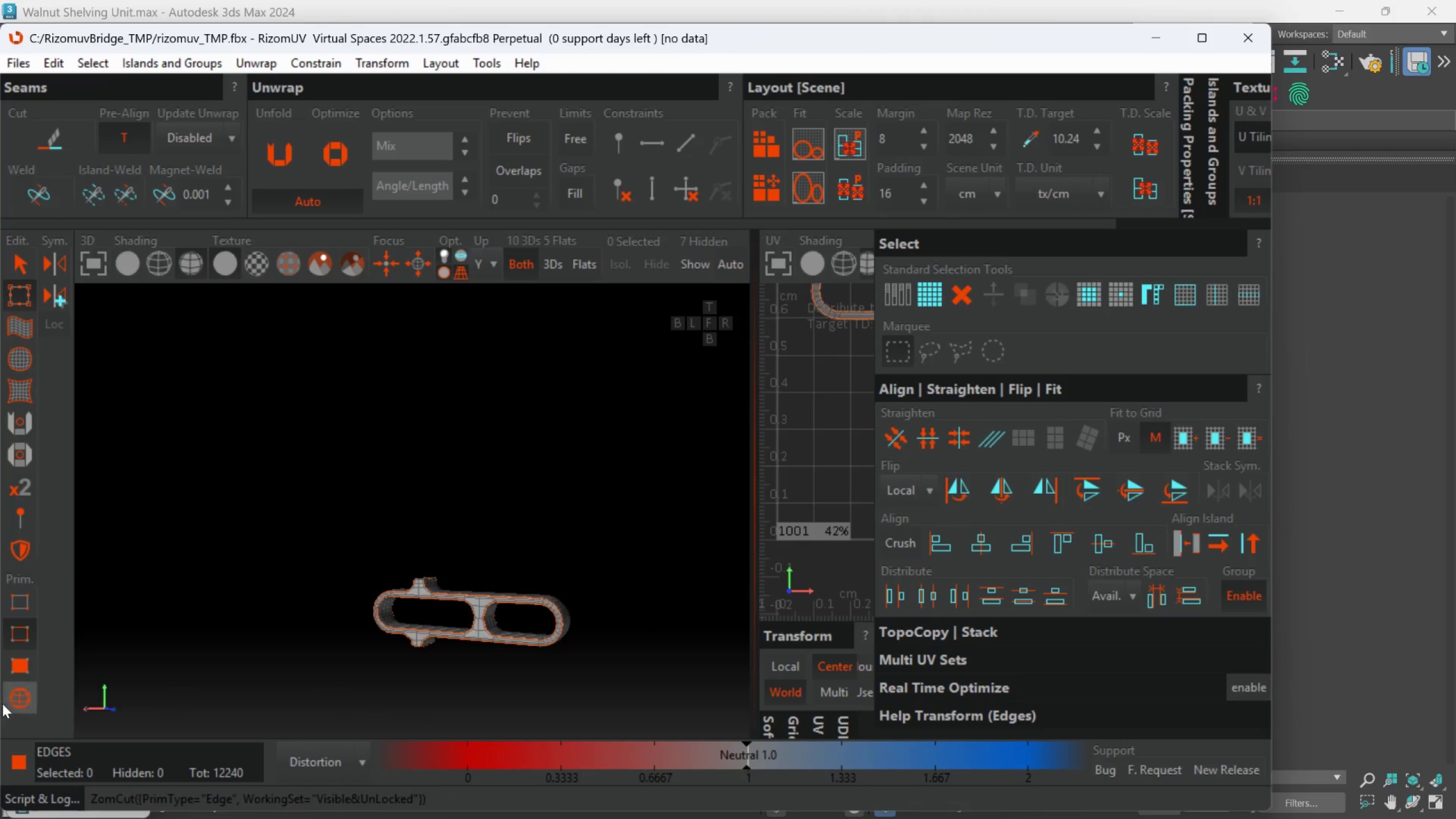 
left_click([6, 700])
 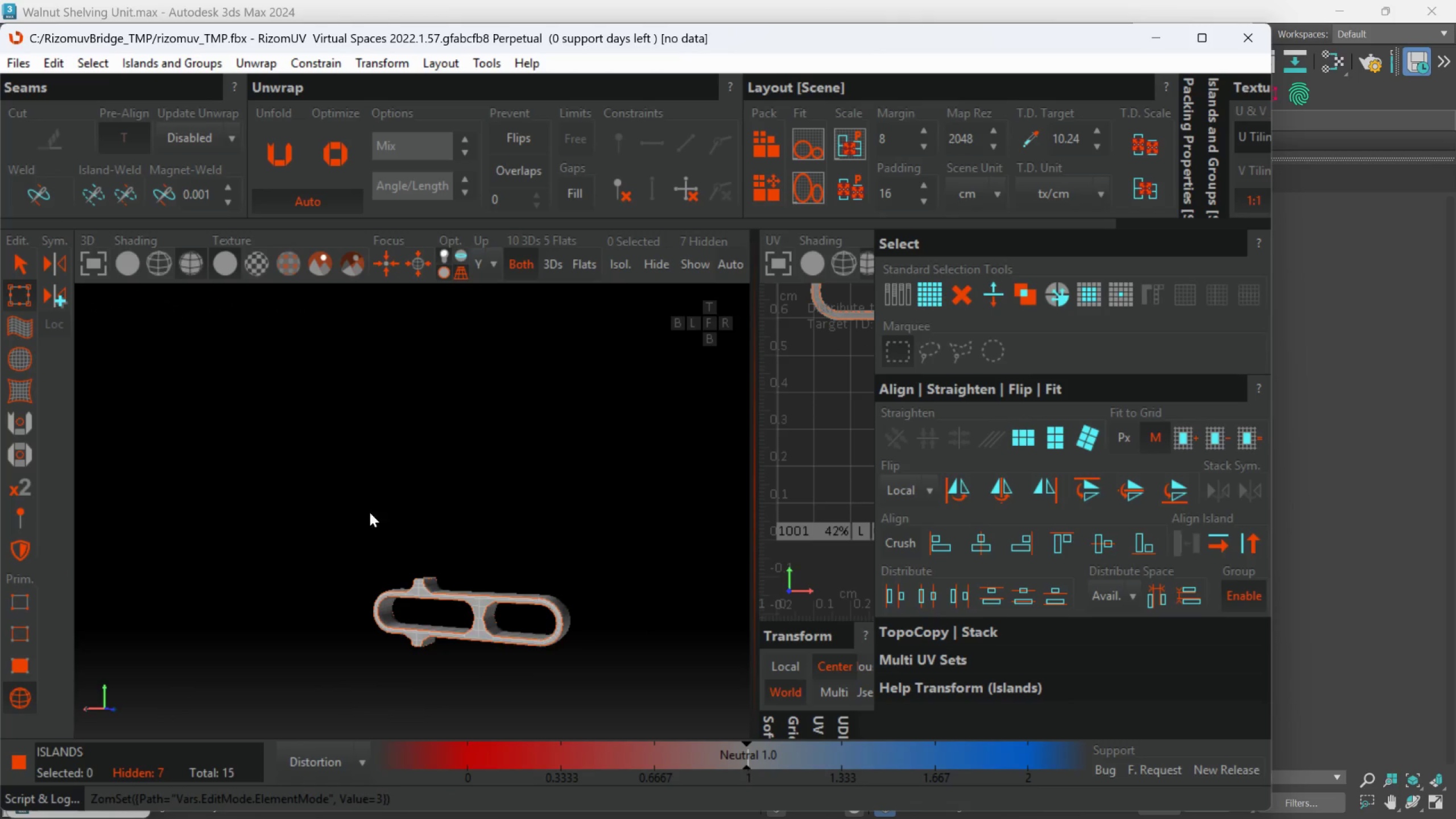 
left_click_drag(start_coordinate=[282, 484], to_coordinate=[660, 694])
 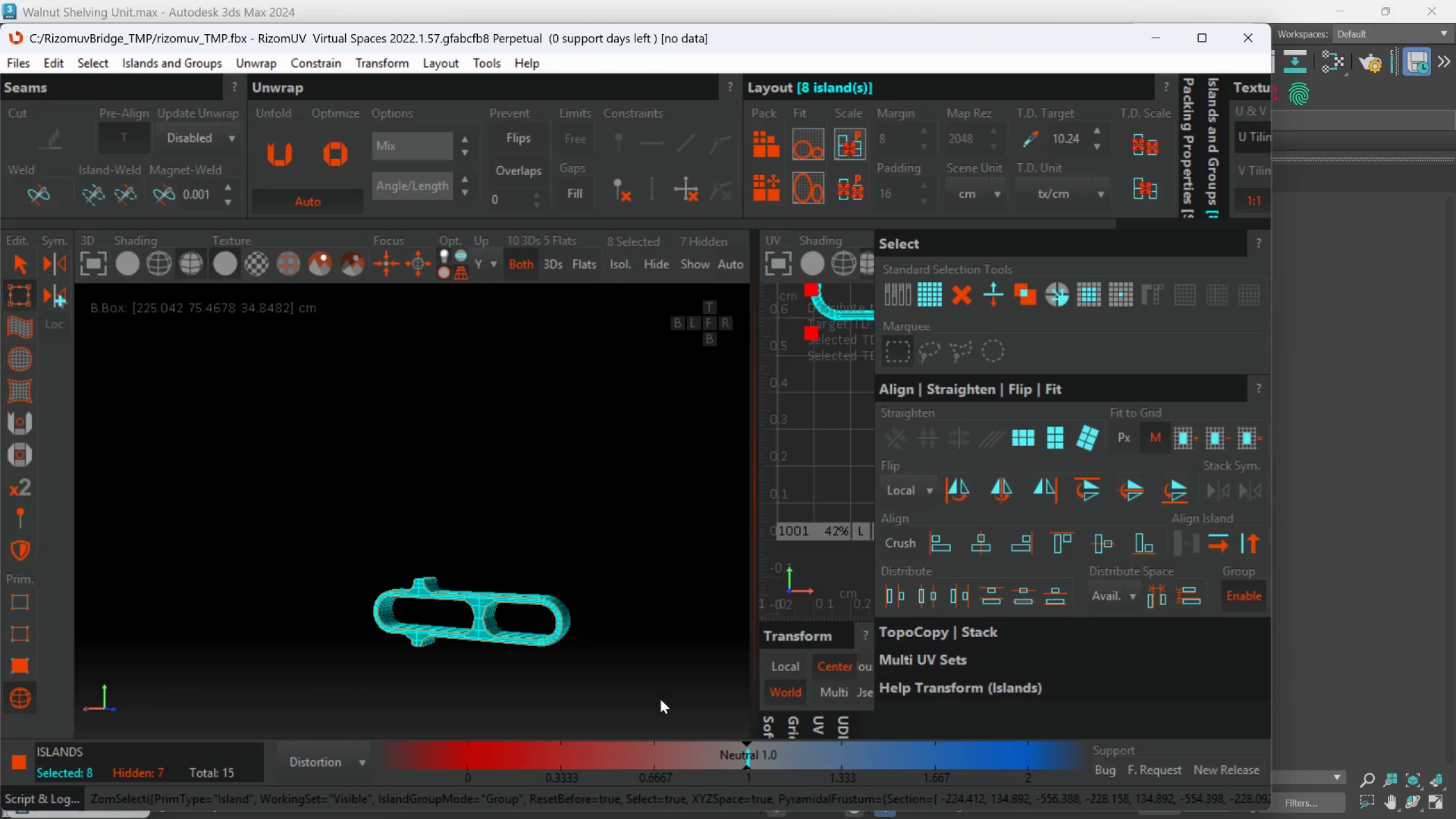 
key(U)
 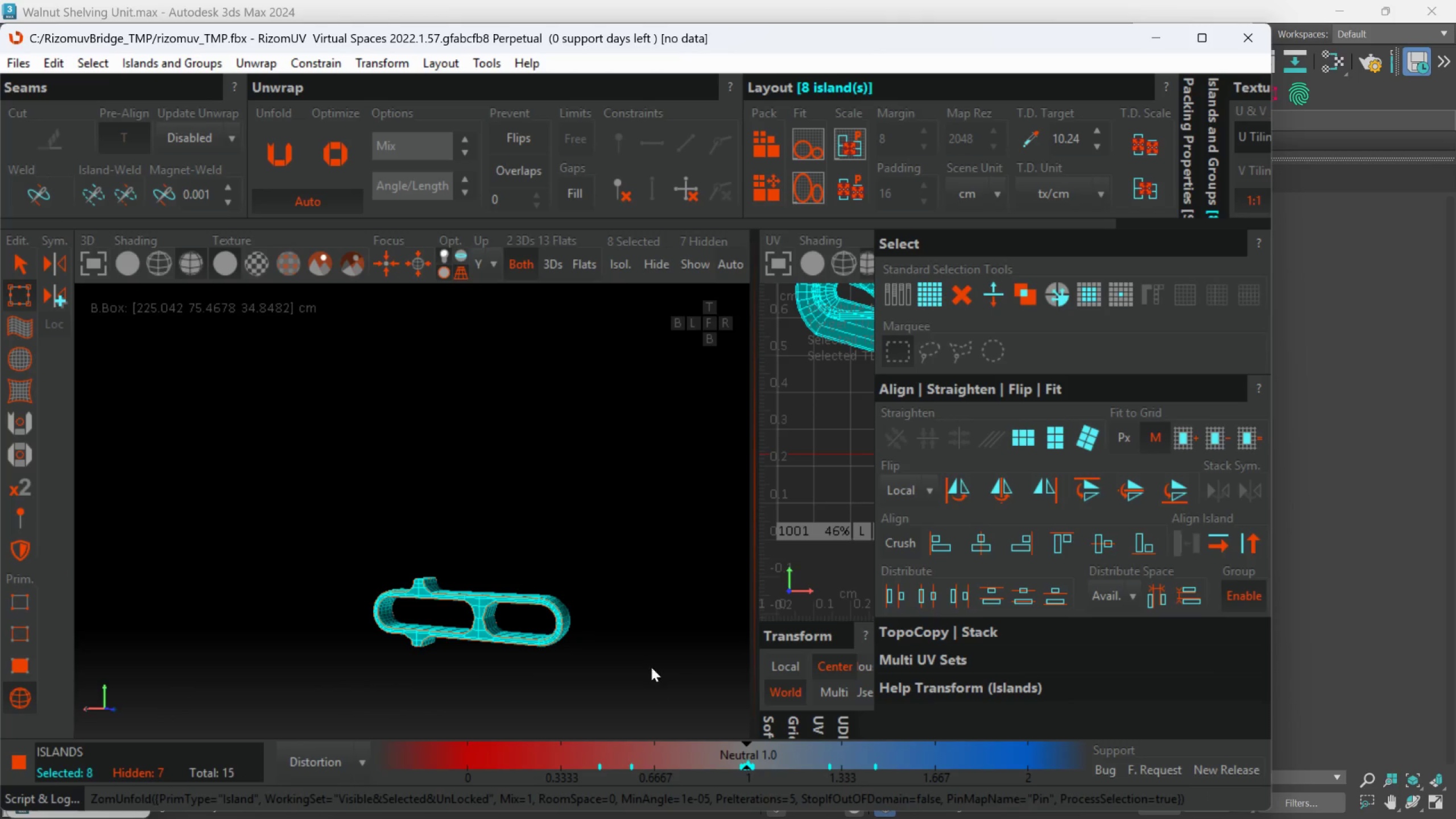 
scroll: coordinate [650, 663], scroll_direction: down, amount: 3.0
 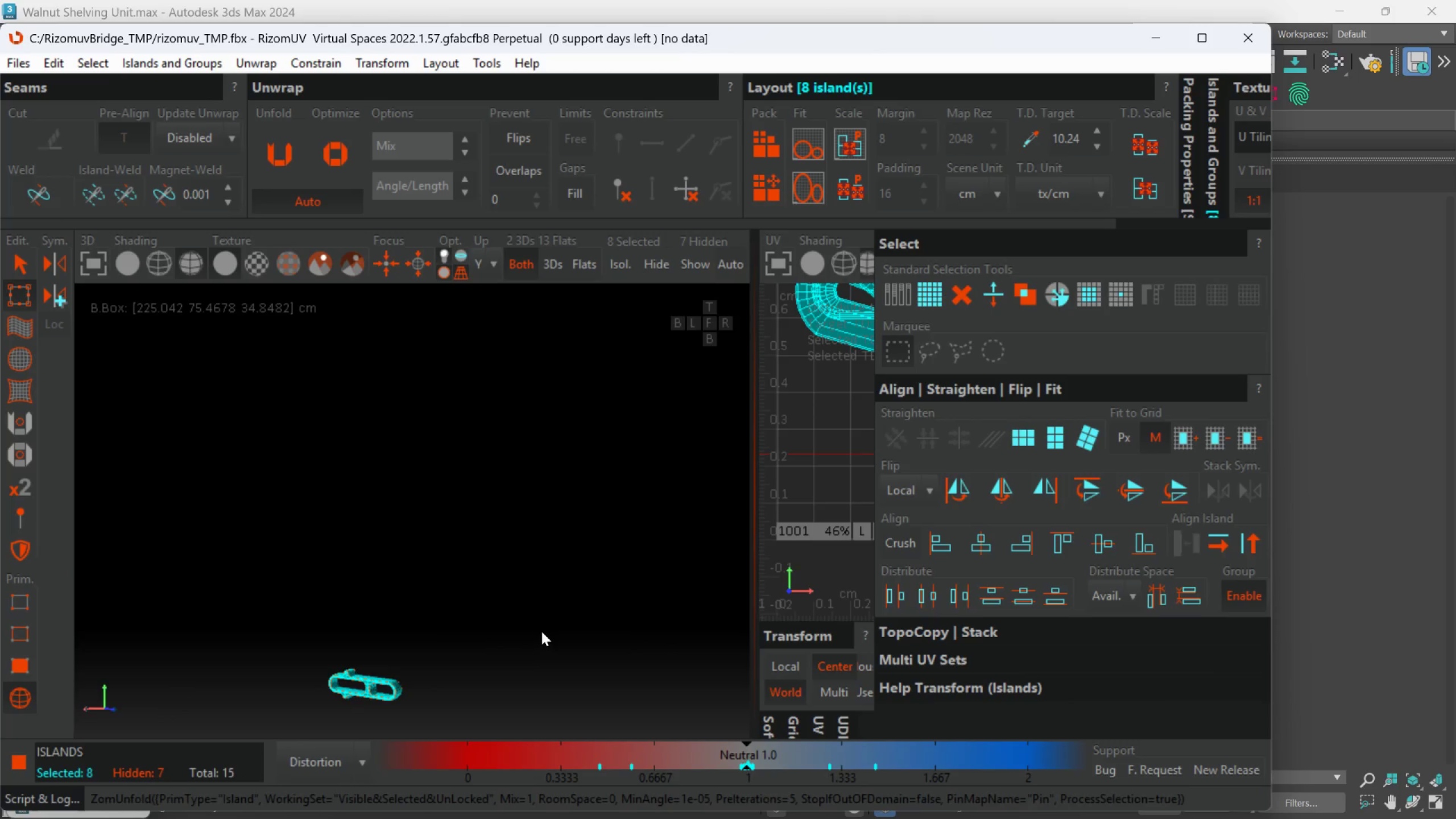 
key(P)
 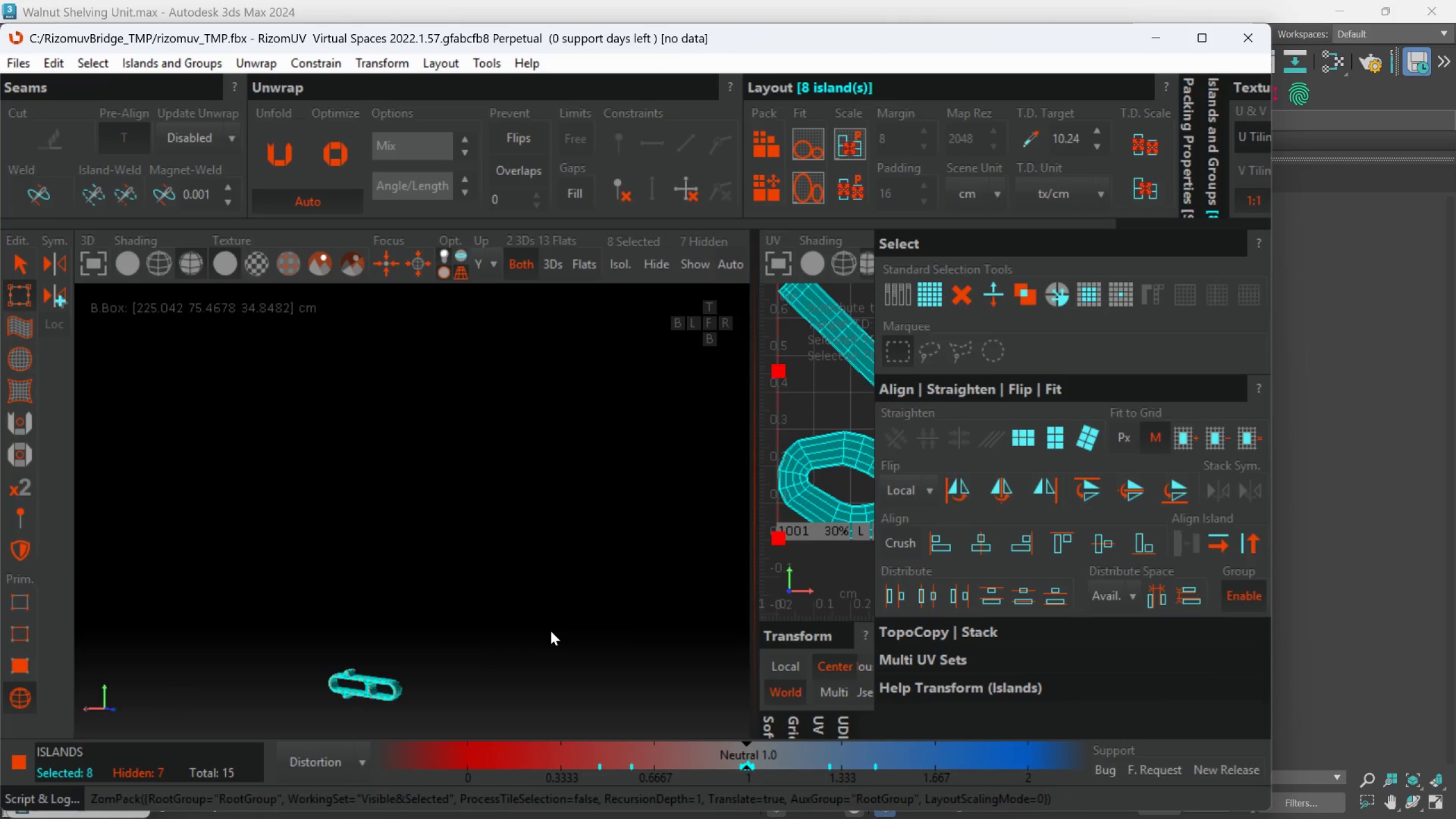 
scroll: coordinate [551, 631], scroll_direction: down, amount: 3.0
 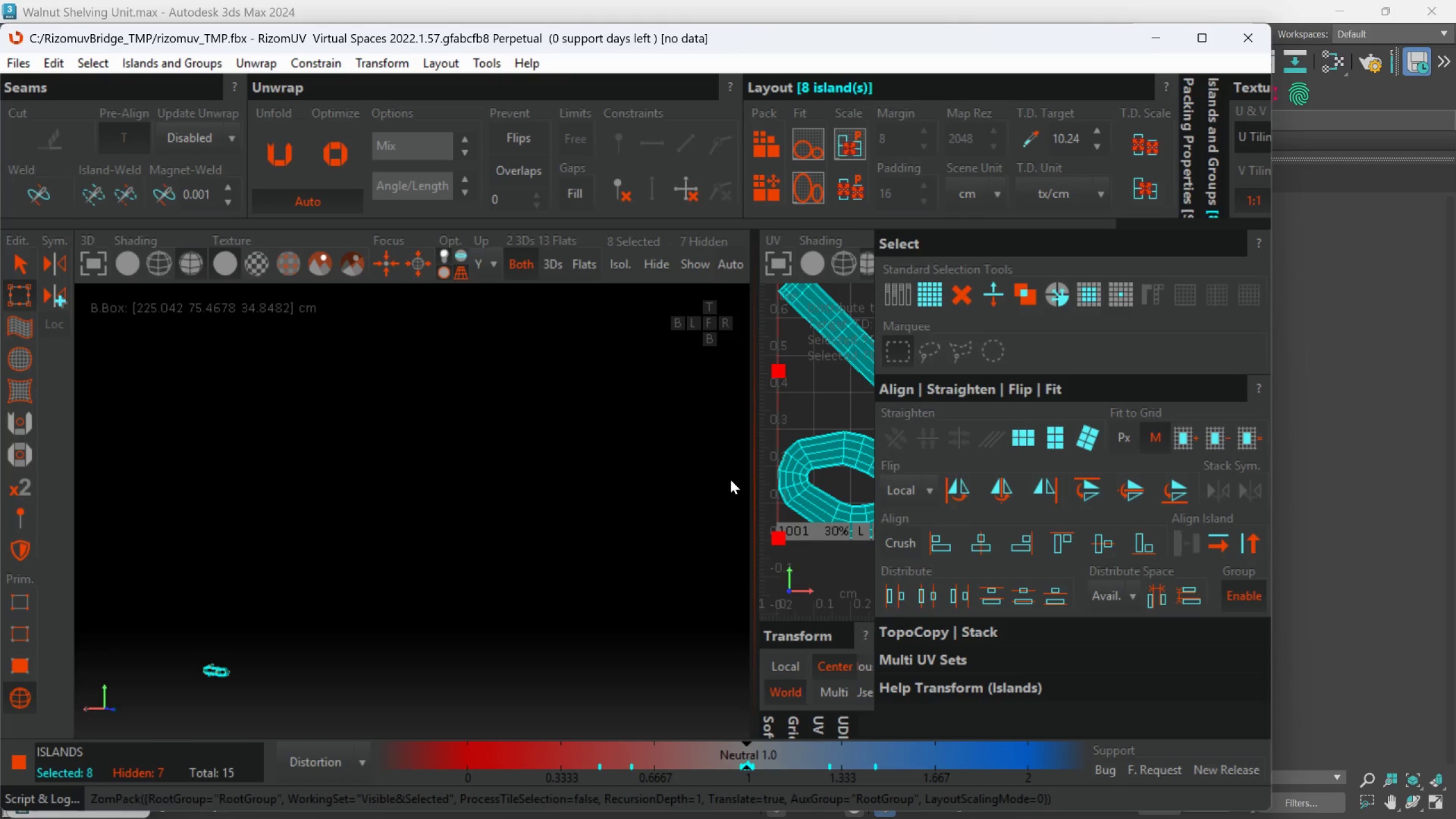 
left_click_drag(start_coordinate=[755, 473], to_coordinate=[437, 491])
 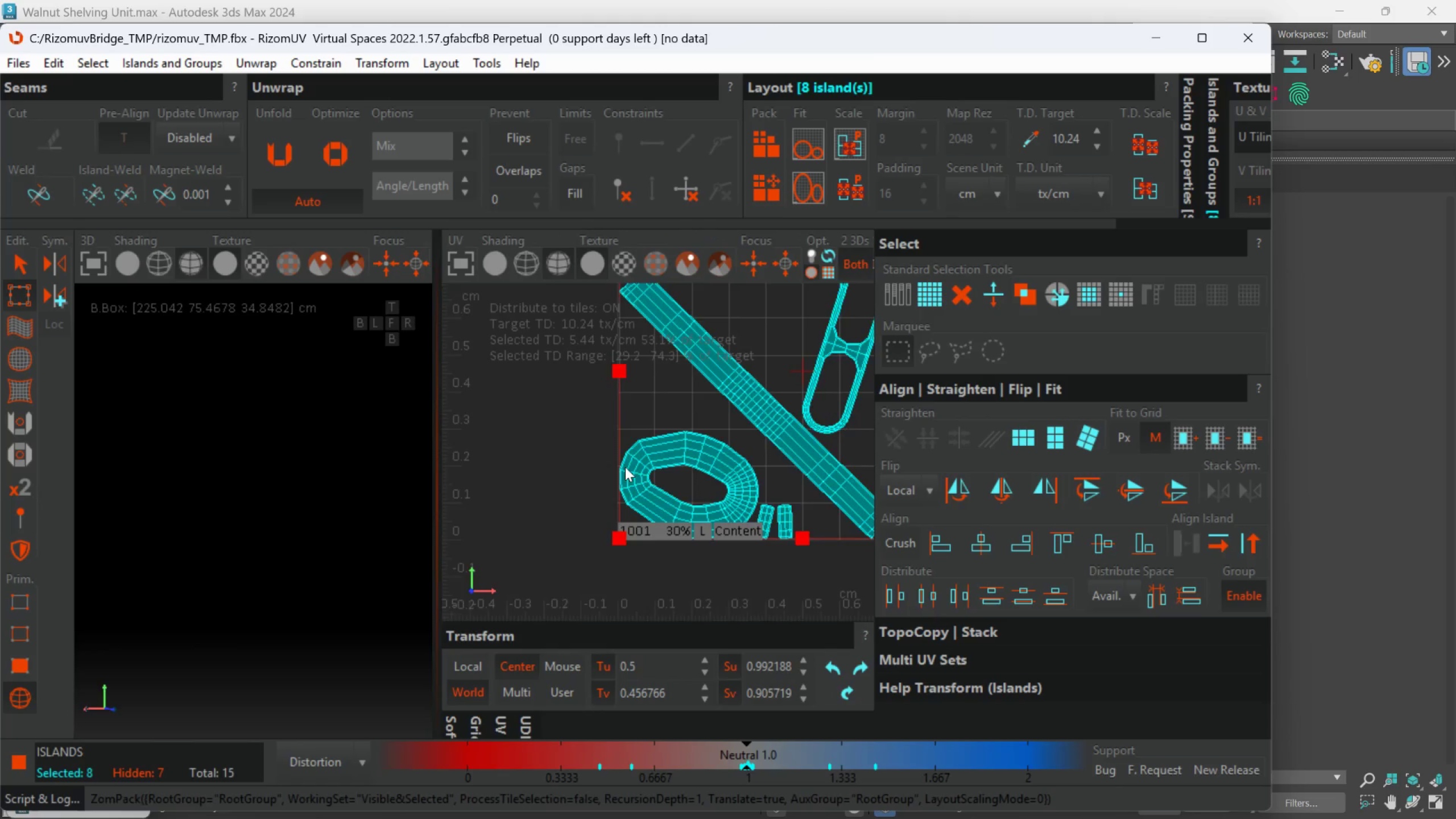 
scroll: coordinate [626, 466], scroll_direction: down, amount: 2.0
 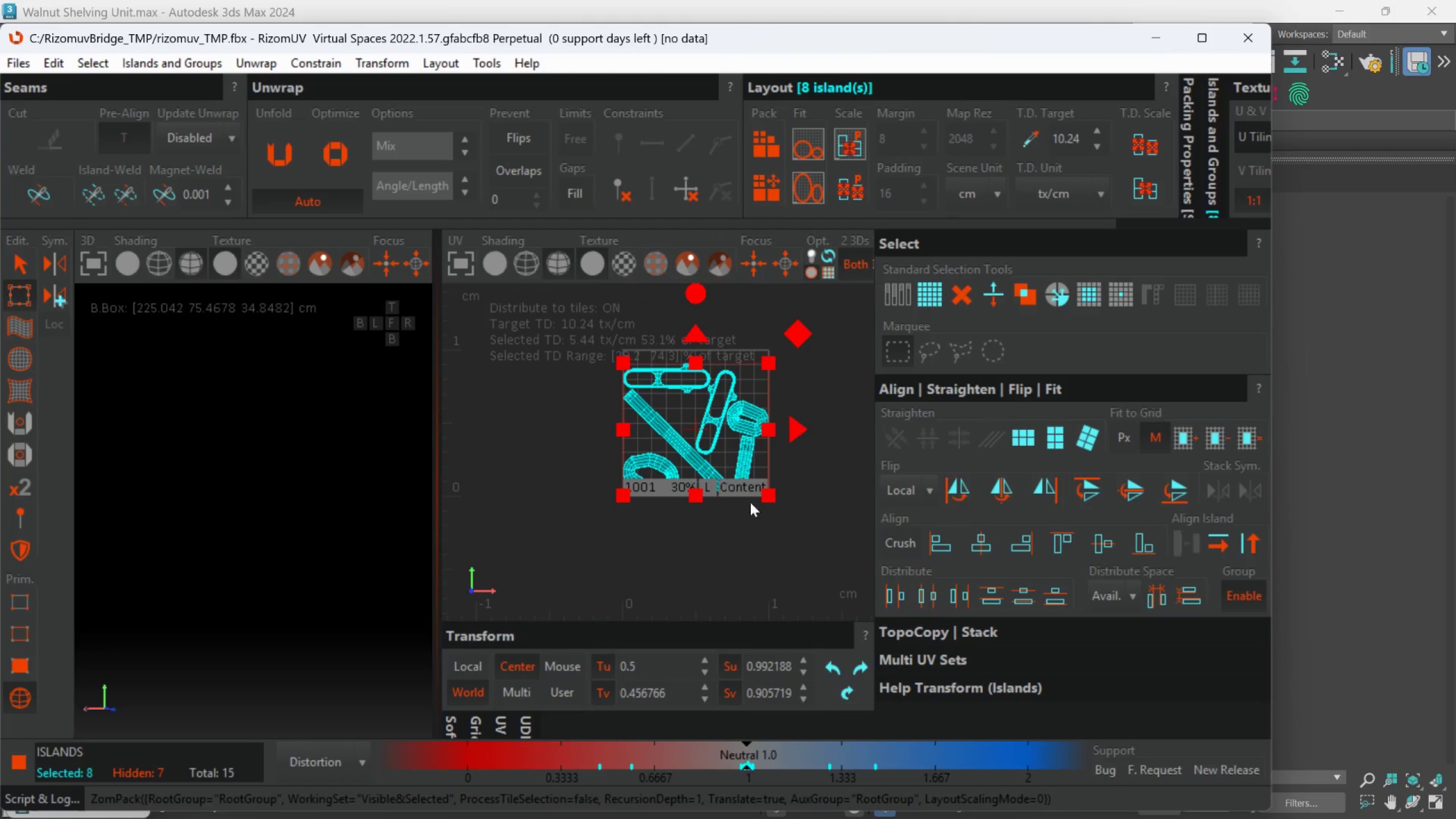 
left_click([787, 551])
 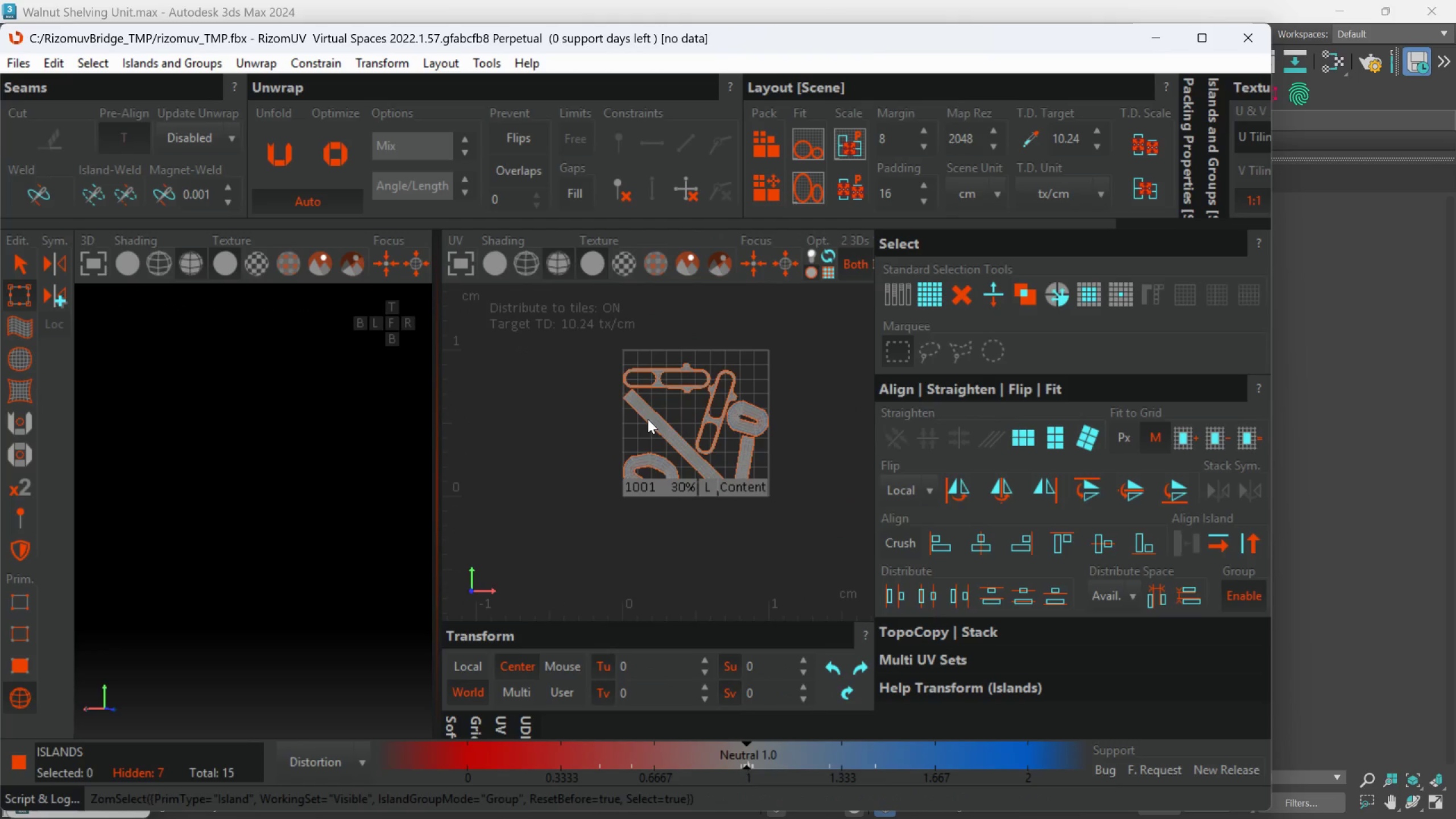 
left_click([649, 418])
 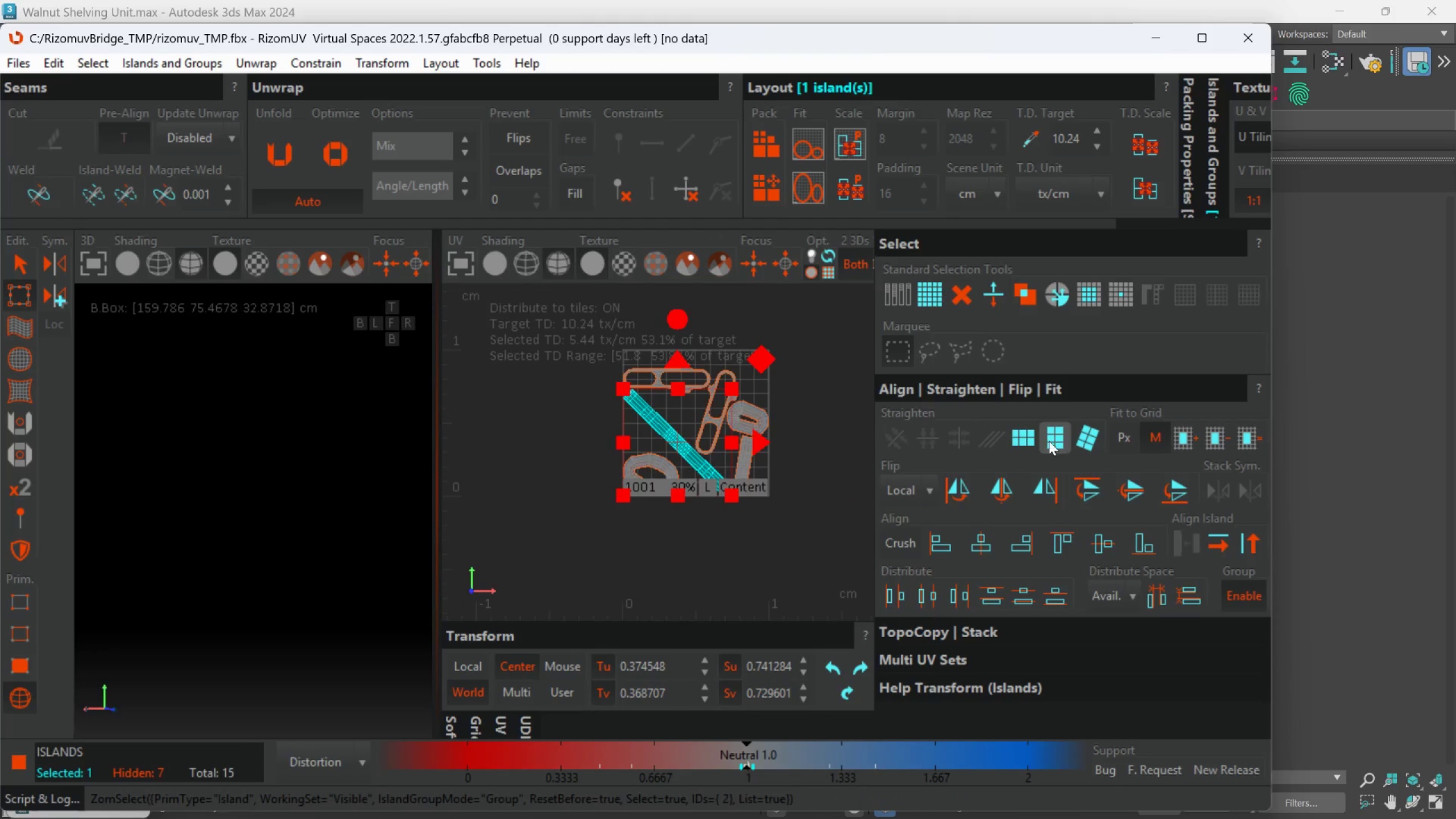 
left_click([1028, 441])
 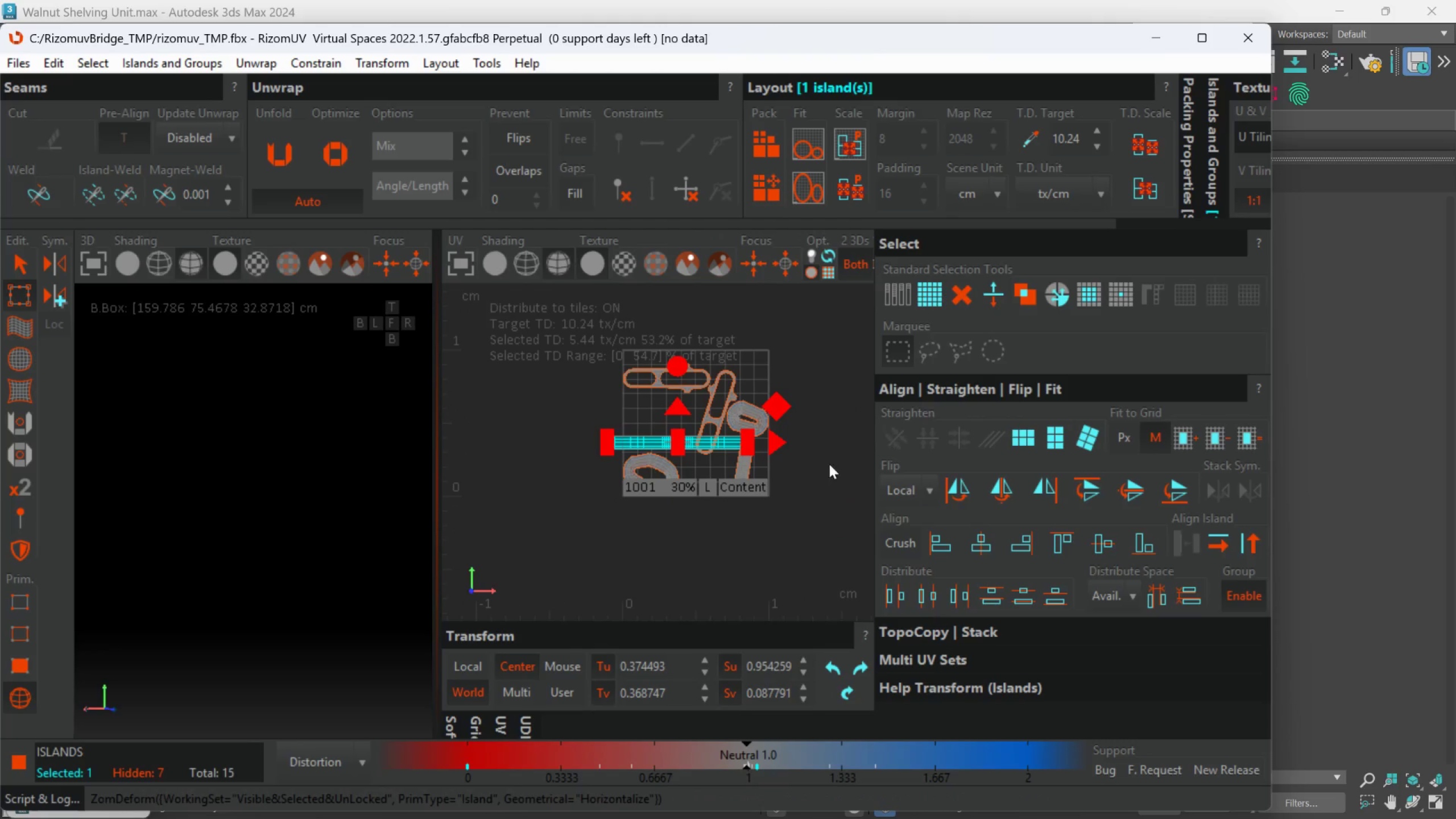 
scroll: coordinate [705, 539], scroll_direction: down, amount: 1.0
 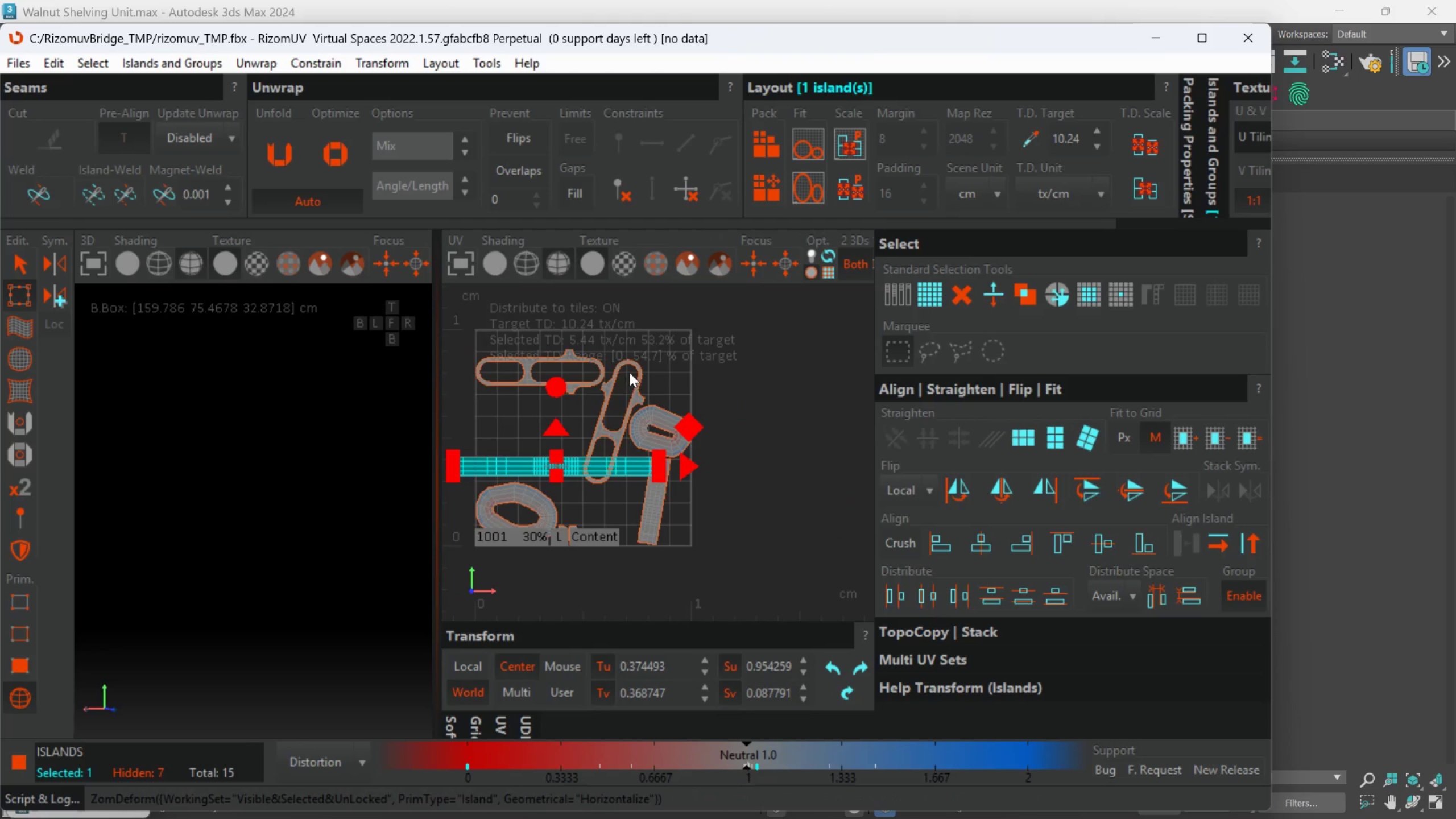 
left_click([635, 370])
 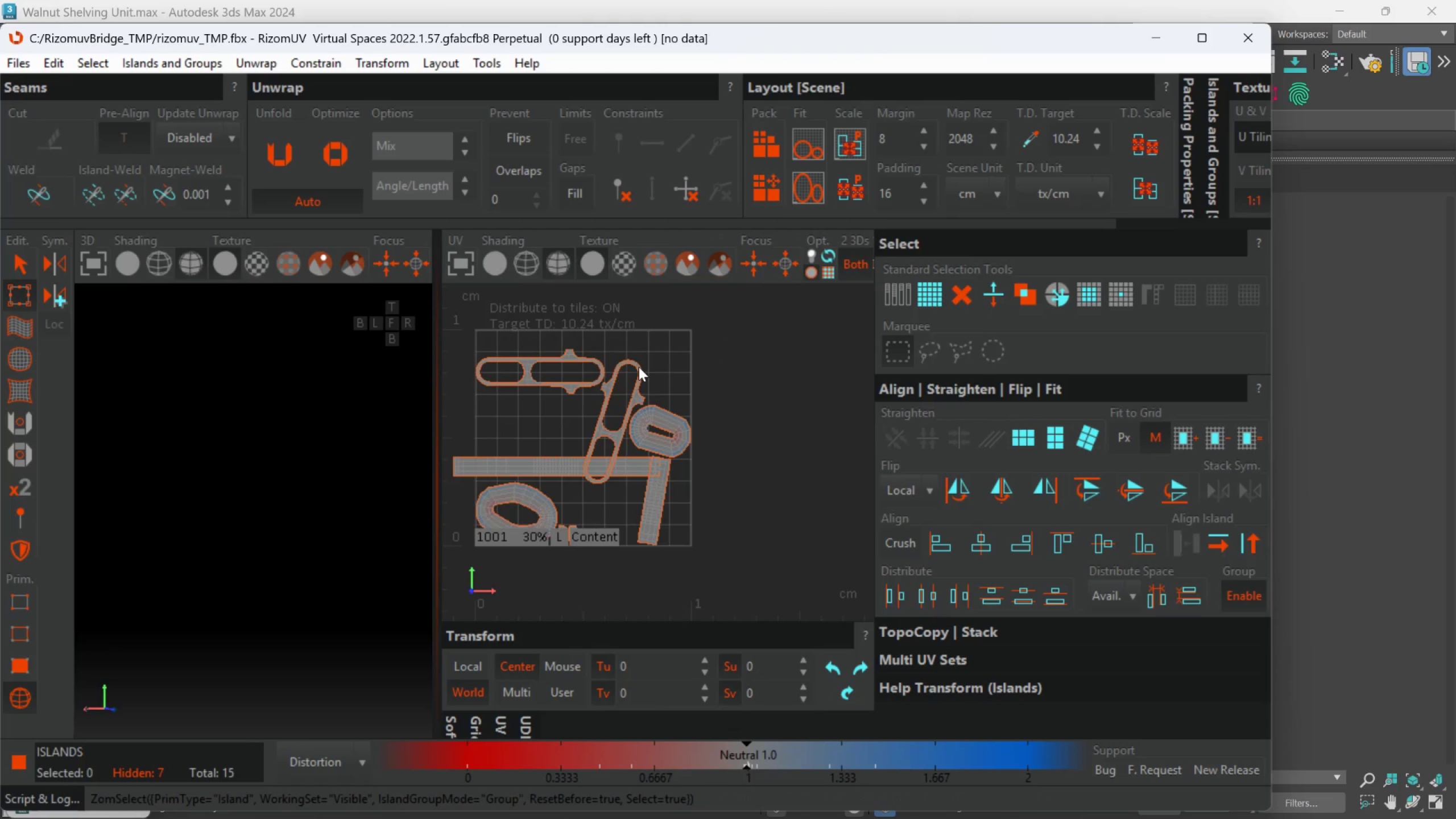 
left_click([639, 367])
 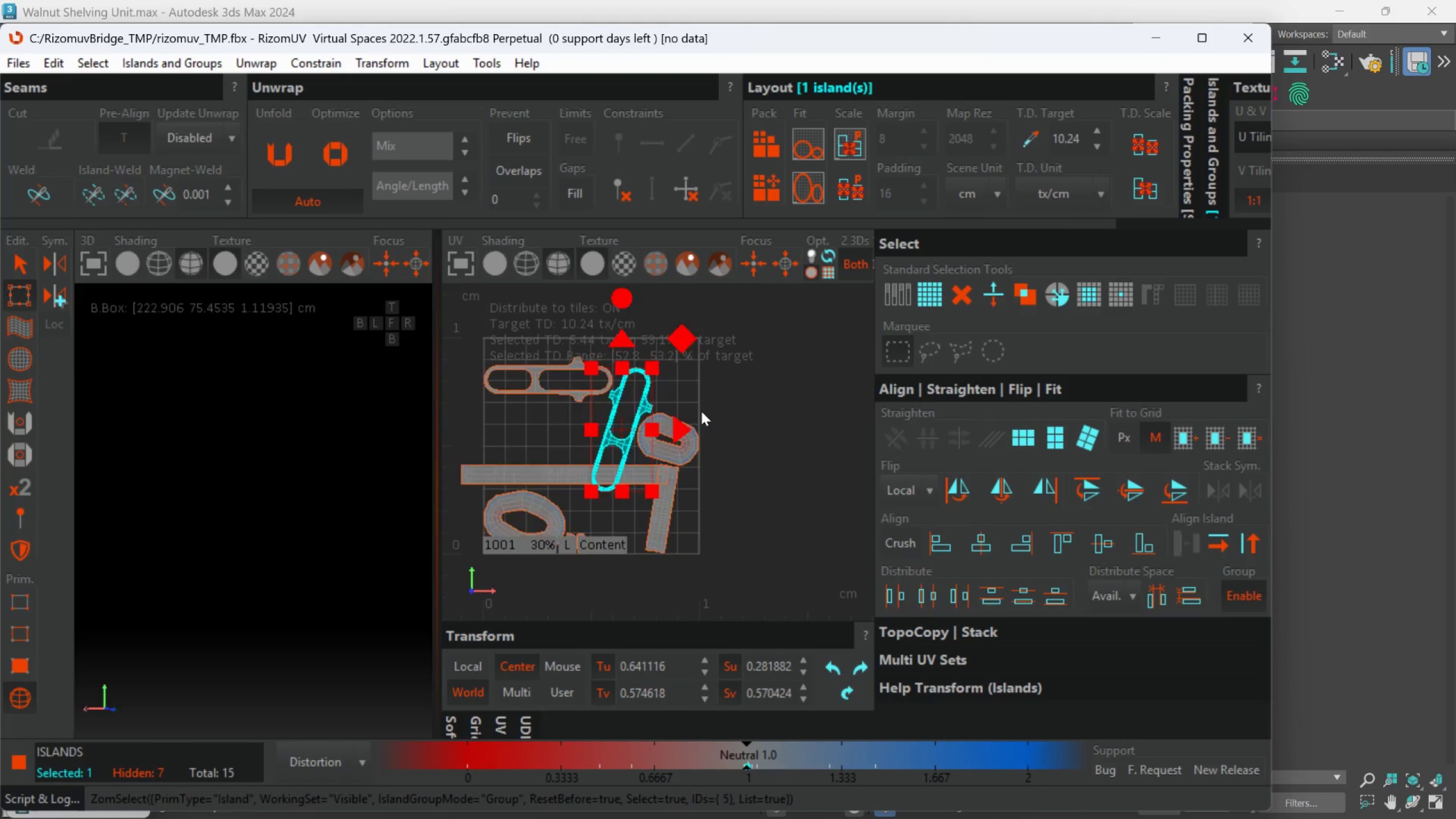 
left_click_drag(start_coordinate=[651, 450], to_coordinate=[789, 609])
 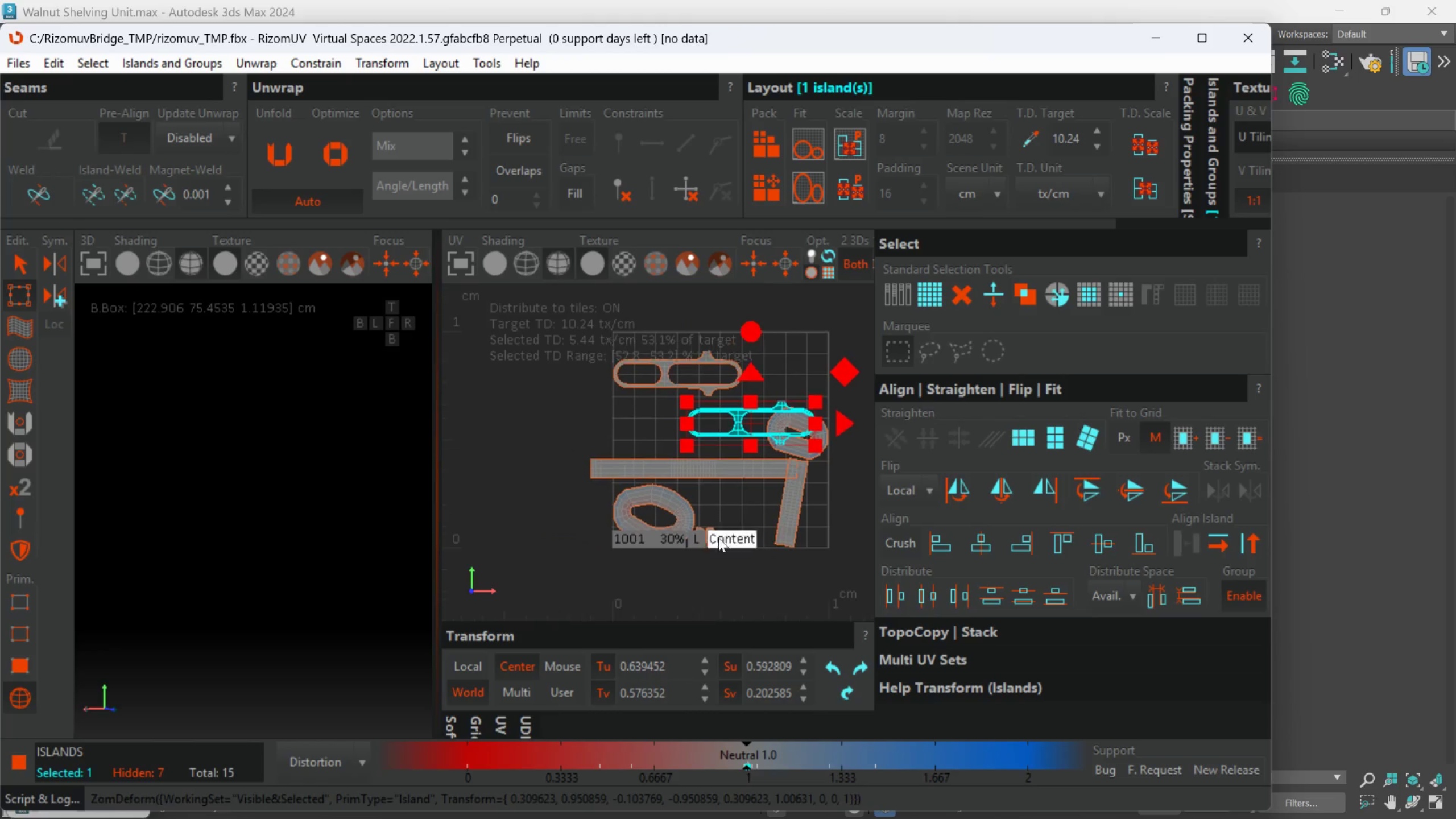 
left_click([678, 510])
 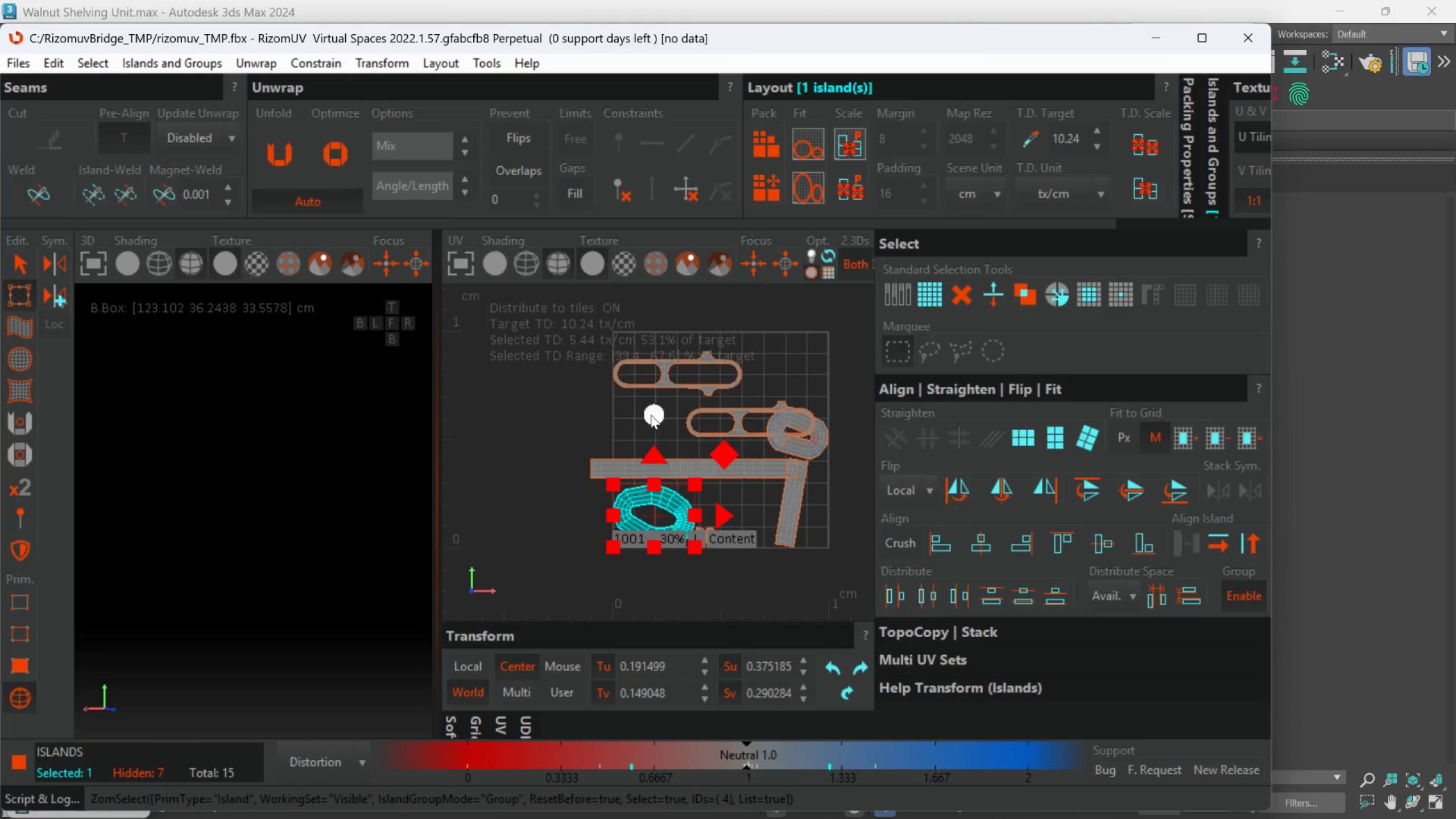 
left_click_drag(start_coordinate=[651, 410], to_coordinate=[669, 388])
 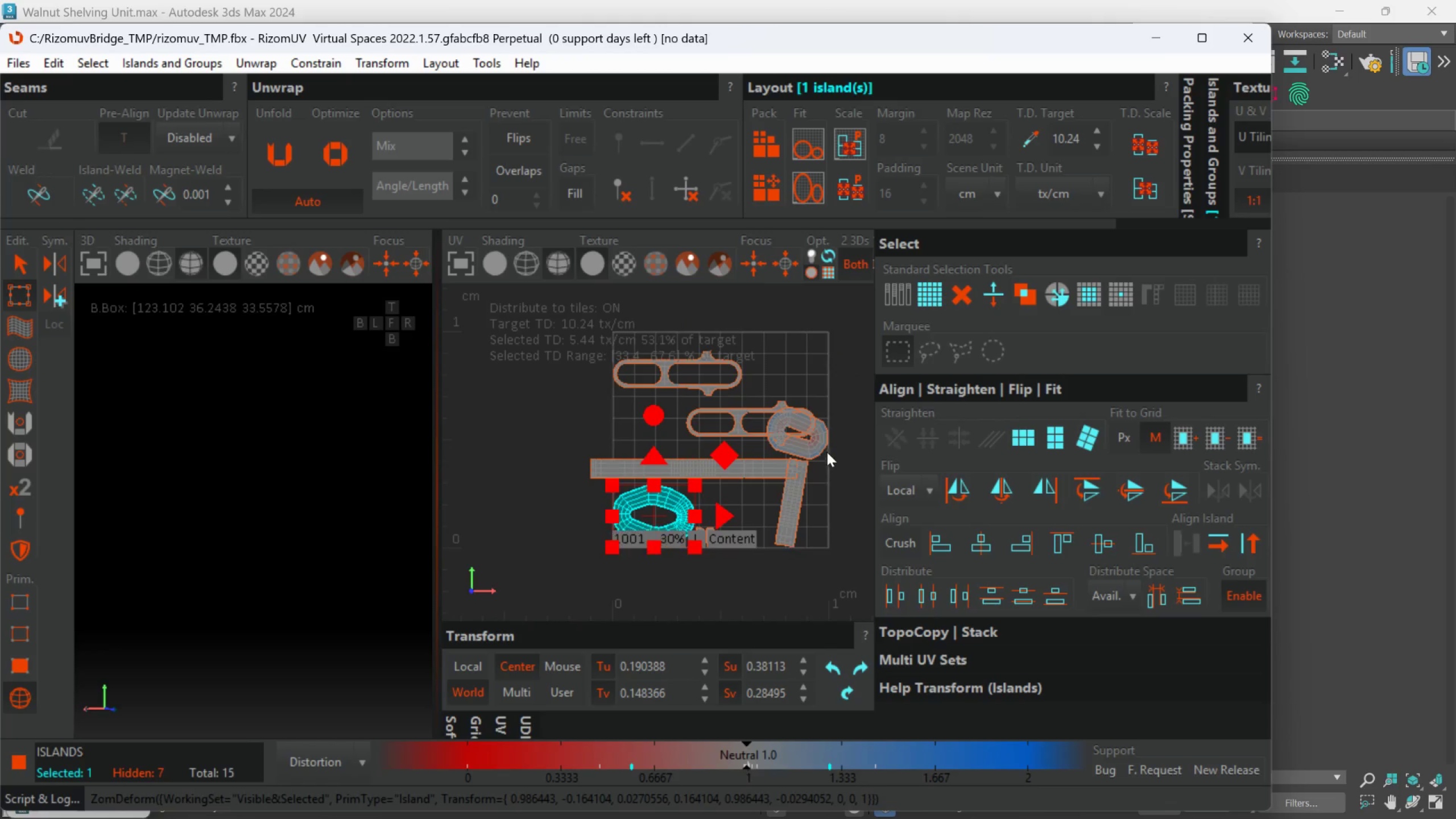 
left_click([818, 446])
 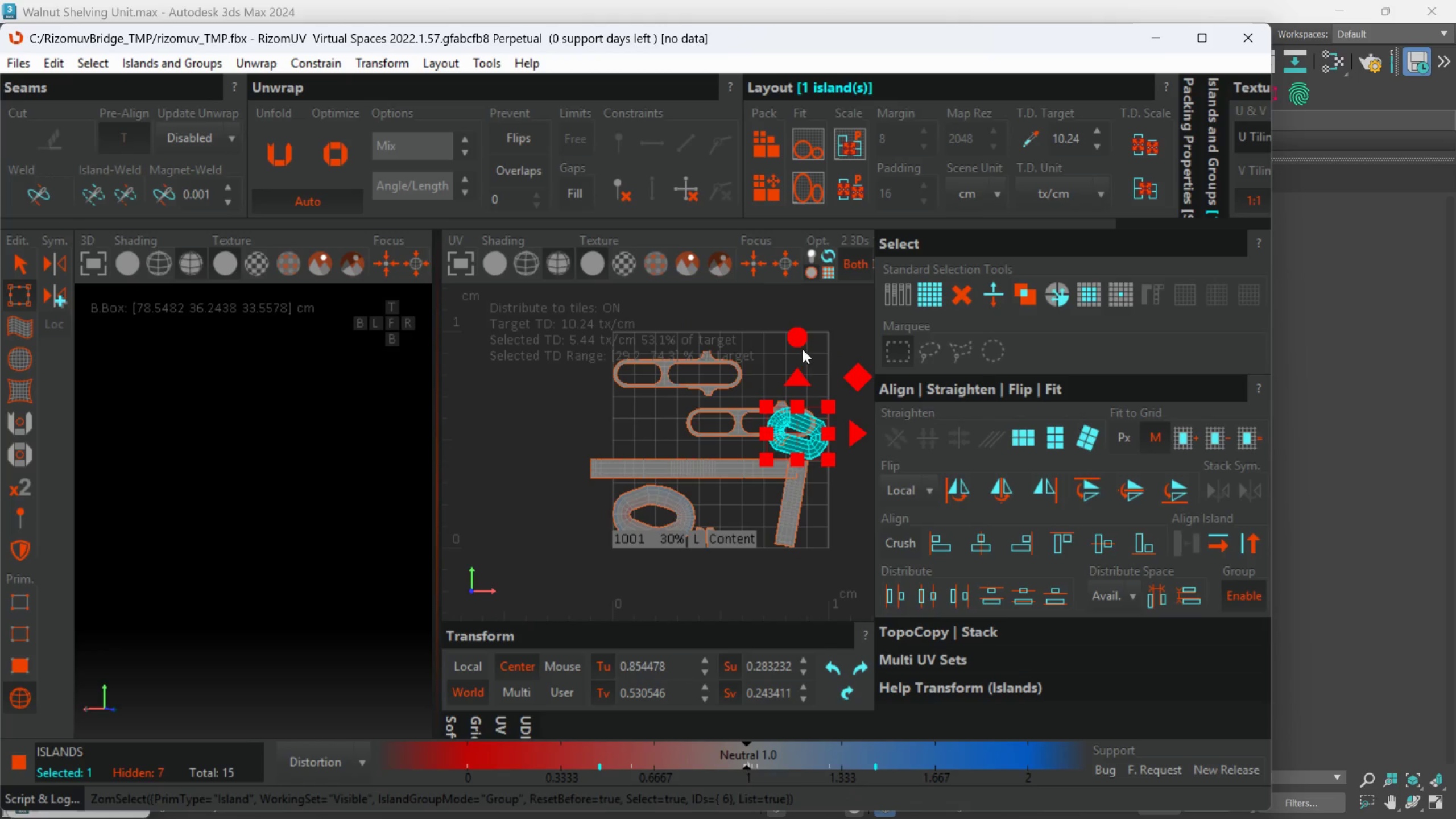 
left_click_drag(start_coordinate=[797, 340], to_coordinate=[828, 311])
 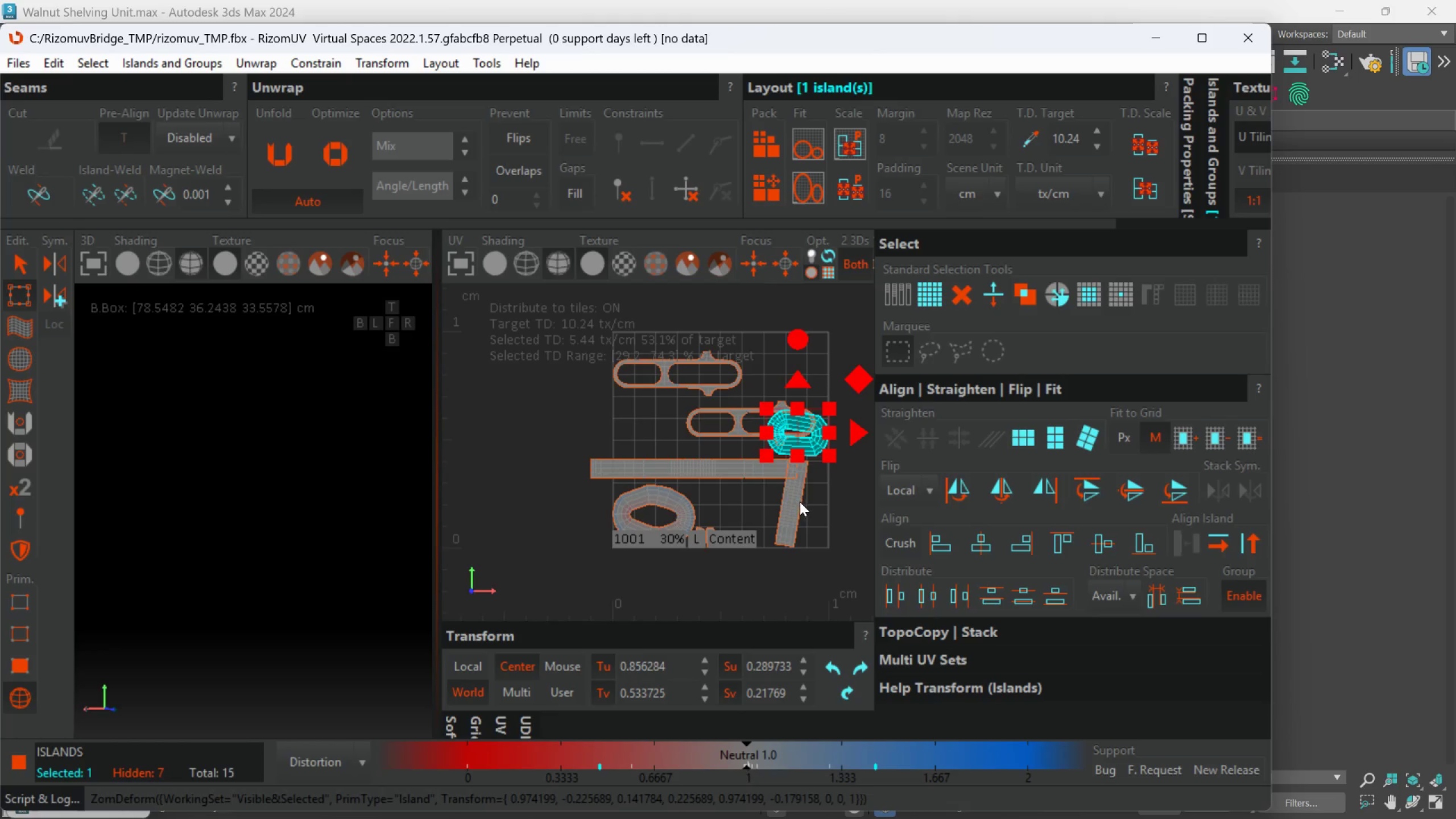 
left_click([800, 502])
 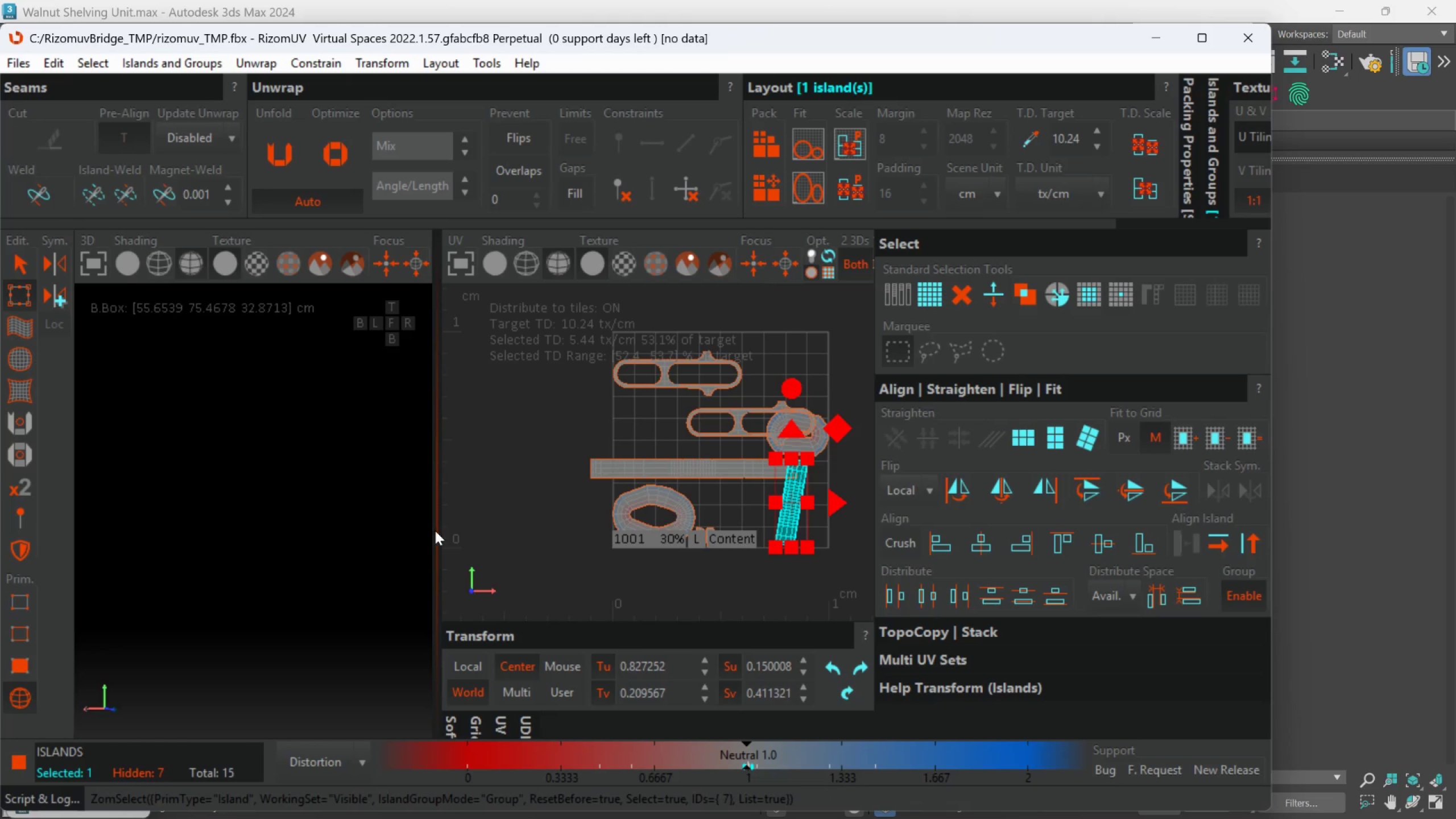 
scroll: coordinate [142, 512], scroll_direction: up, amount: 5.0
 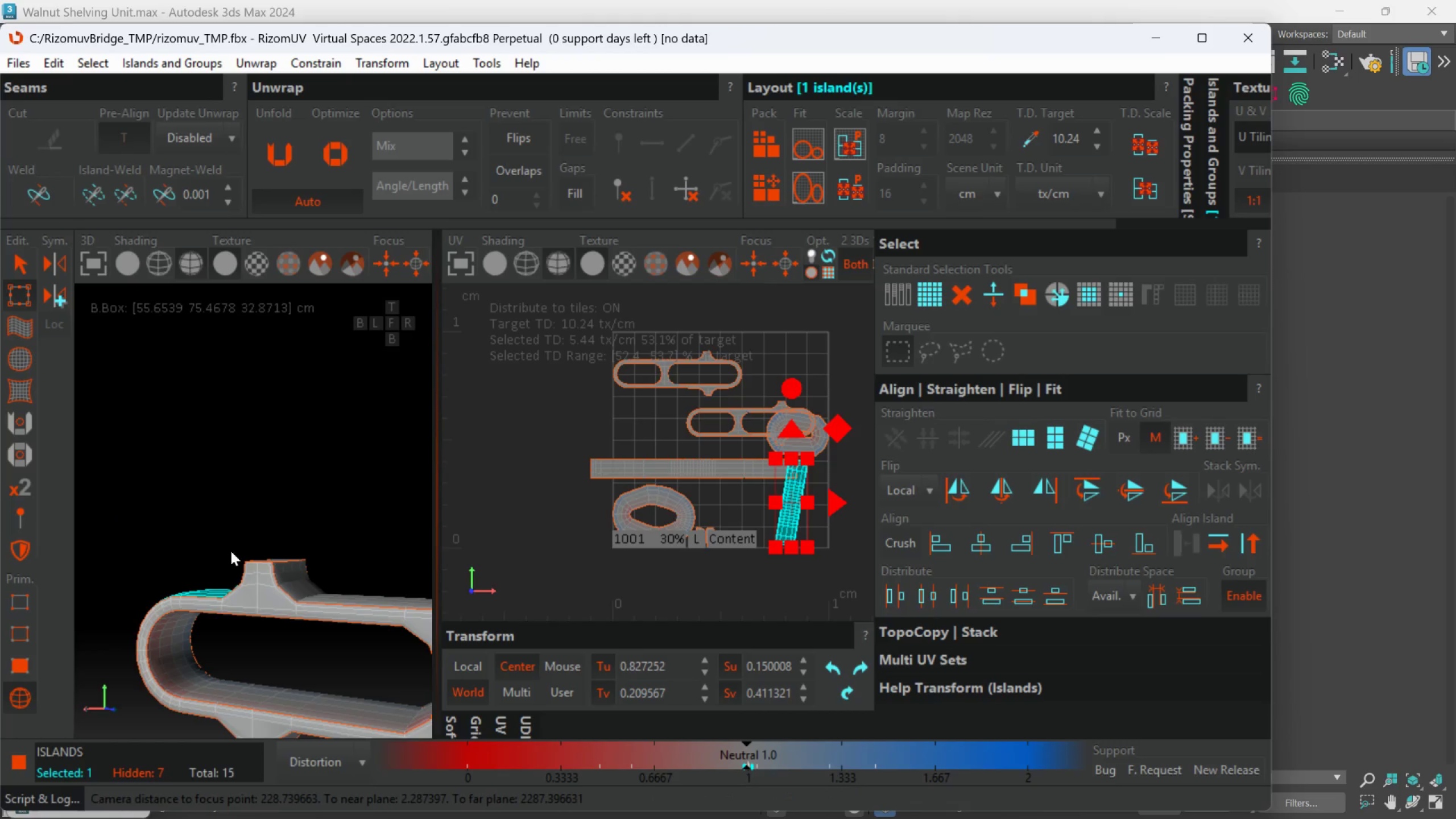 
hold_key(key=AltLeft, duration=1.95)
 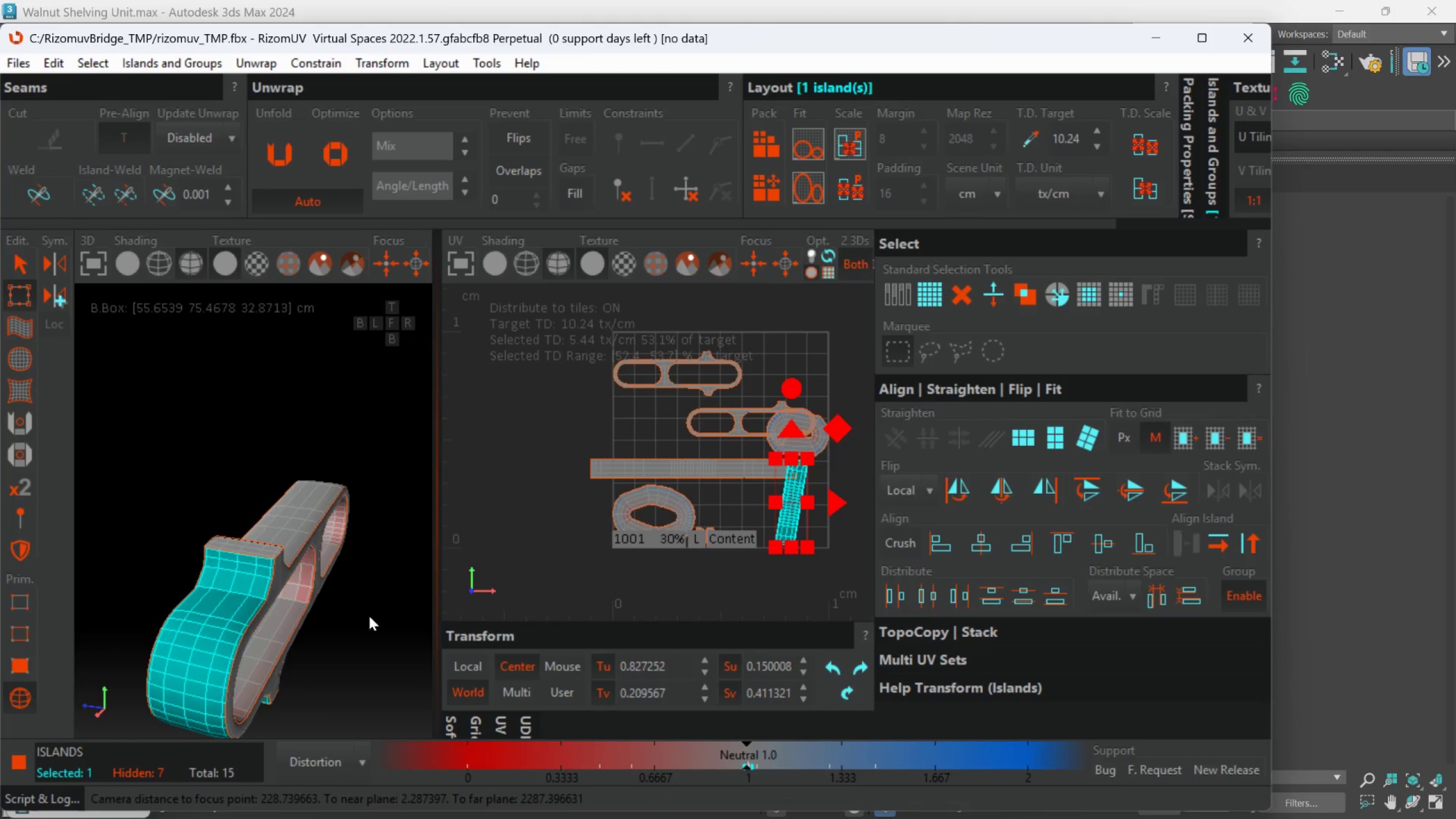 
hold_key(key=AltLeft, duration=0.52)
 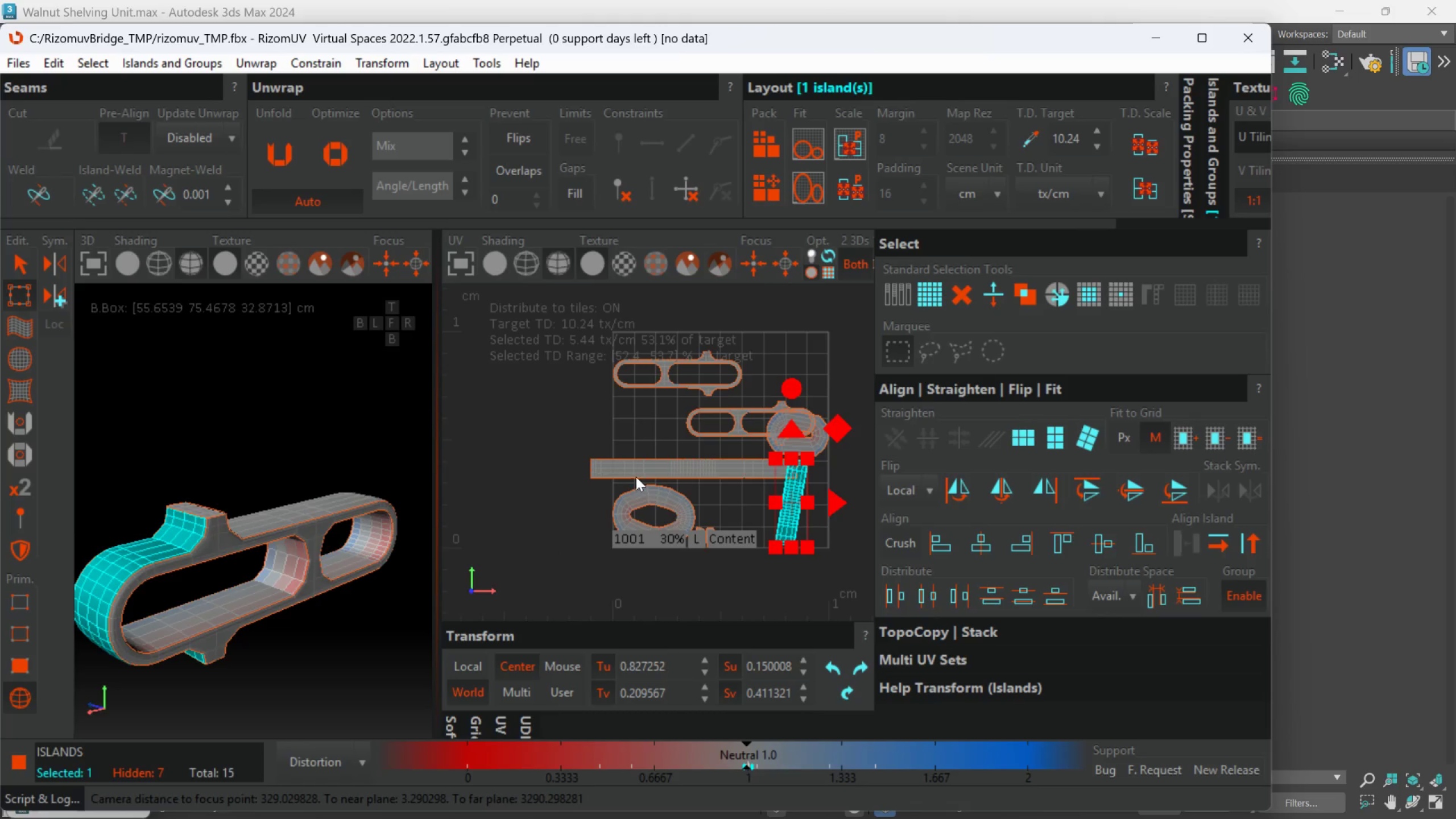 
left_click([638, 471])
 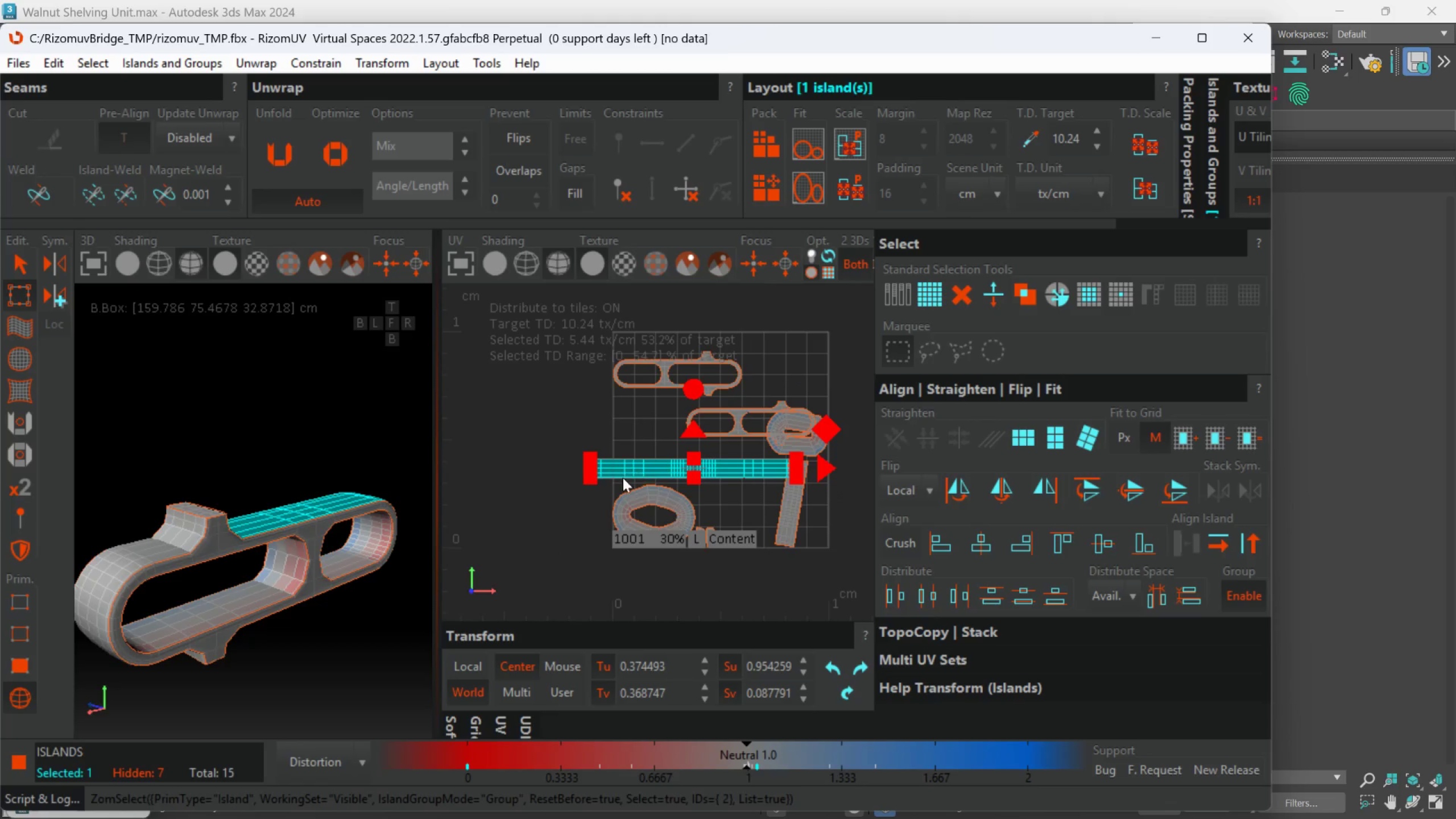 
hold_key(key=AltLeft, duration=1.08)
 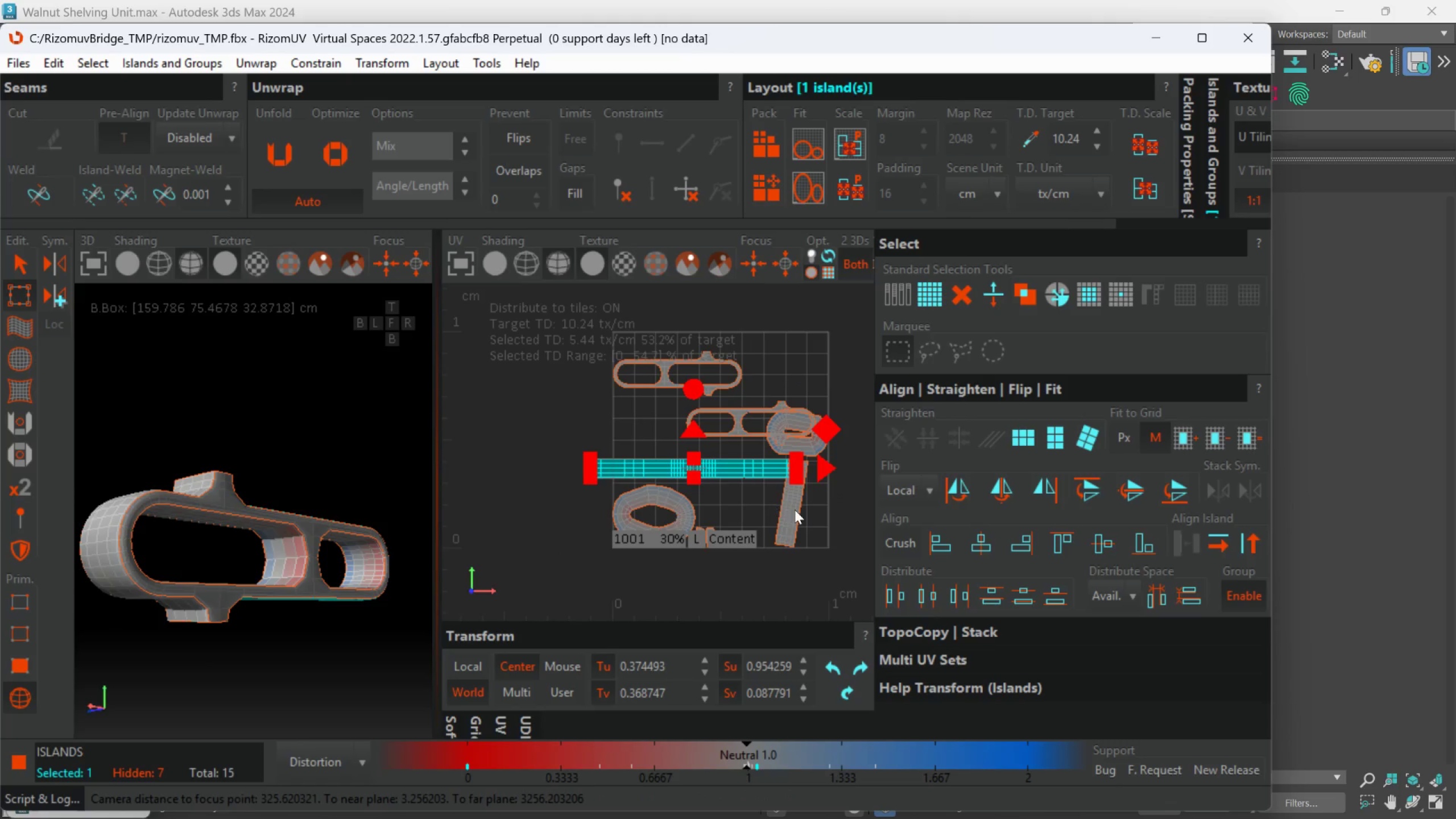 
left_click([795, 510])
 